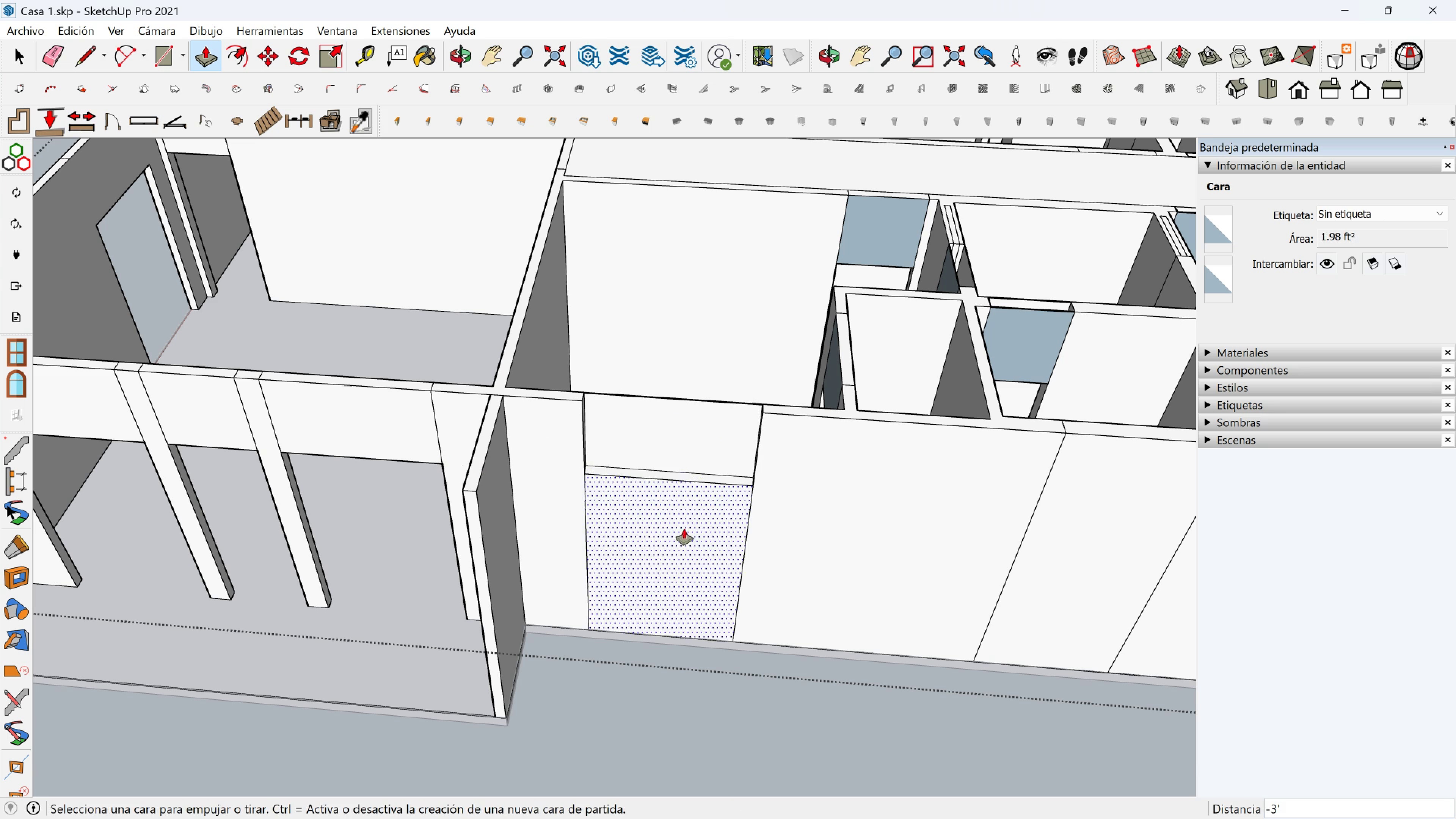 
key(Space)
 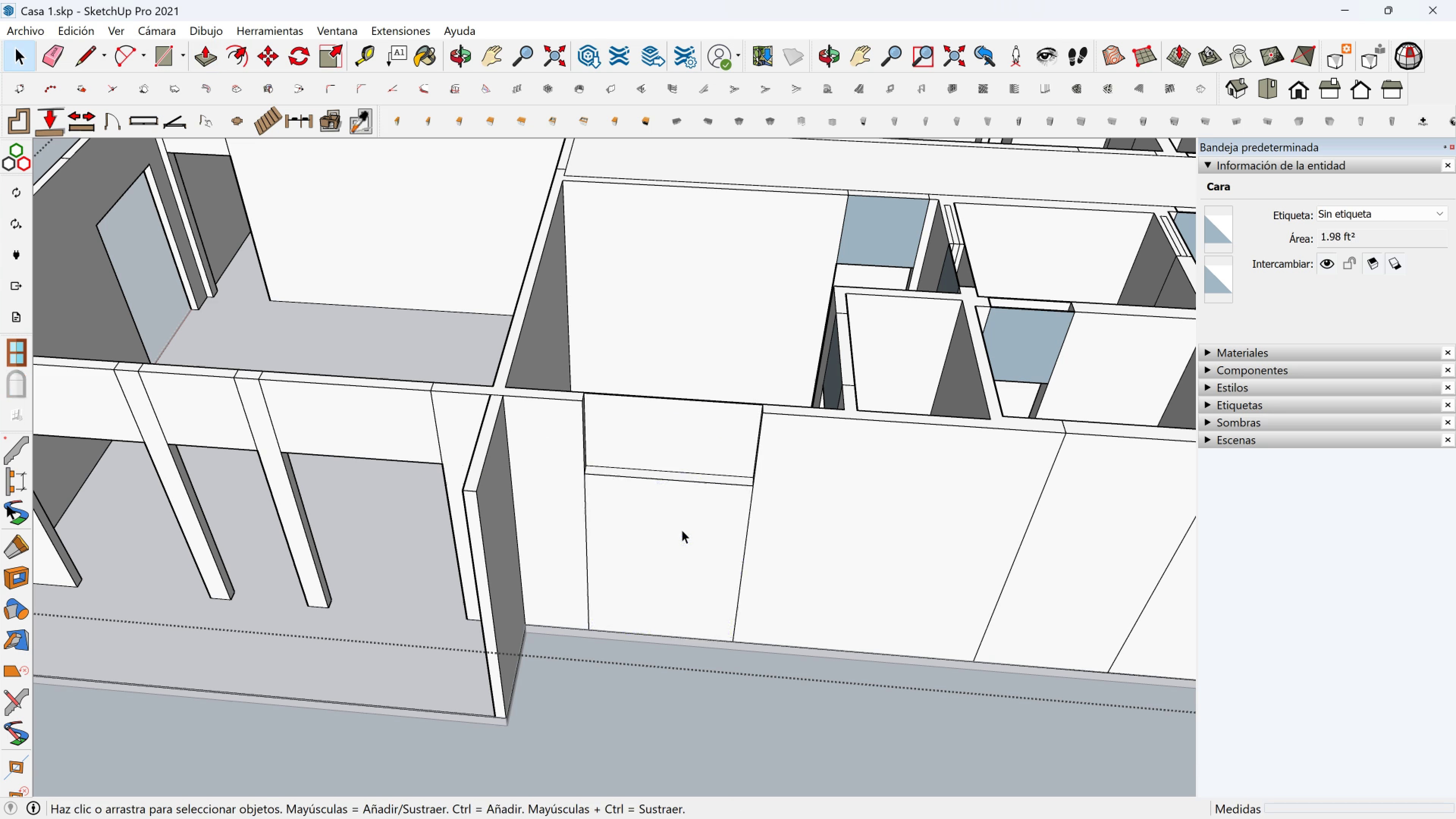 
left_click([682, 530])
 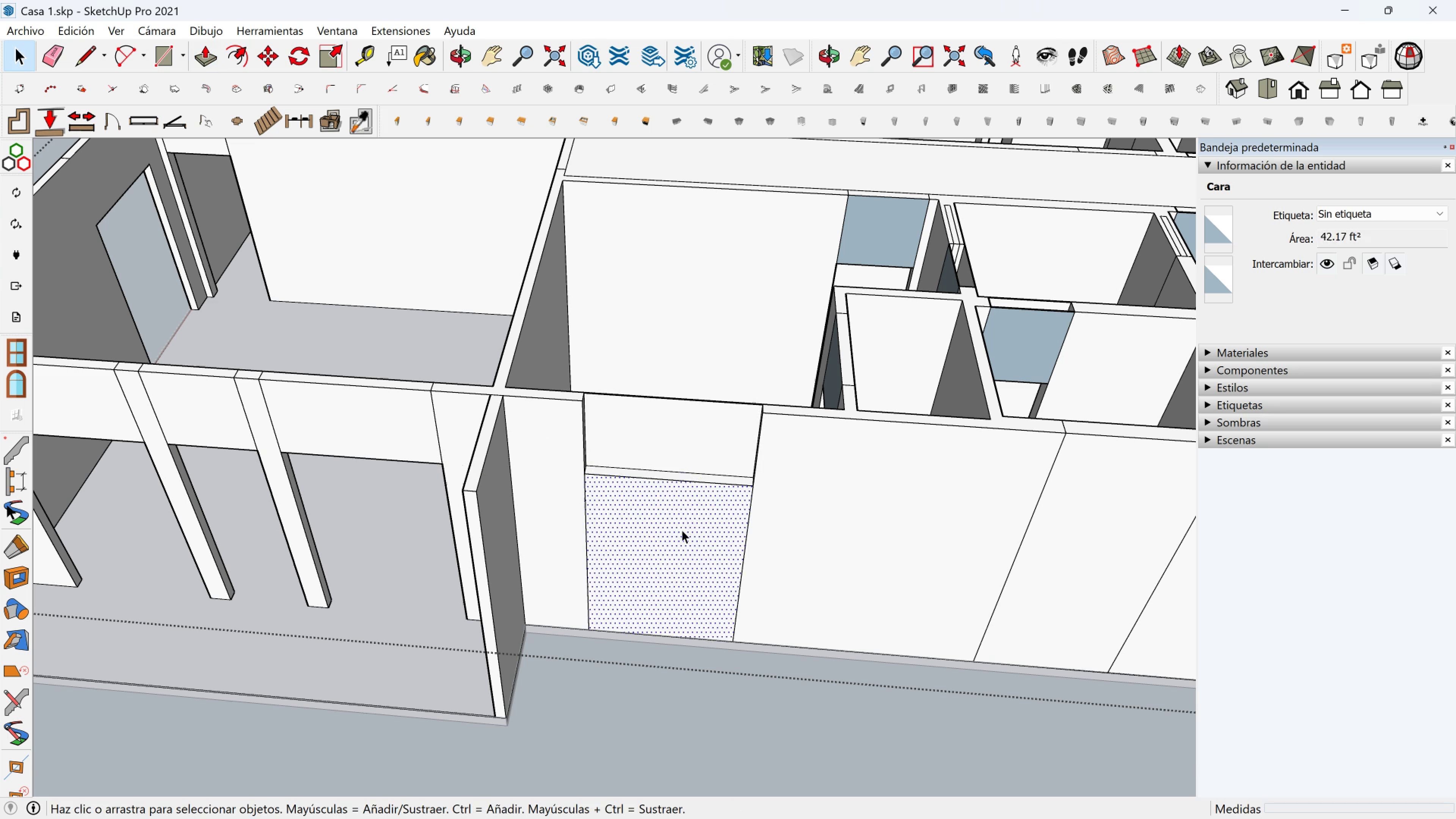 
key(Delete)
 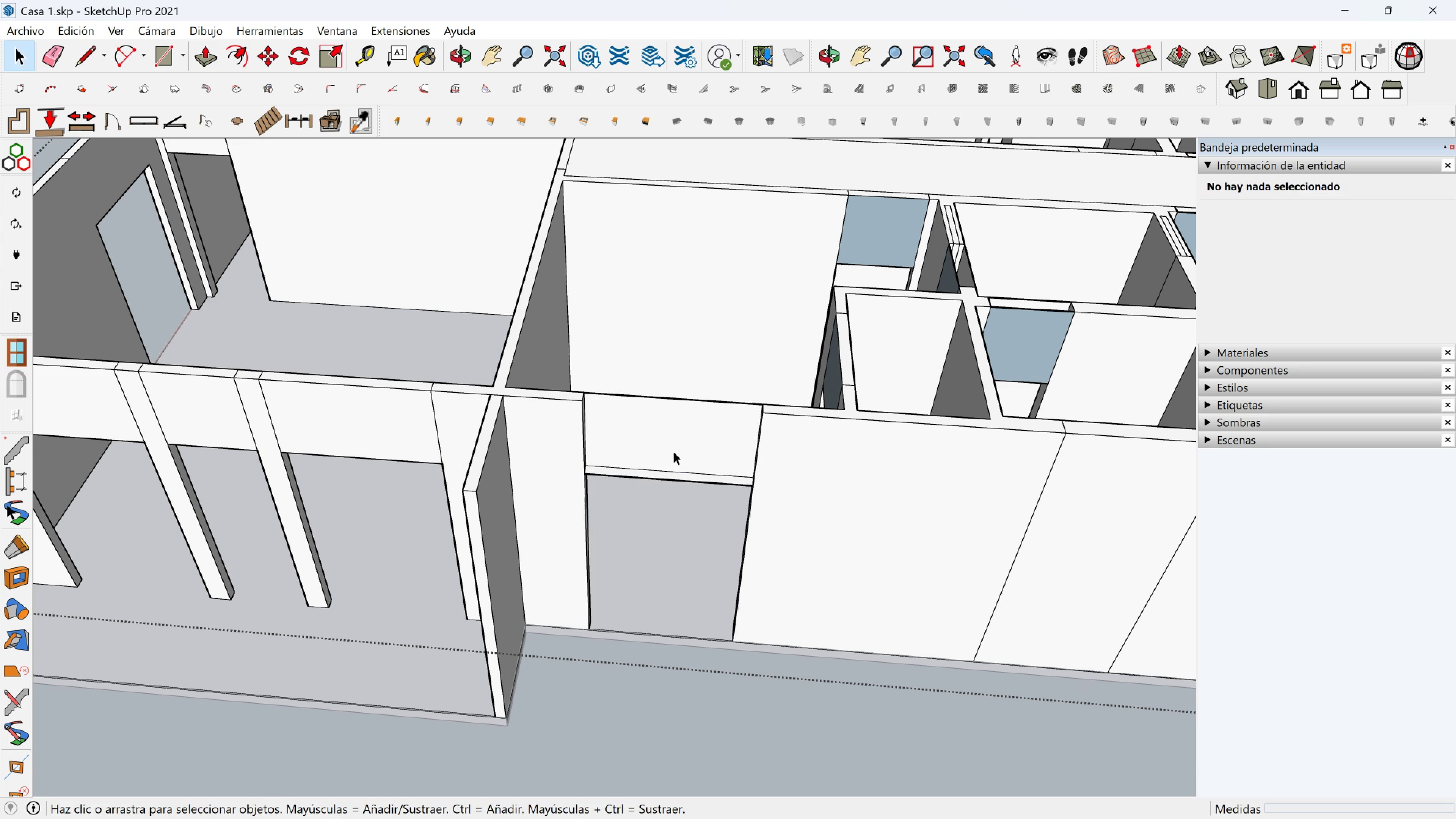 
scroll: coordinate [613, 446], scroll_direction: up, amount: 4.0
 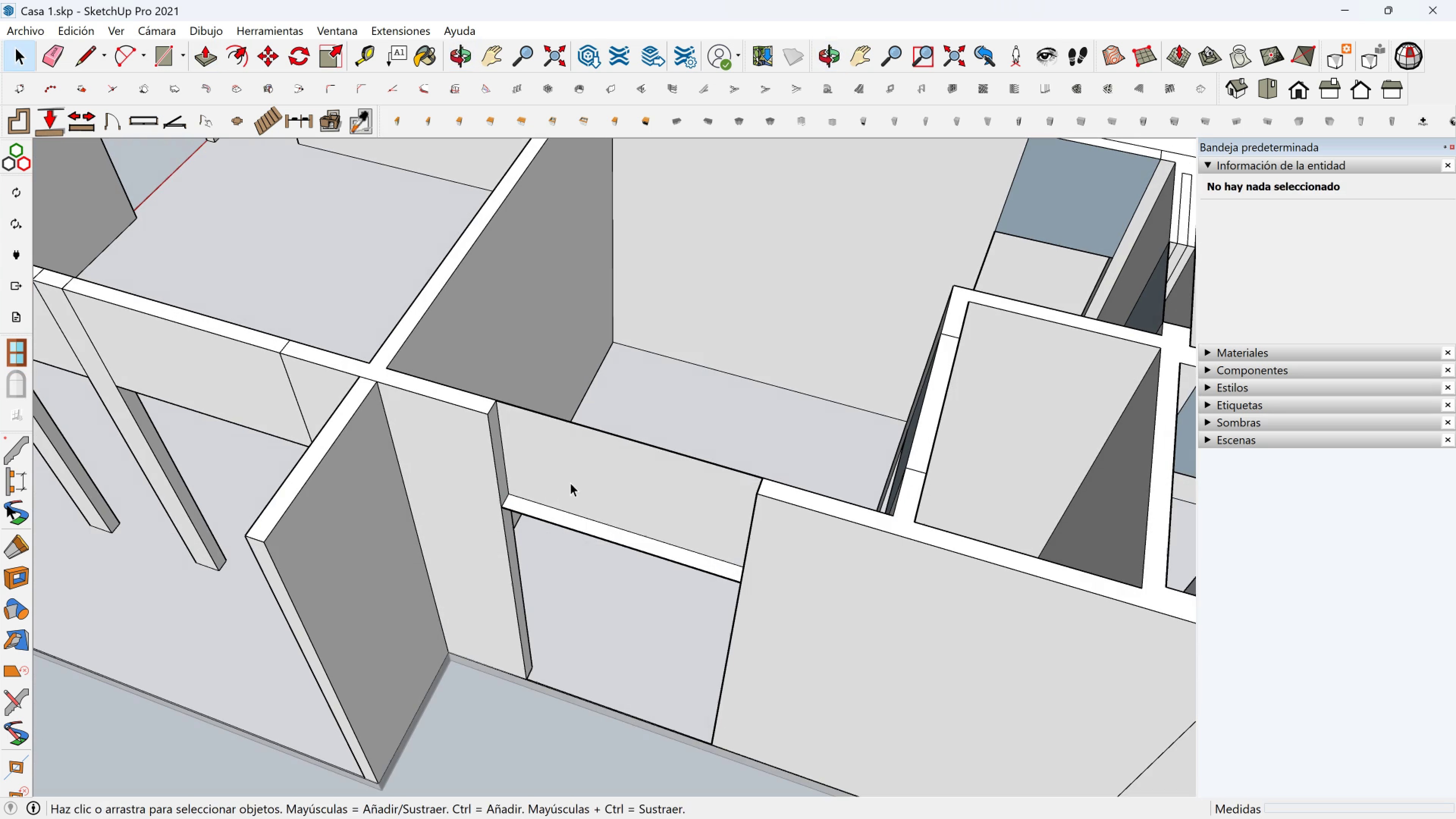 
left_click([570, 483])
 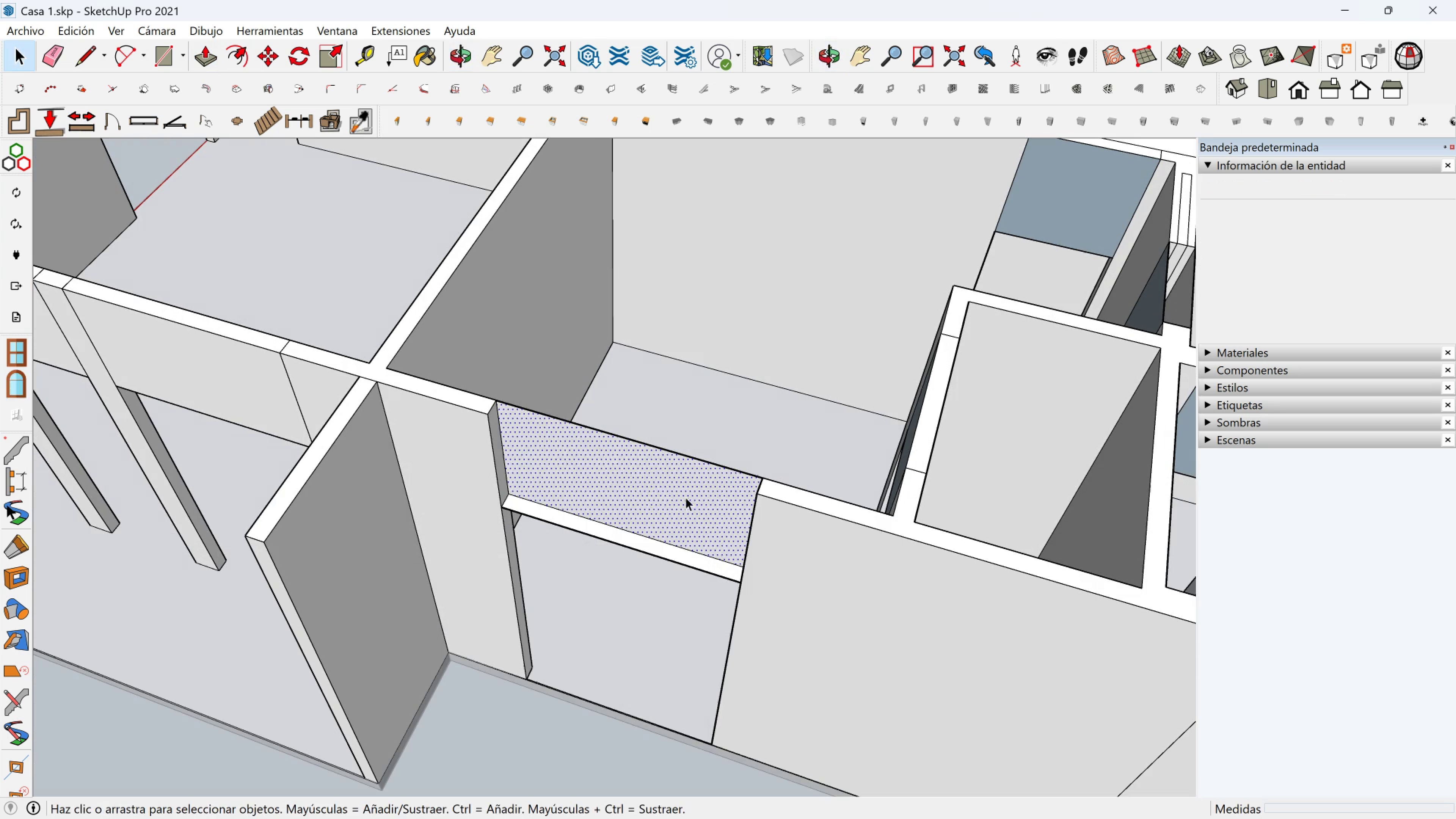 
key(Delete)
 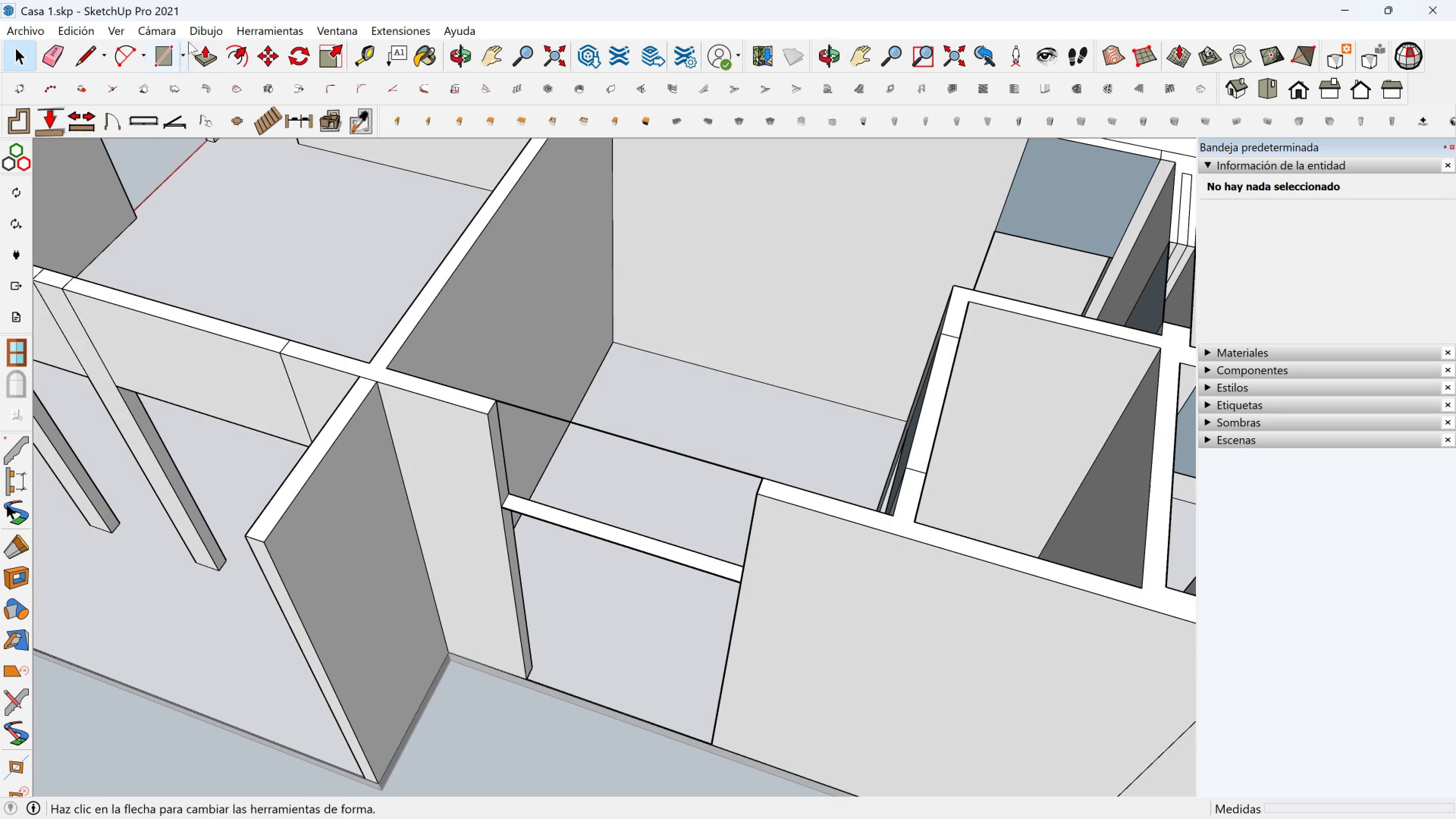 
left_click([191, 43])
 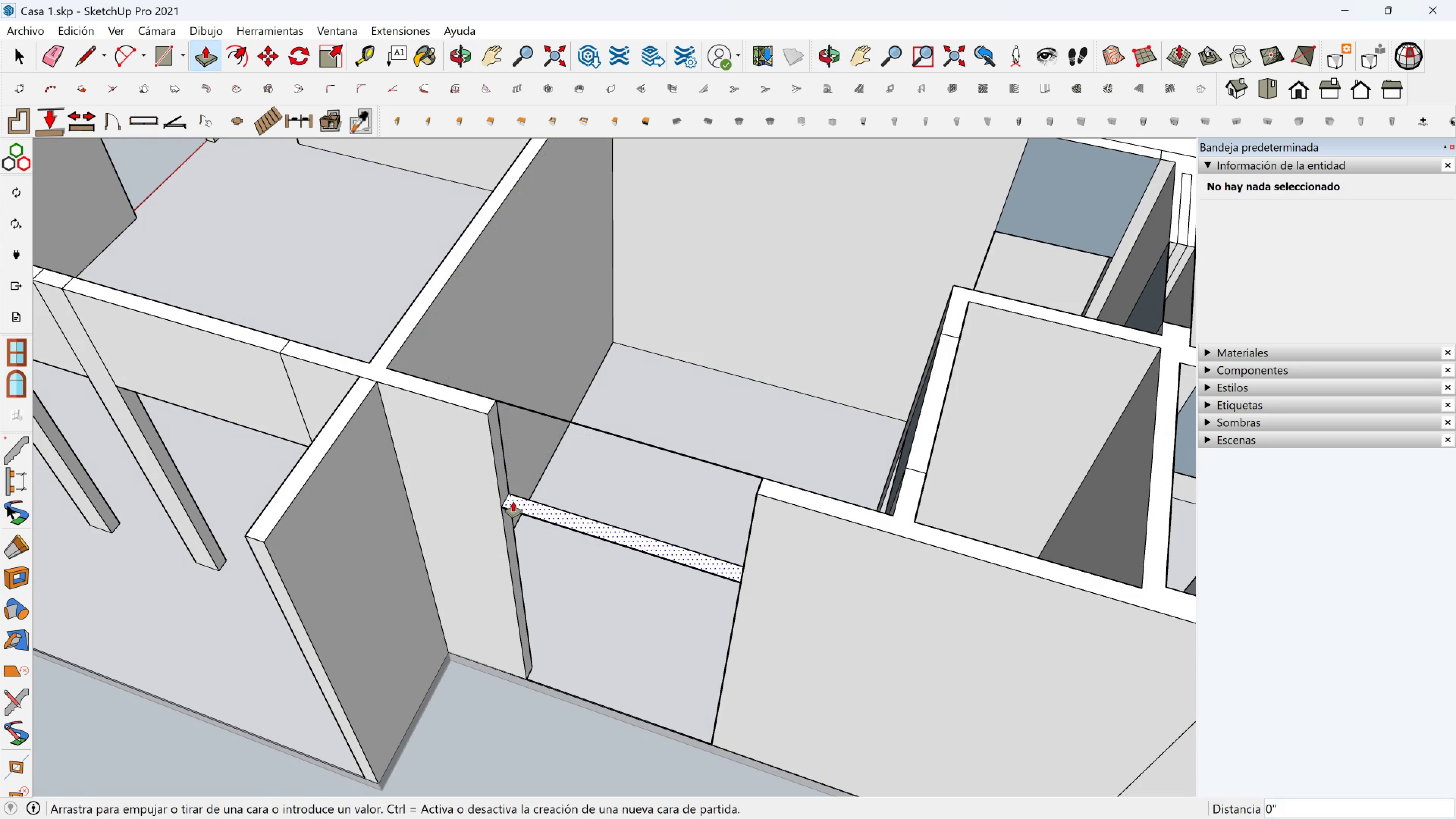 
left_click([513, 502])
 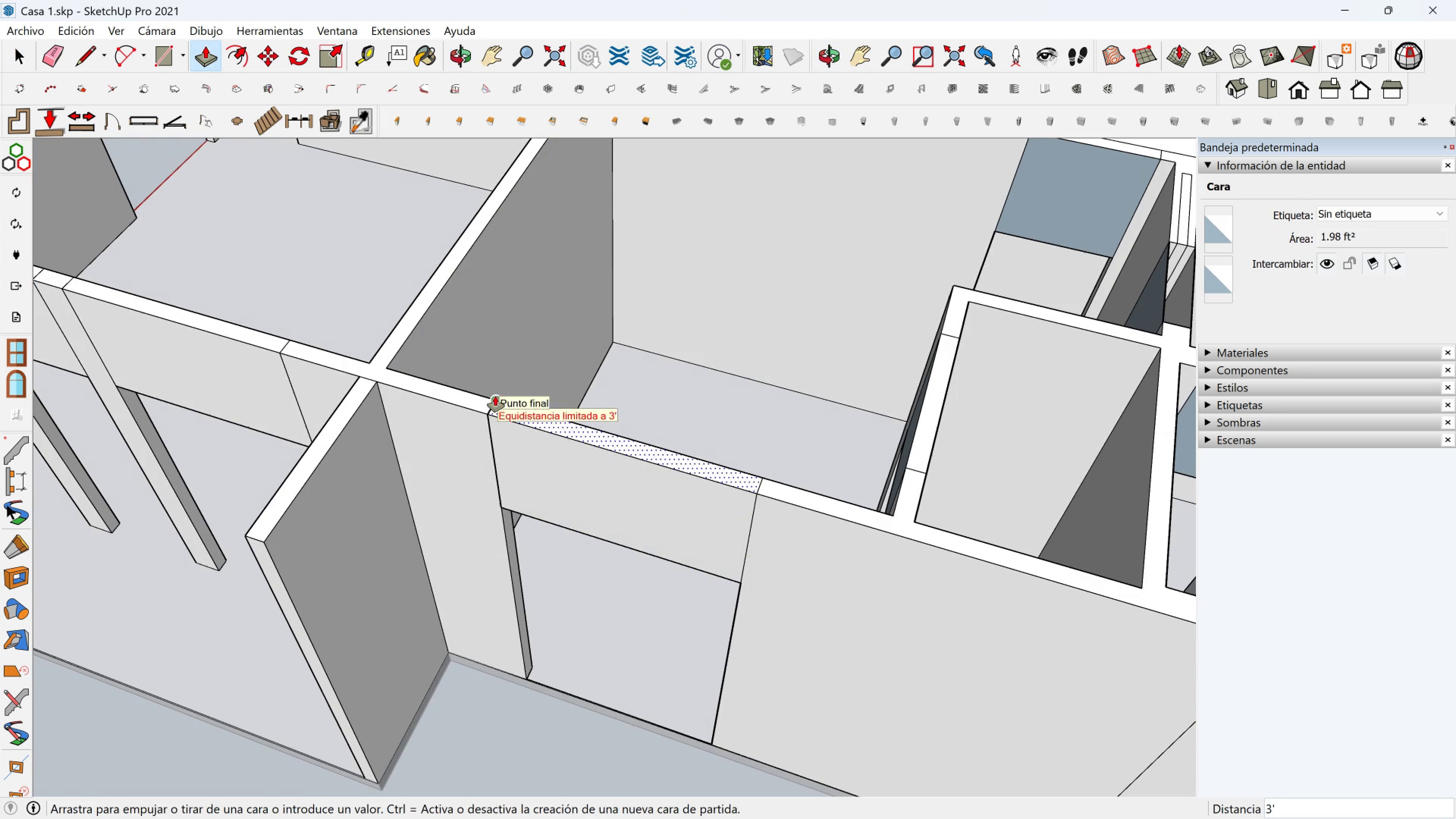 
left_click([495, 396])
 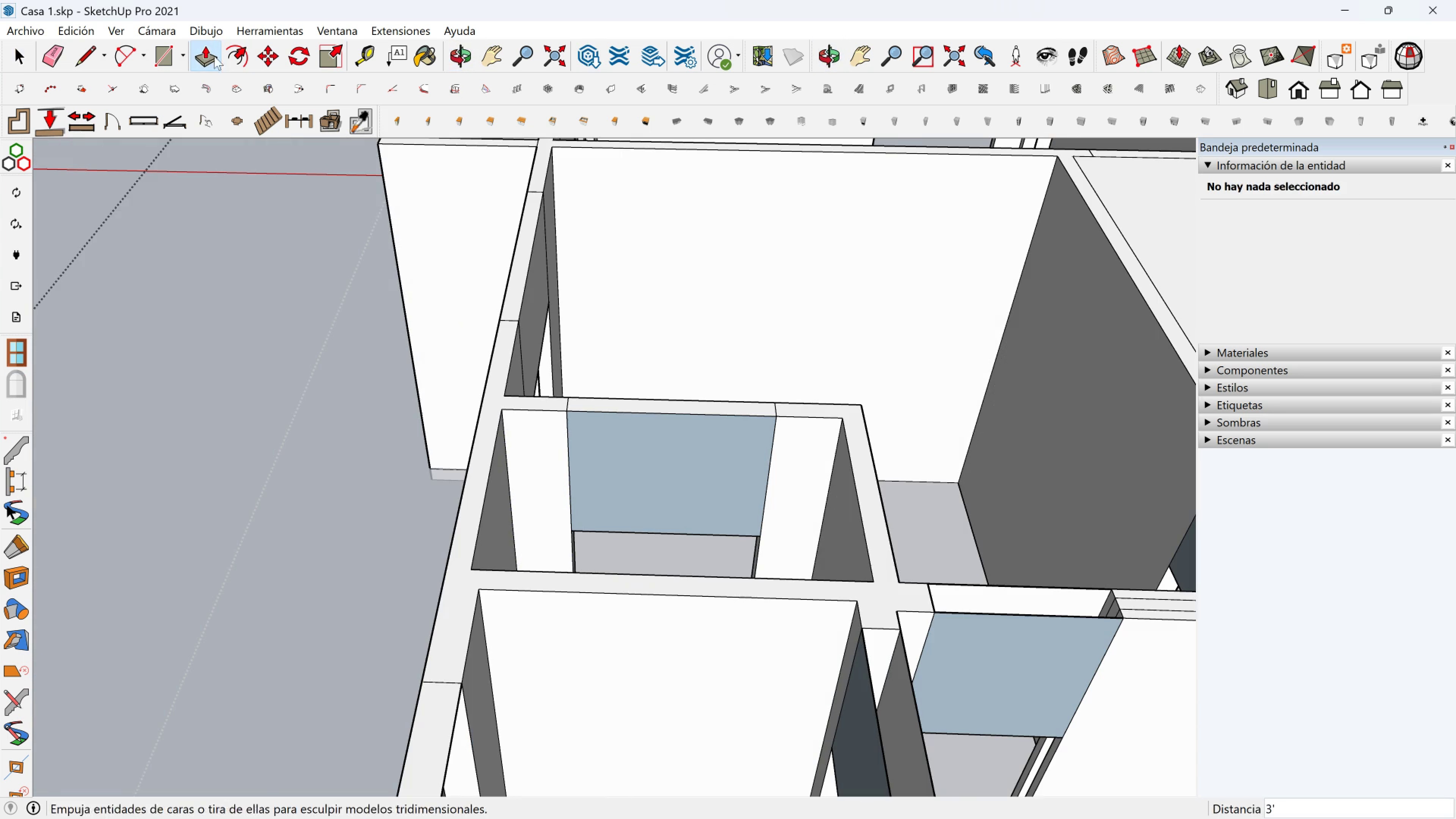 
left_click([93, 55])
 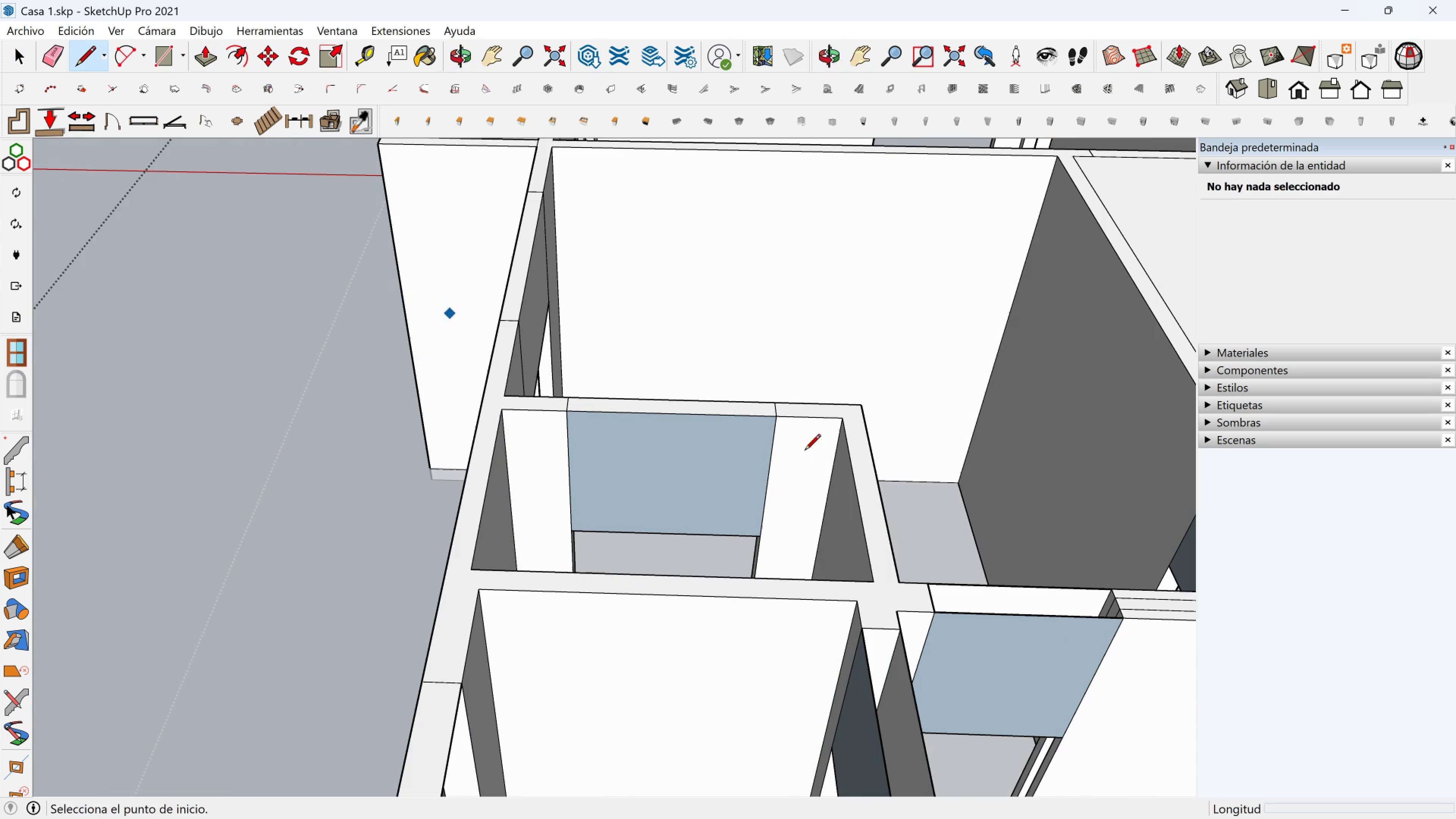 
scroll: coordinate [897, 504], scroll_direction: down, amount: 4.0
 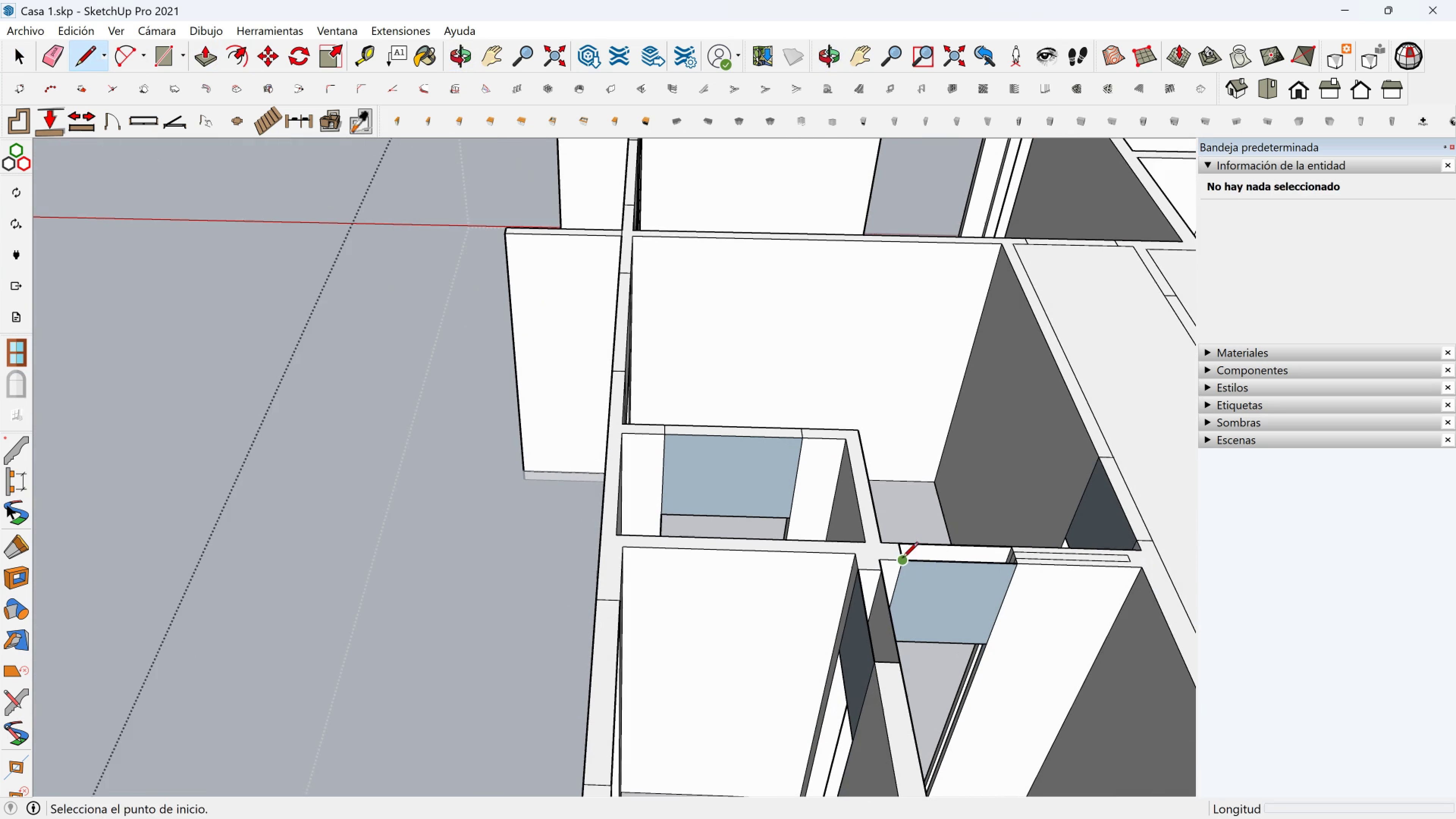 
left_click([902, 559])
 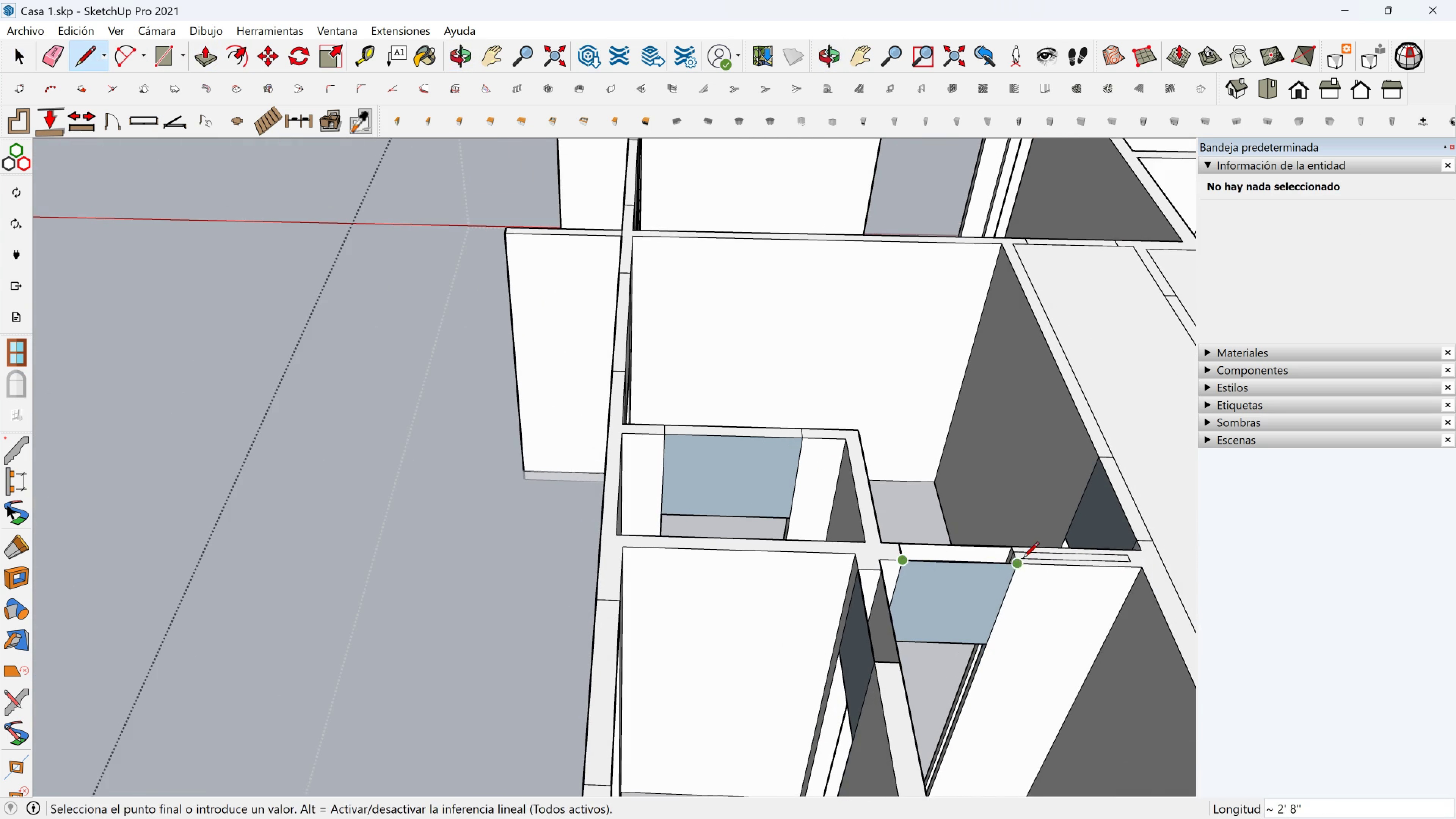 
left_click([1021, 559])
 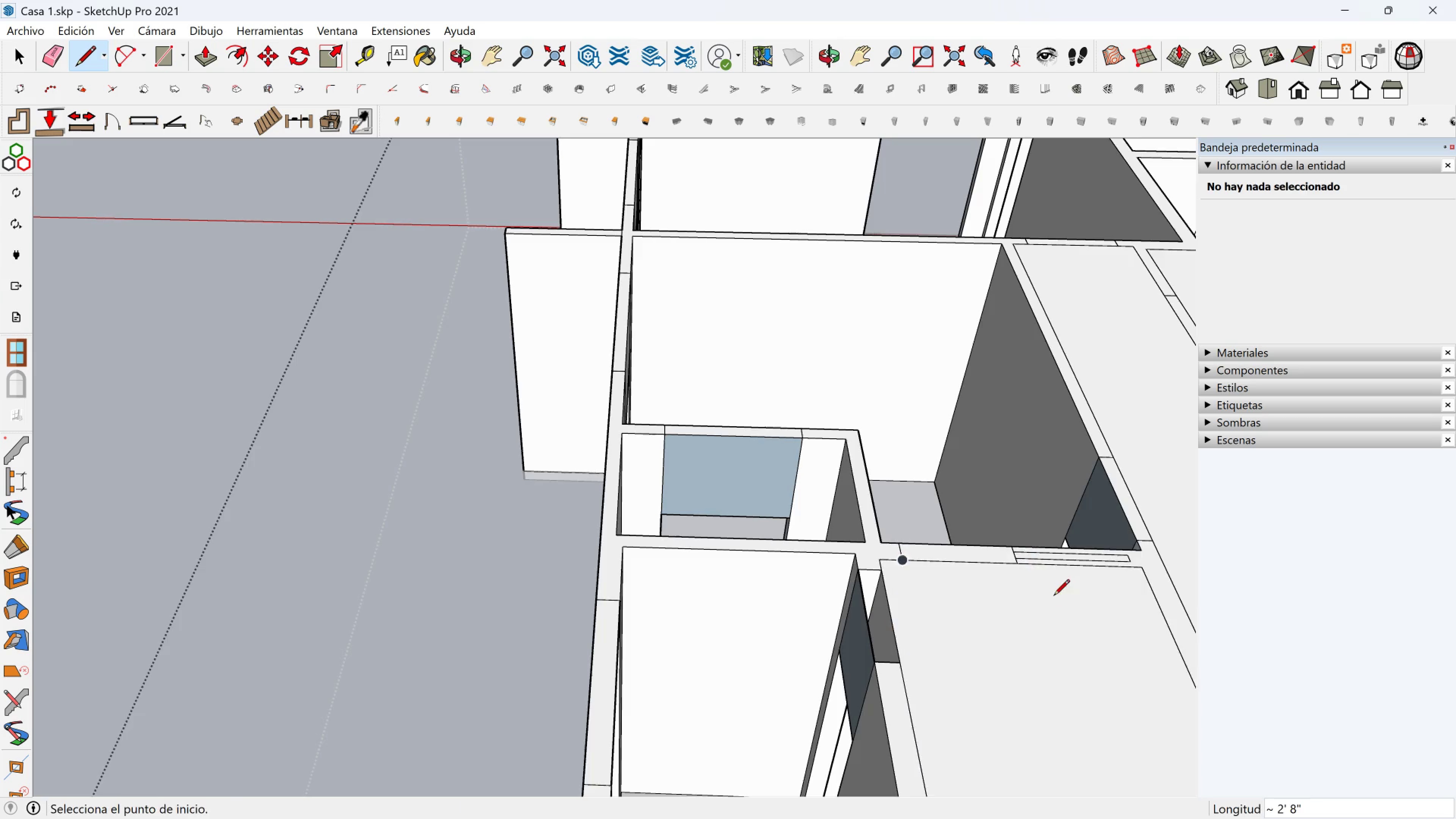 
hold_key(key=ShiftLeft, duration=0.45)
 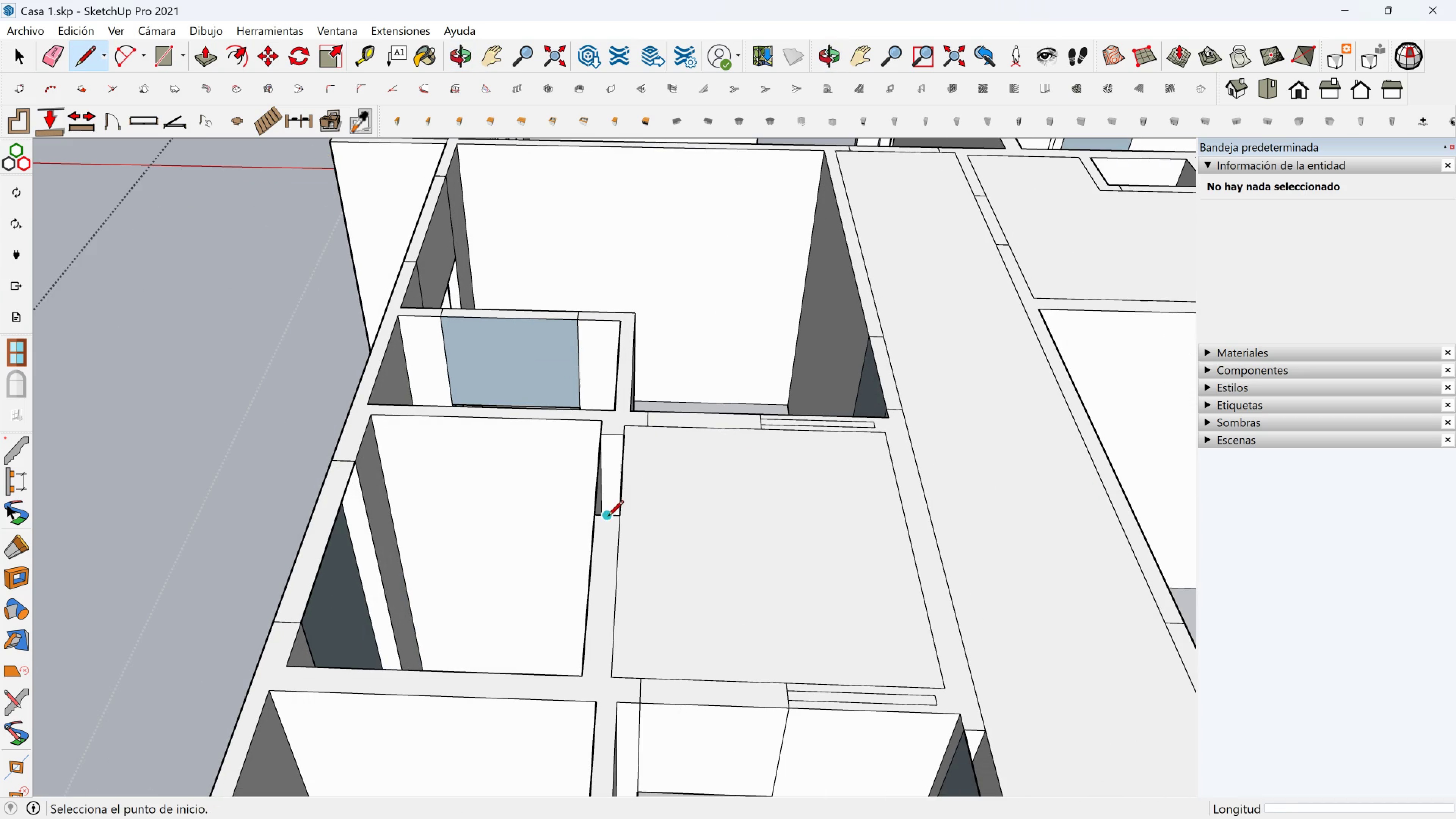 
left_click([608, 517])
 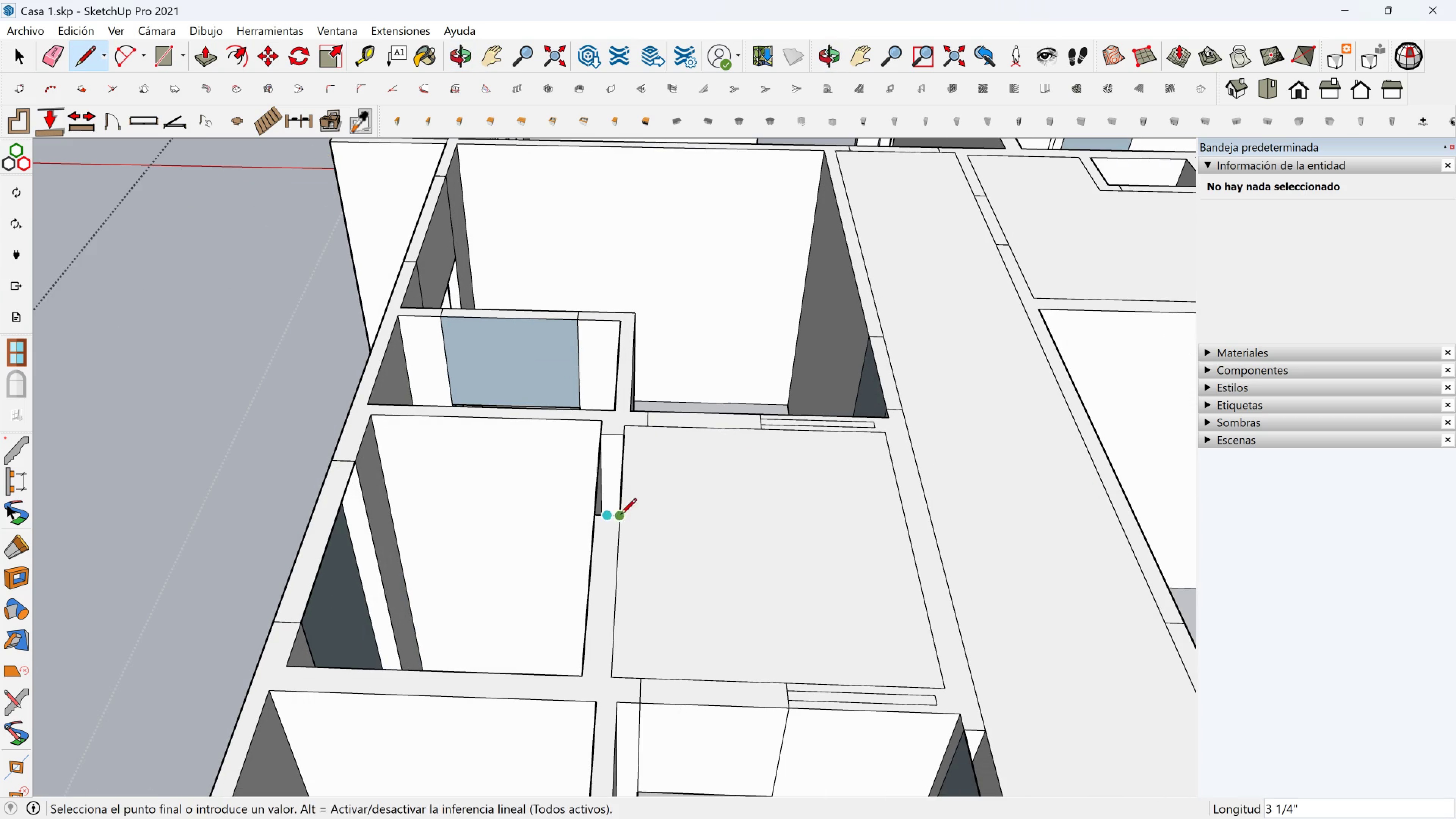 
left_click([621, 515])
 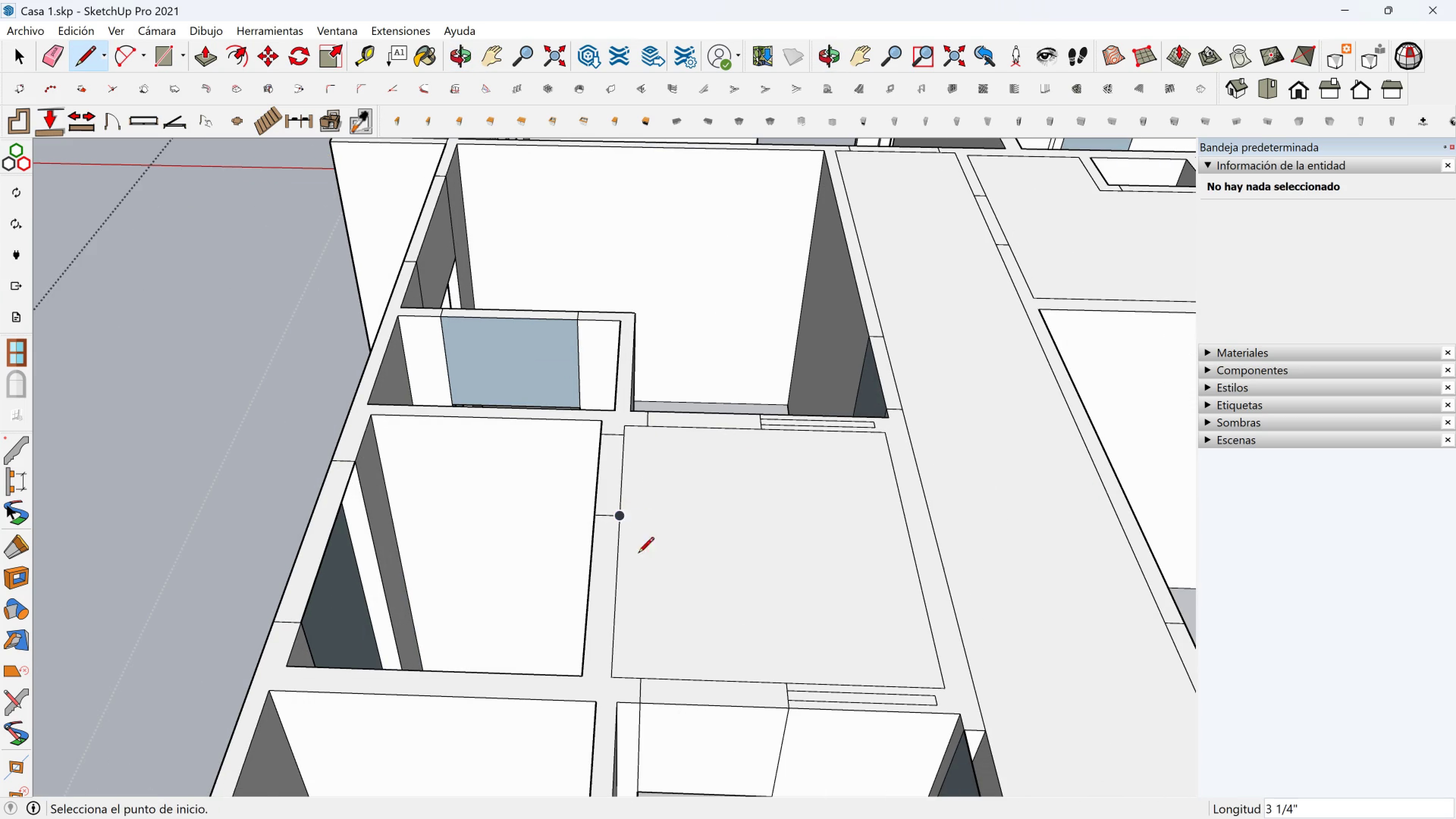 
scroll: coordinate [634, 578], scroll_direction: down, amount: 1.0
 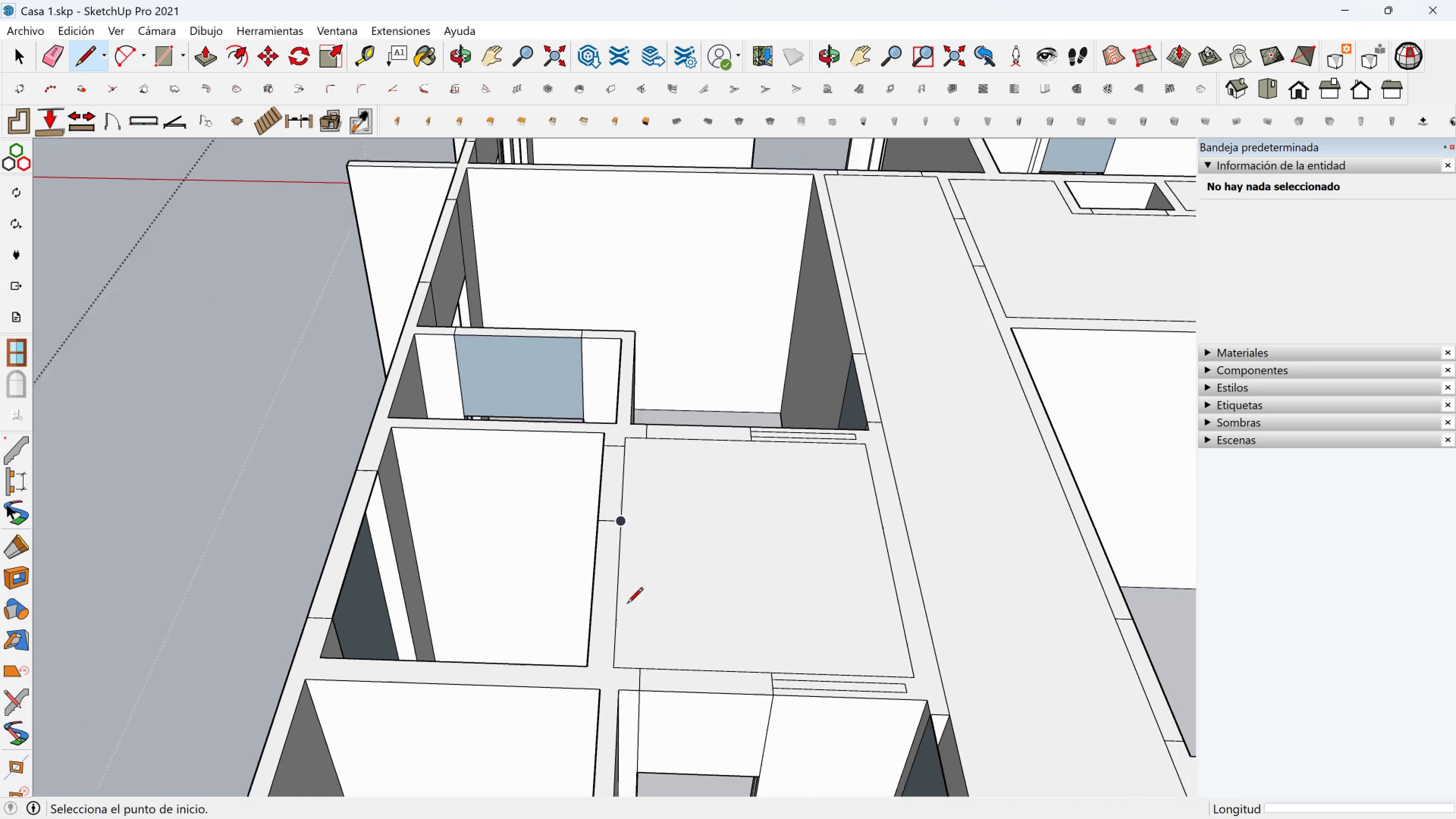 
hold_key(key=ShiftLeft, duration=0.55)
 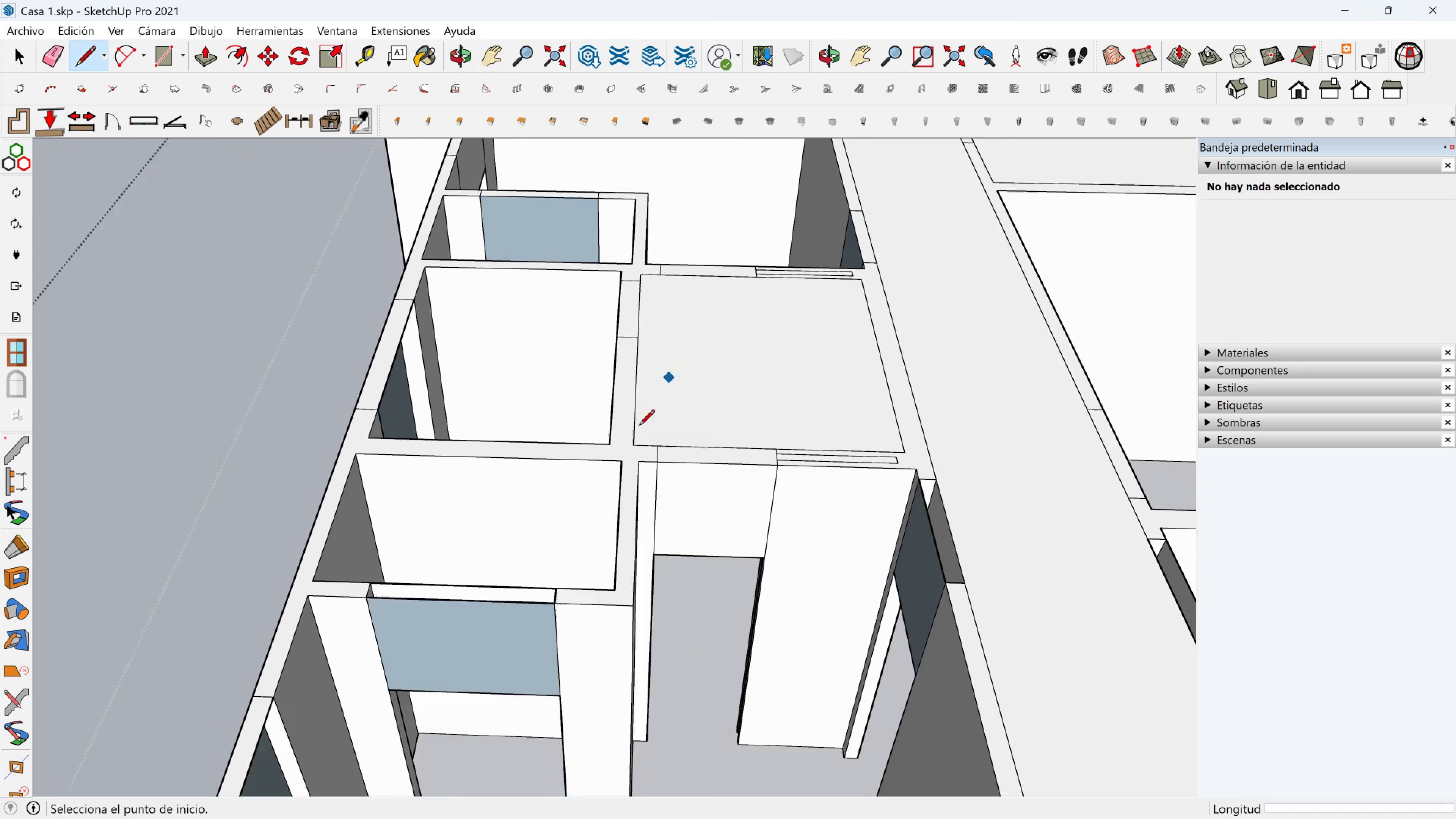 
scroll: coordinate [623, 464], scroll_direction: down, amount: 3.0
 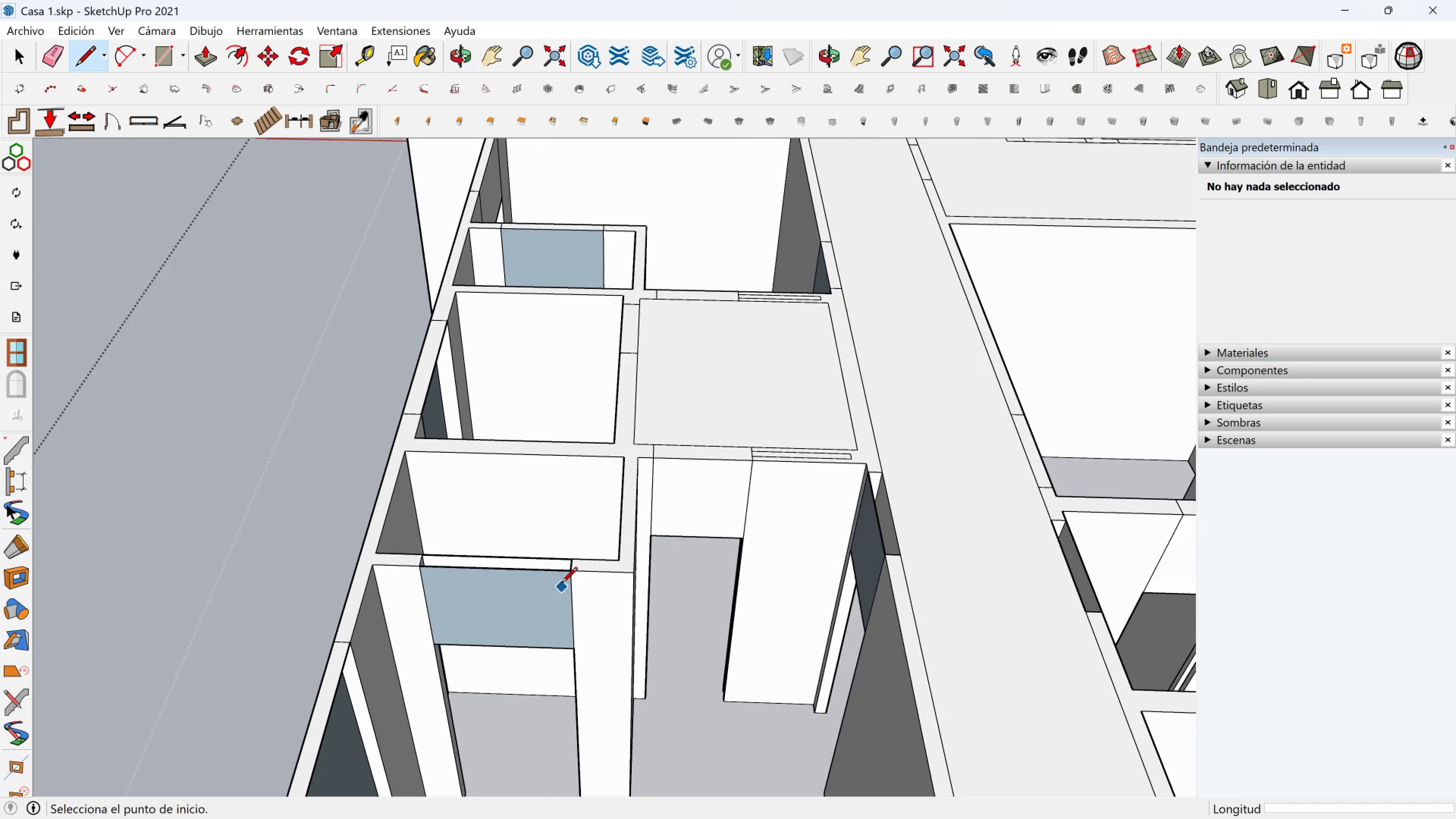 
scroll: coordinate [562, 582], scroll_direction: up, amount: 1.0
 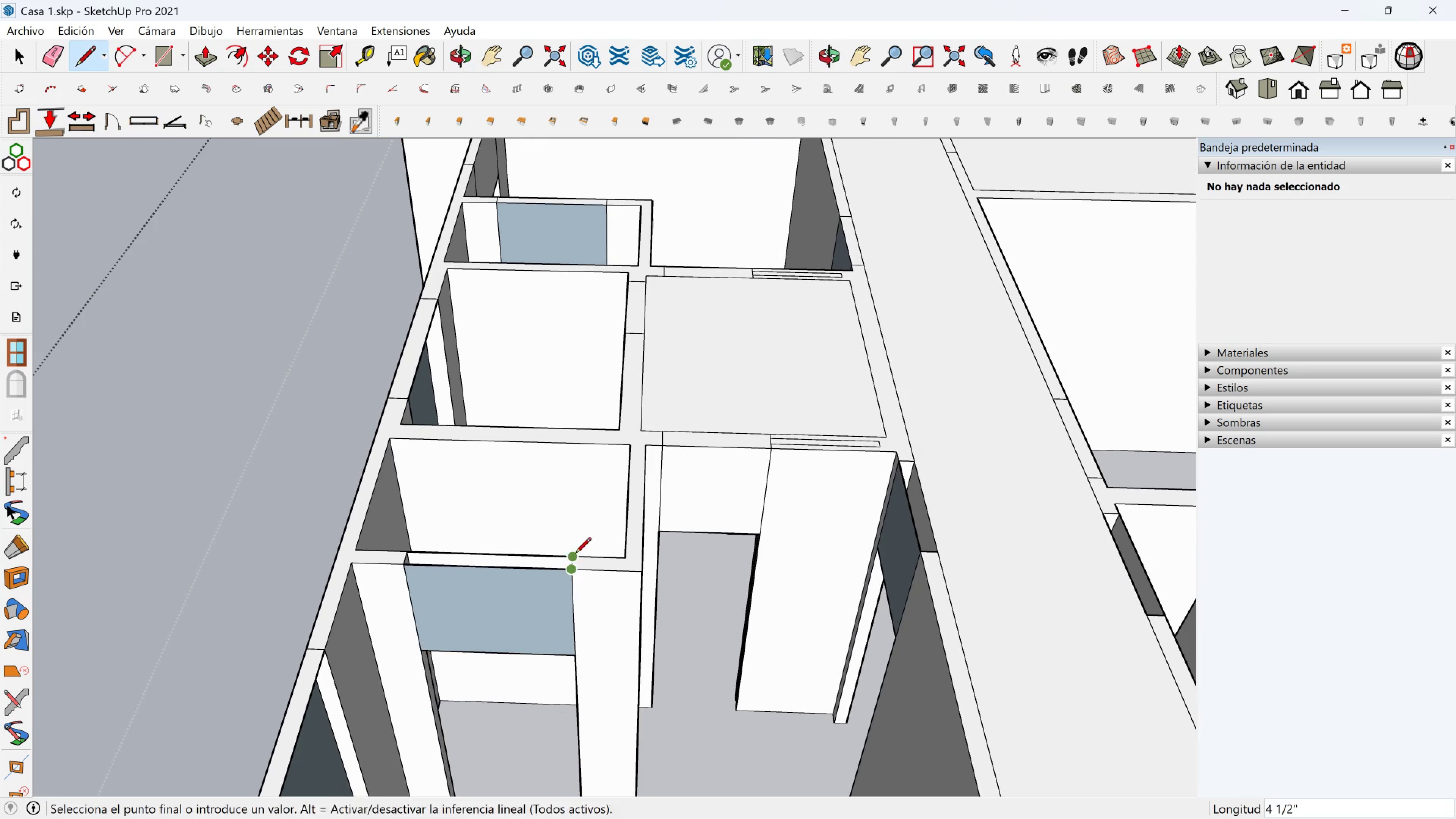 
double_click([575, 554])
 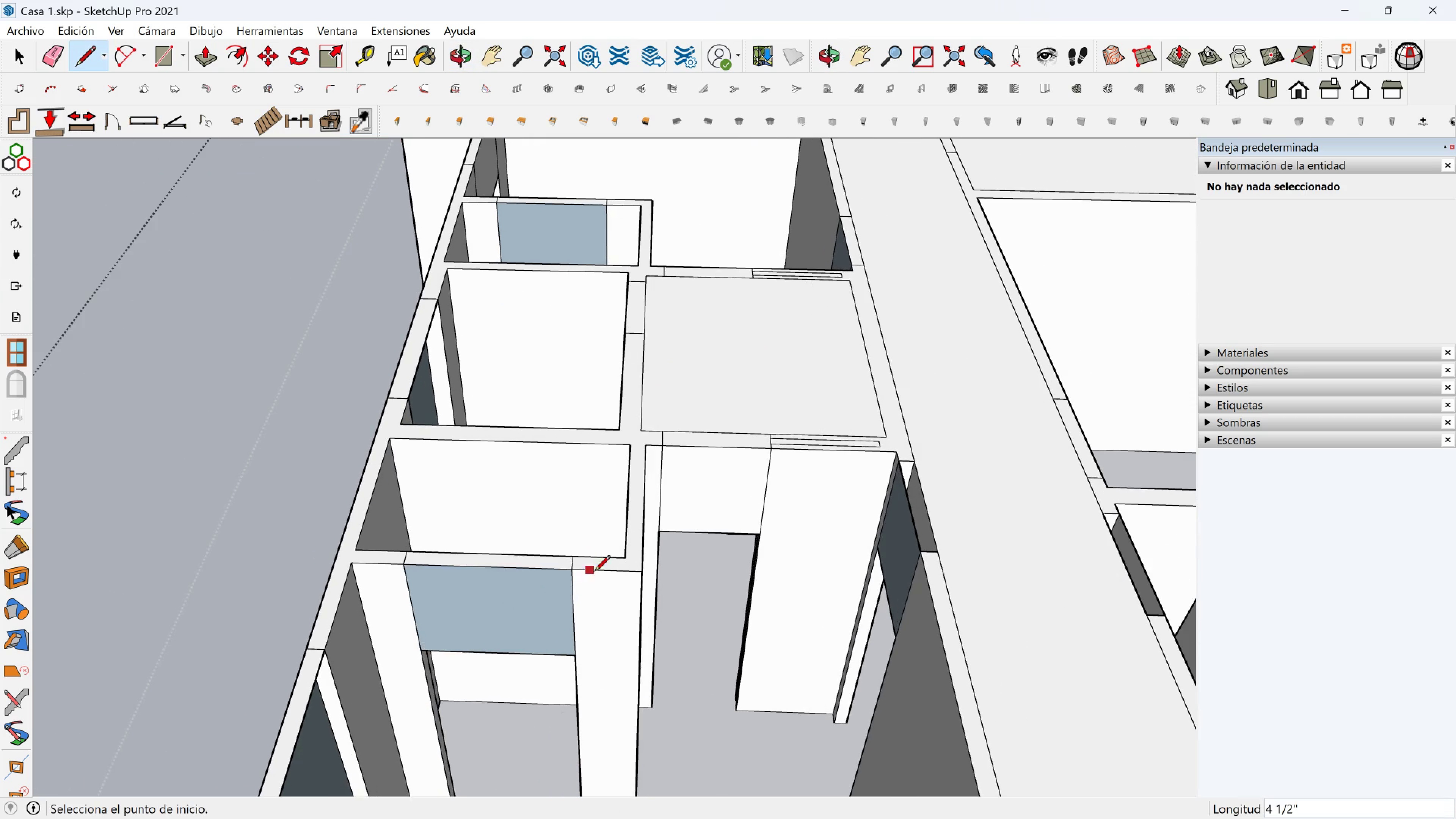 
scroll: coordinate [618, 603], scroll_direction: down, amount: 2.0
 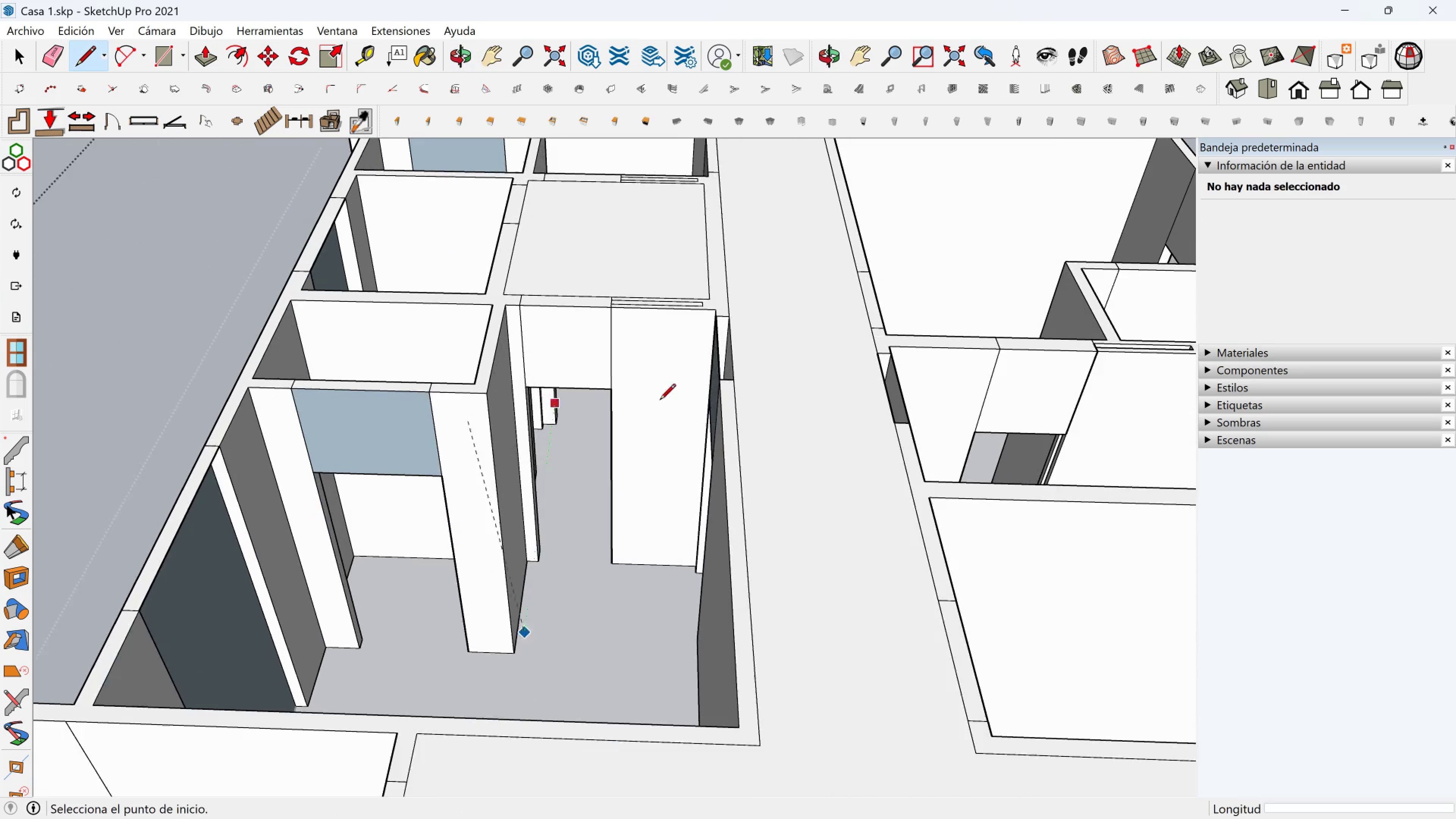 
hold_key(key=ShiftLeft, duration=0.5)
 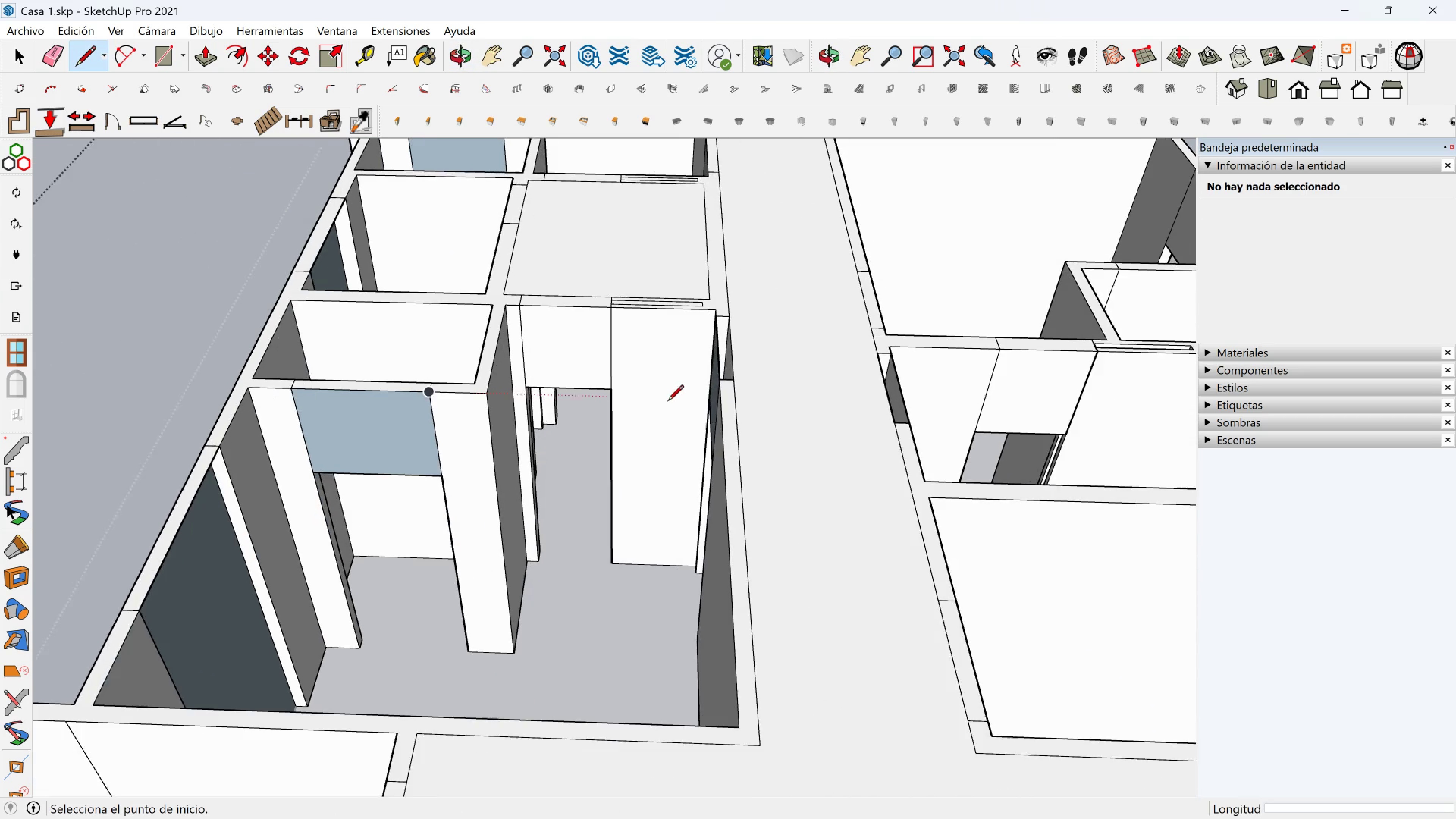 
scroll: coordinate [667, 402], scroll_direction: down, amount: 1.0
 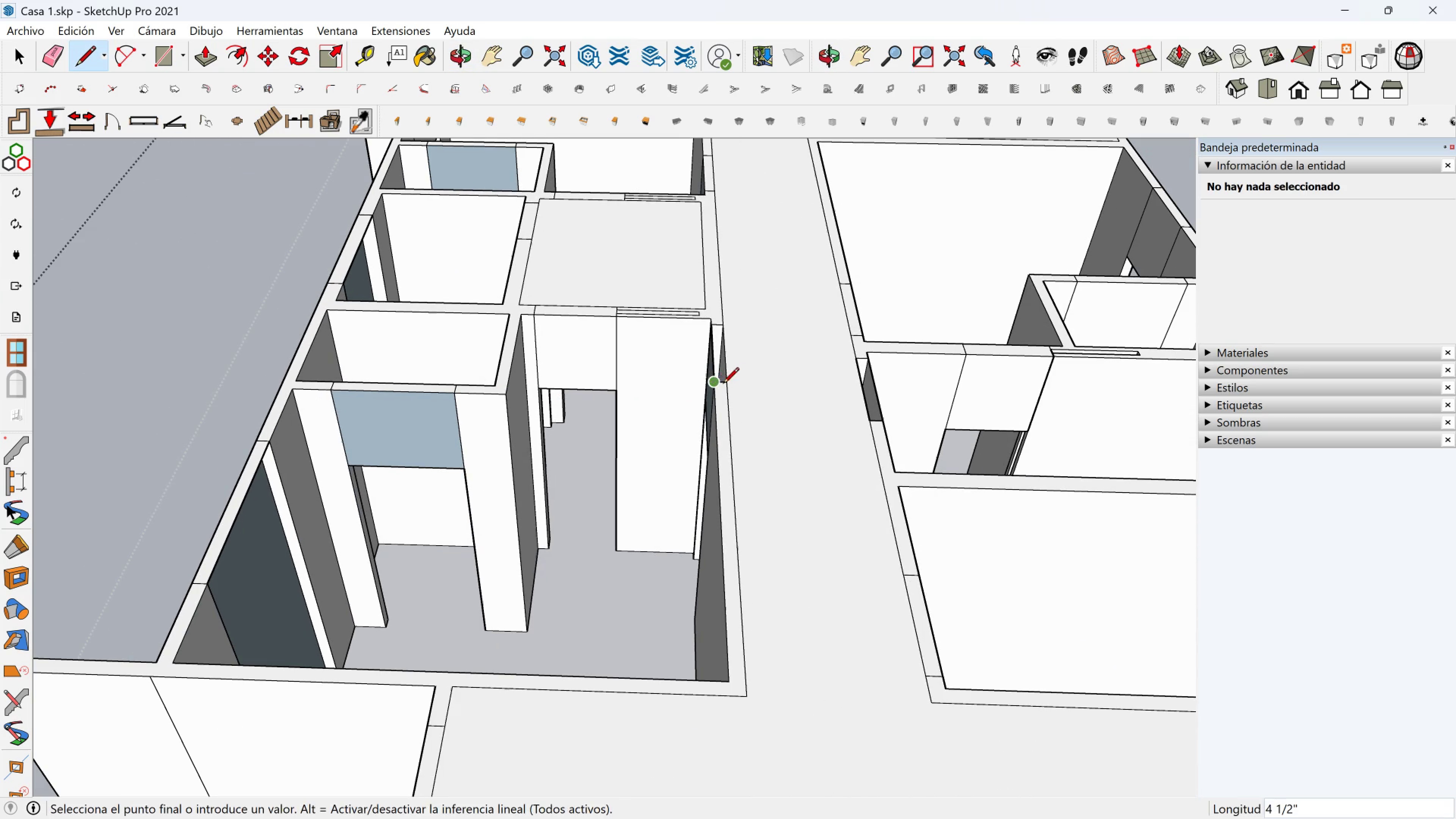 
double_click([727, 384])
 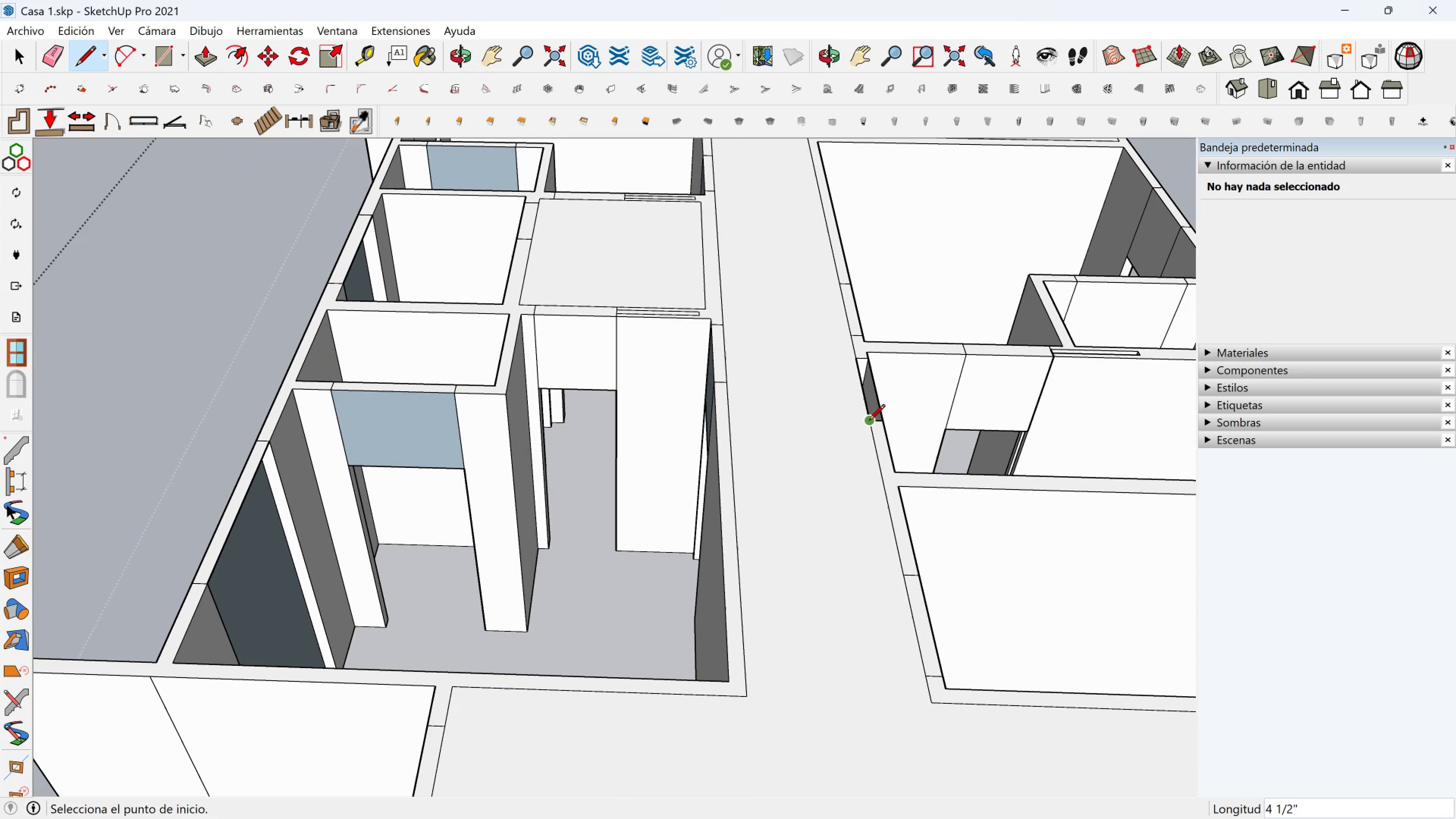 
left_click([869, 421])
 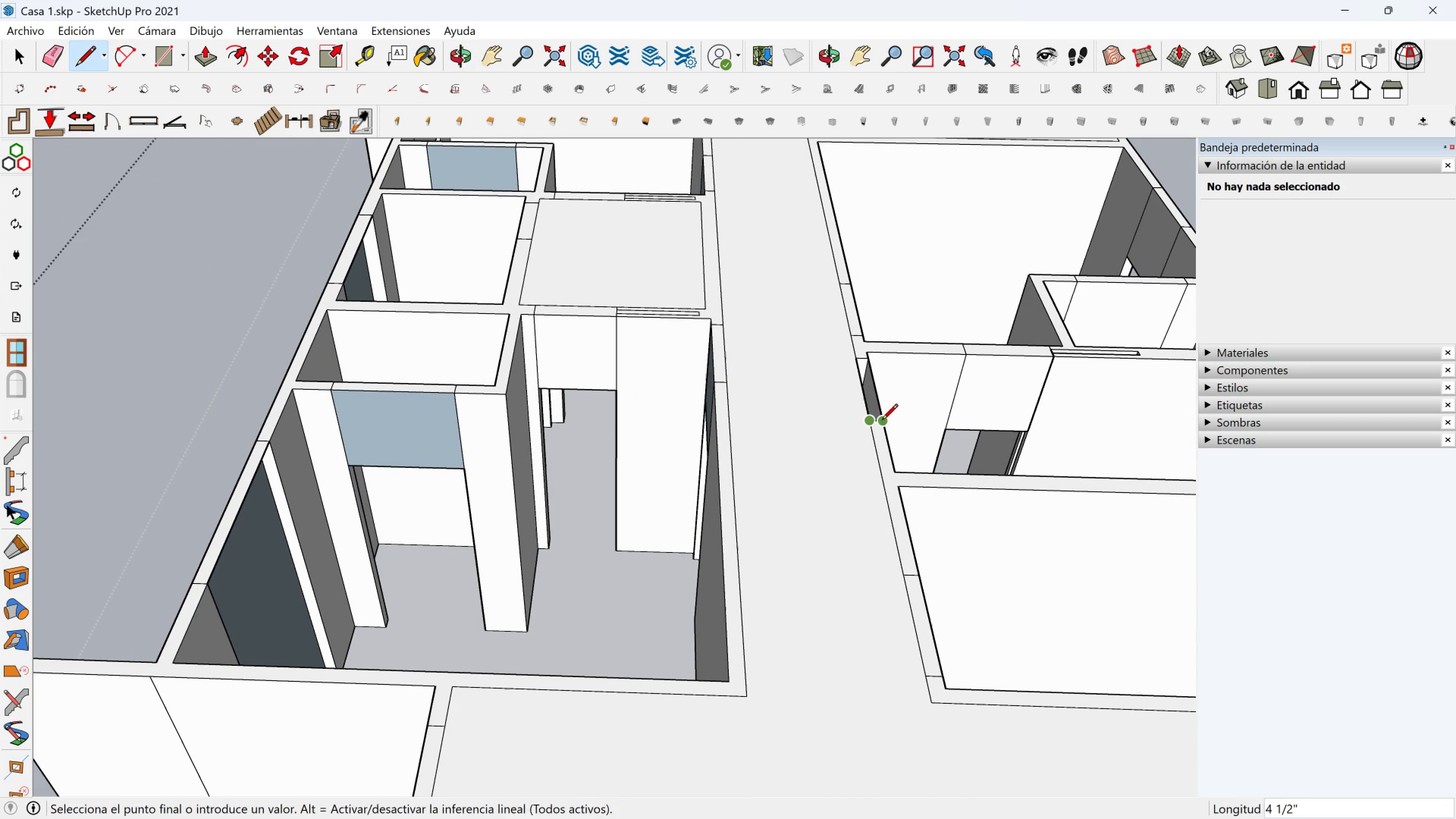 
left_click([882, 421])
 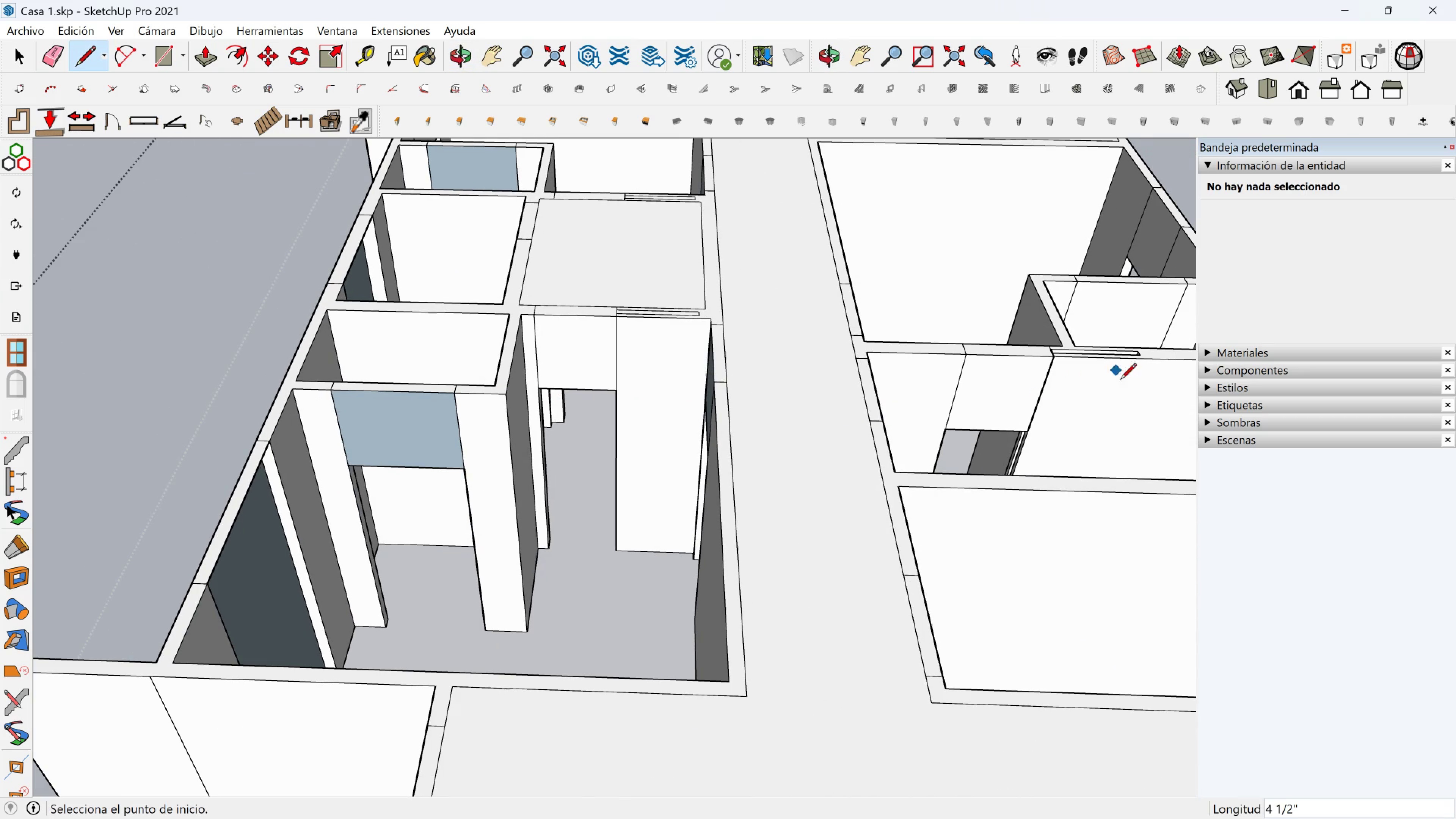 
scroll: coordinate [1113, 414], scroll_direction: down, amount: 2.0
 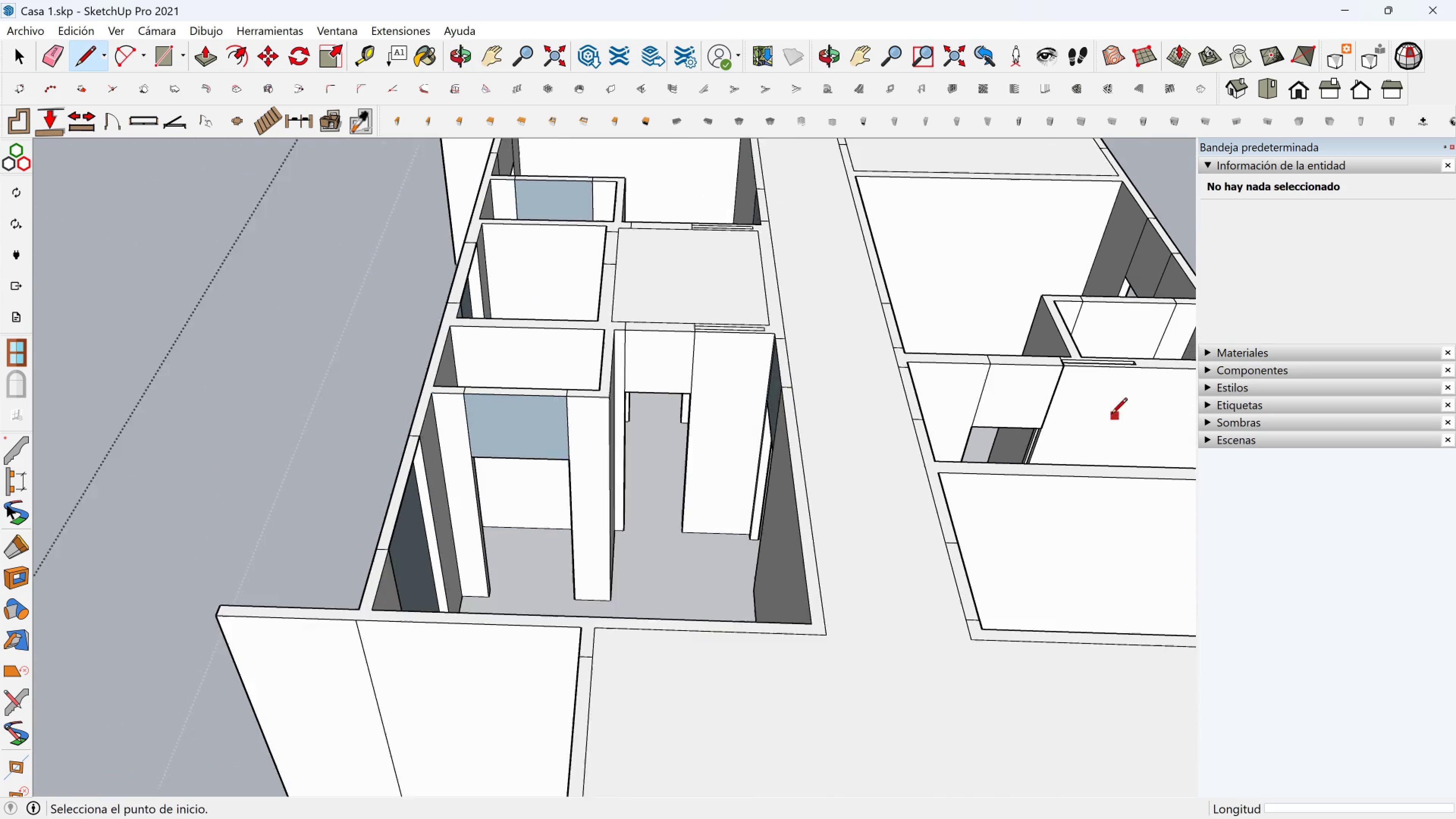 
hold_key(key=ShiftLeft, duration=0.44)
 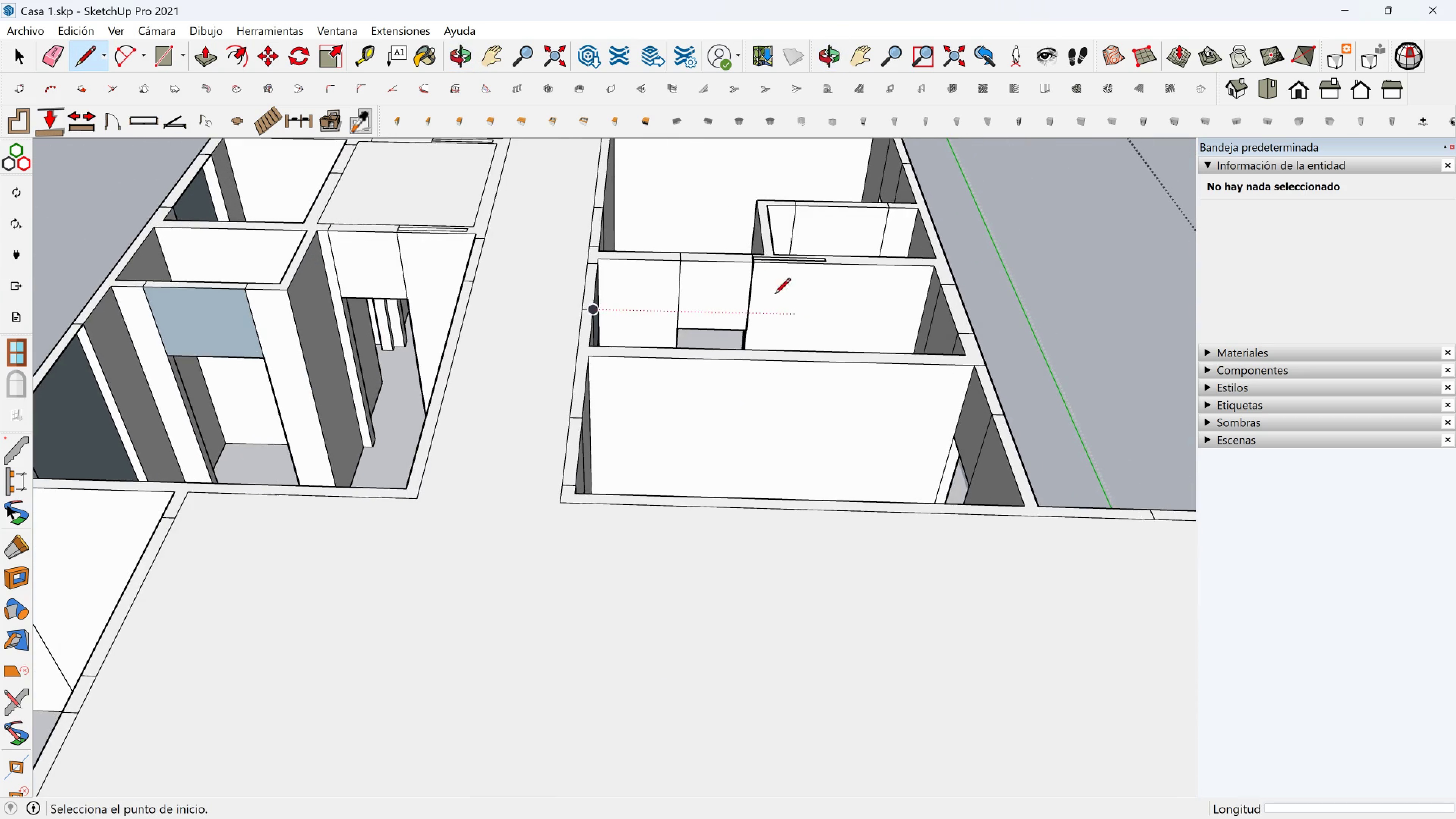 
scroll: coordinate [659, 411], scroll_direction: up, amount: 8.0
 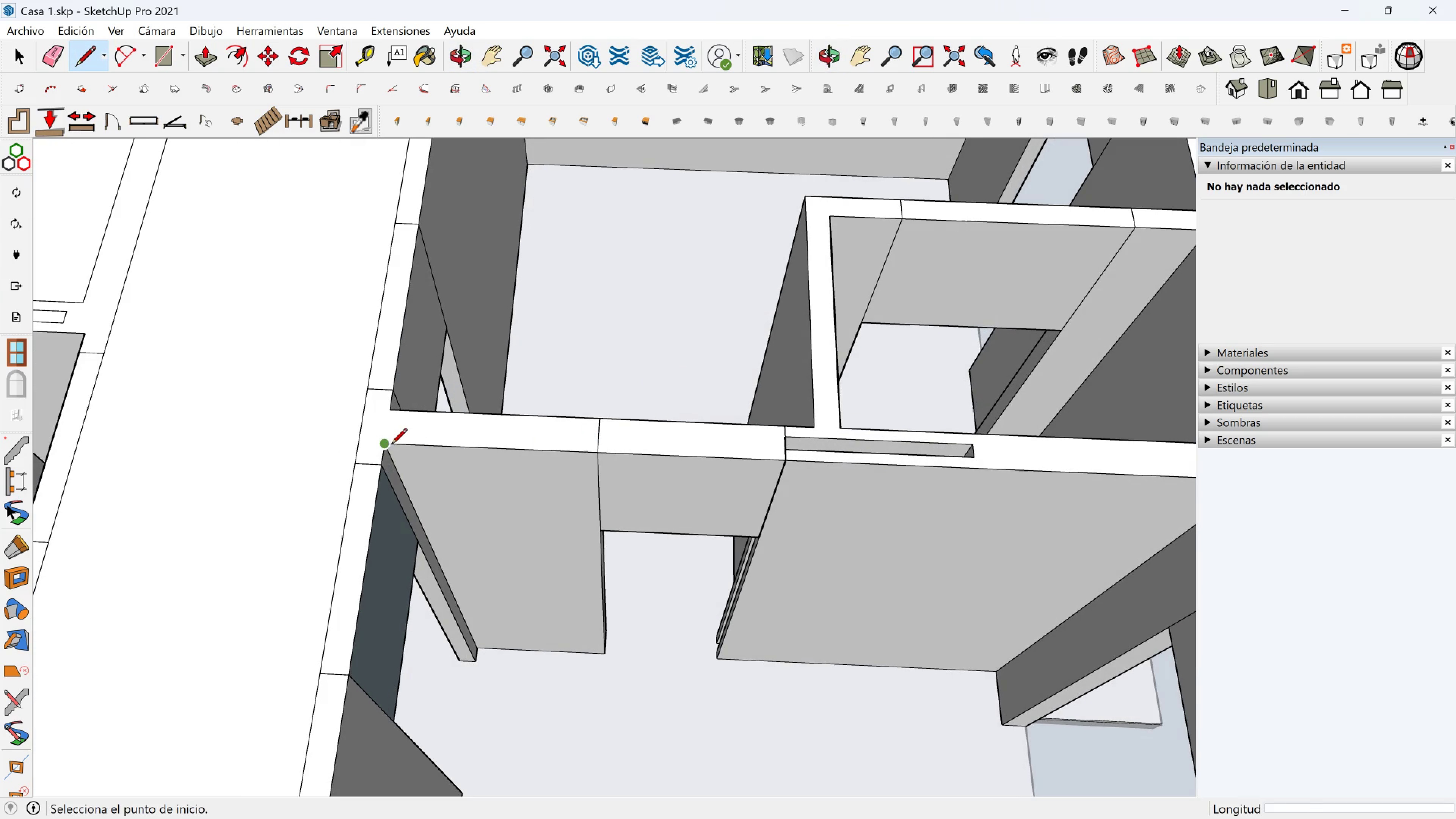 
left_click([386, 446])
 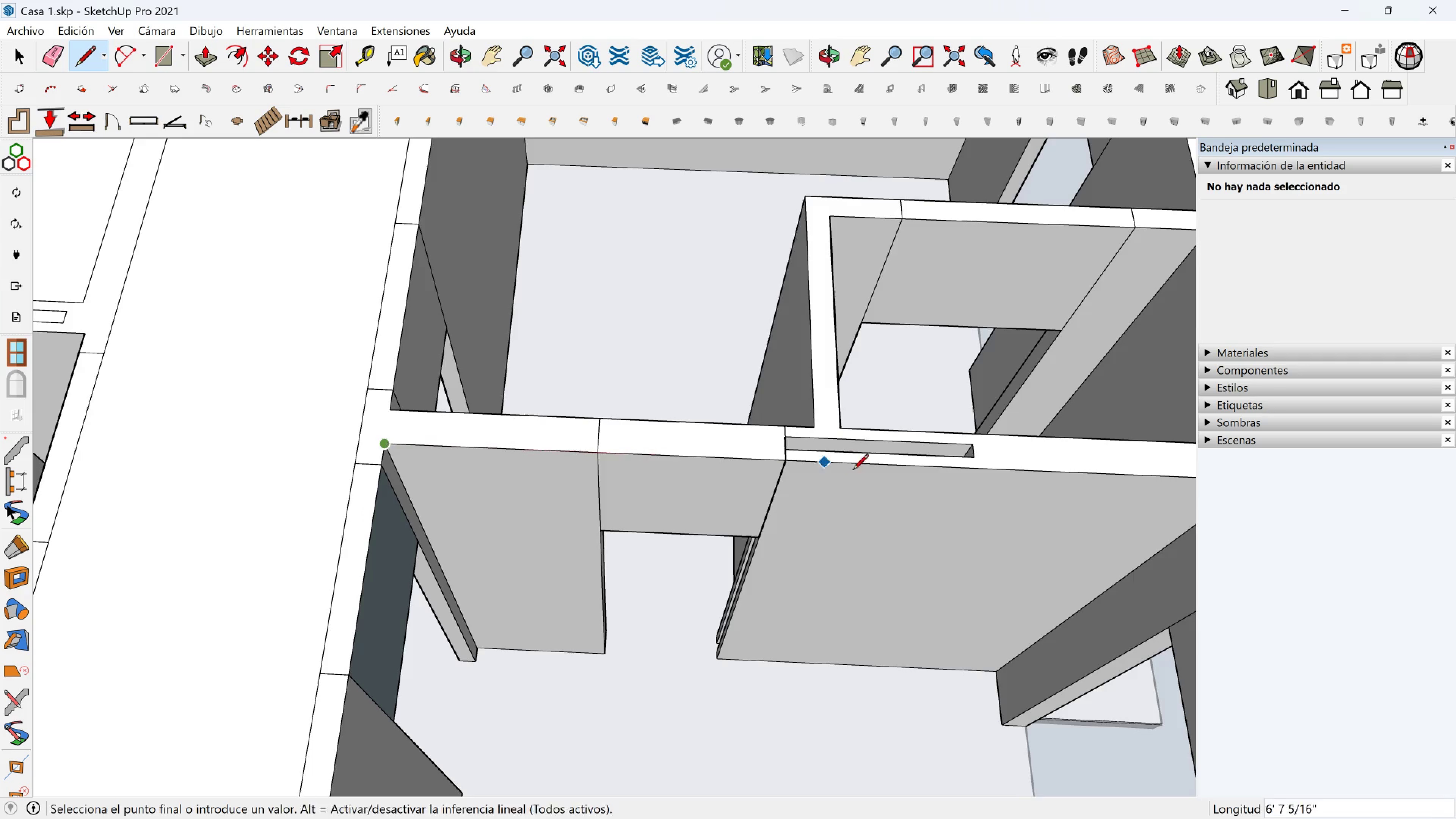 
key(Shift+ShiftLeft)
 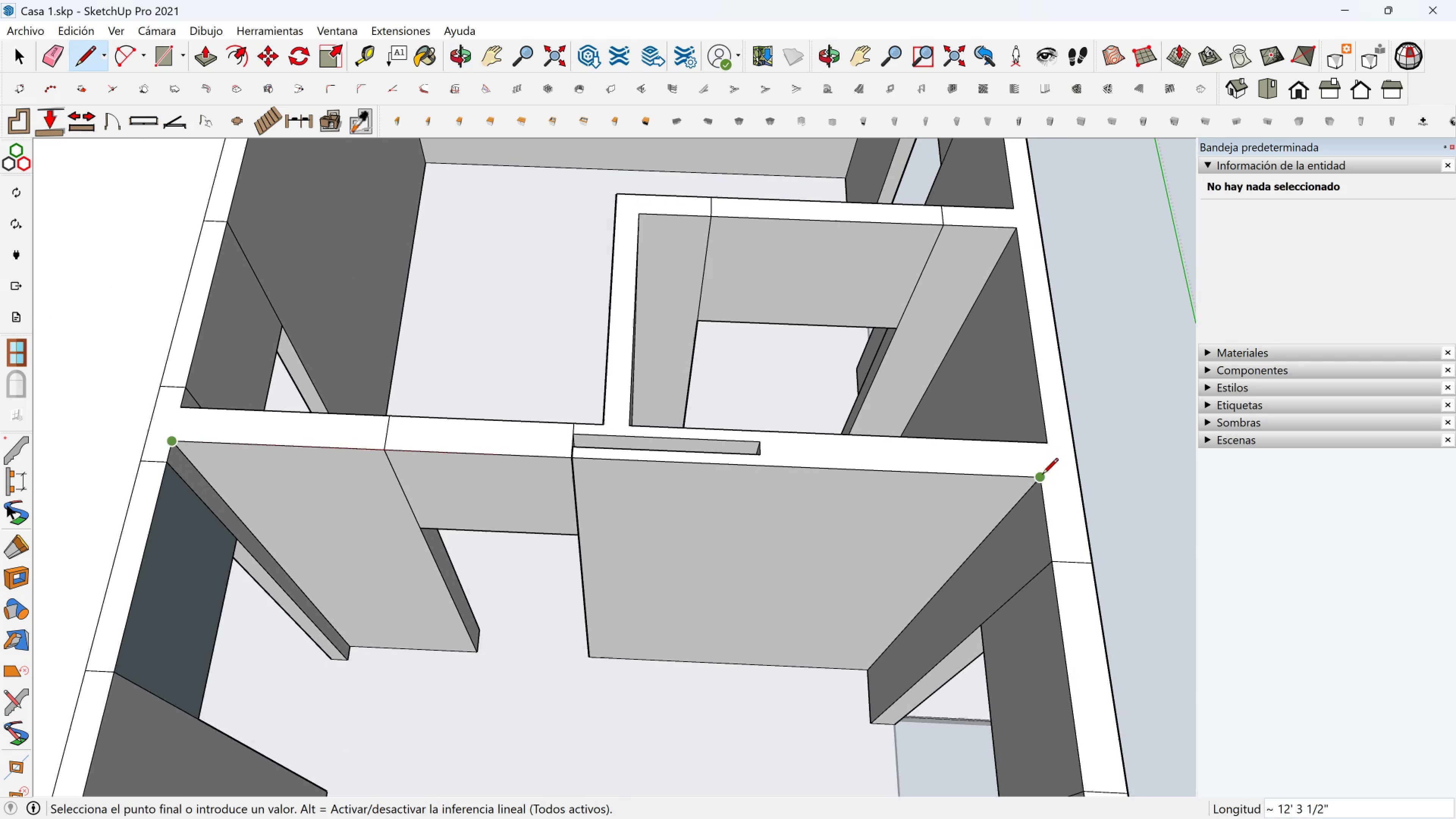 
left_click([1042, 475])
 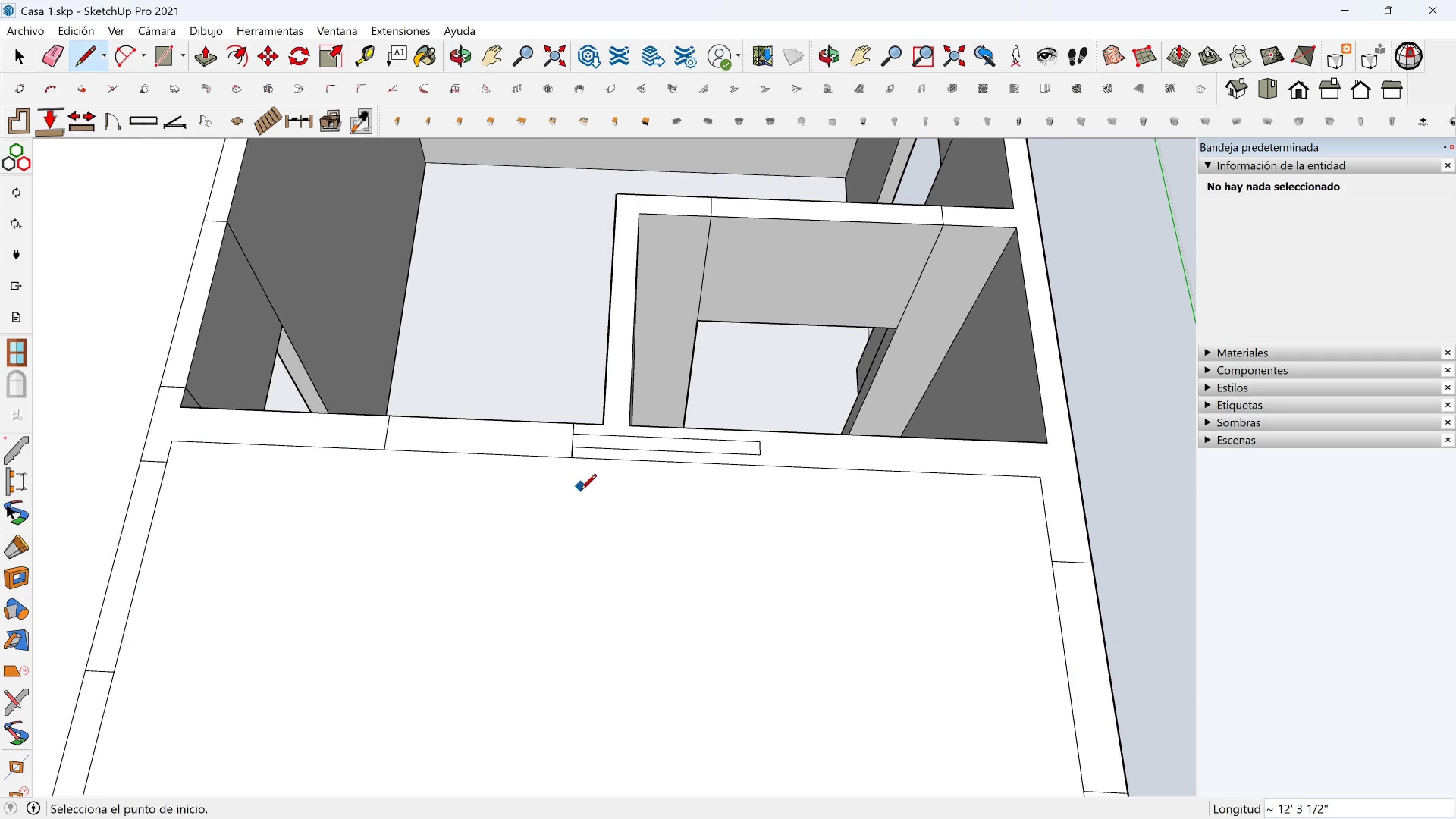 
key(Space)
 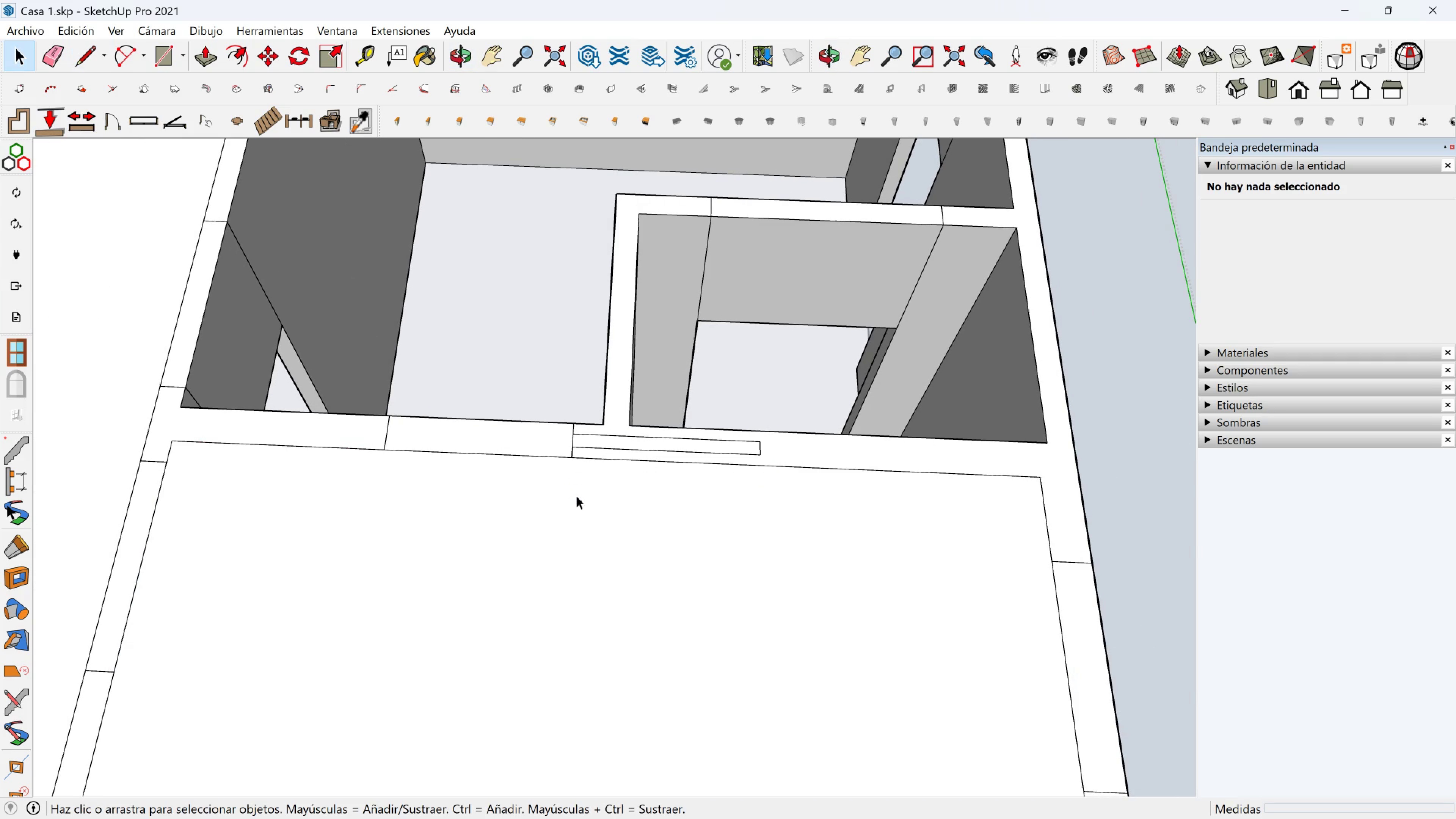 
left_click([576, 496])
 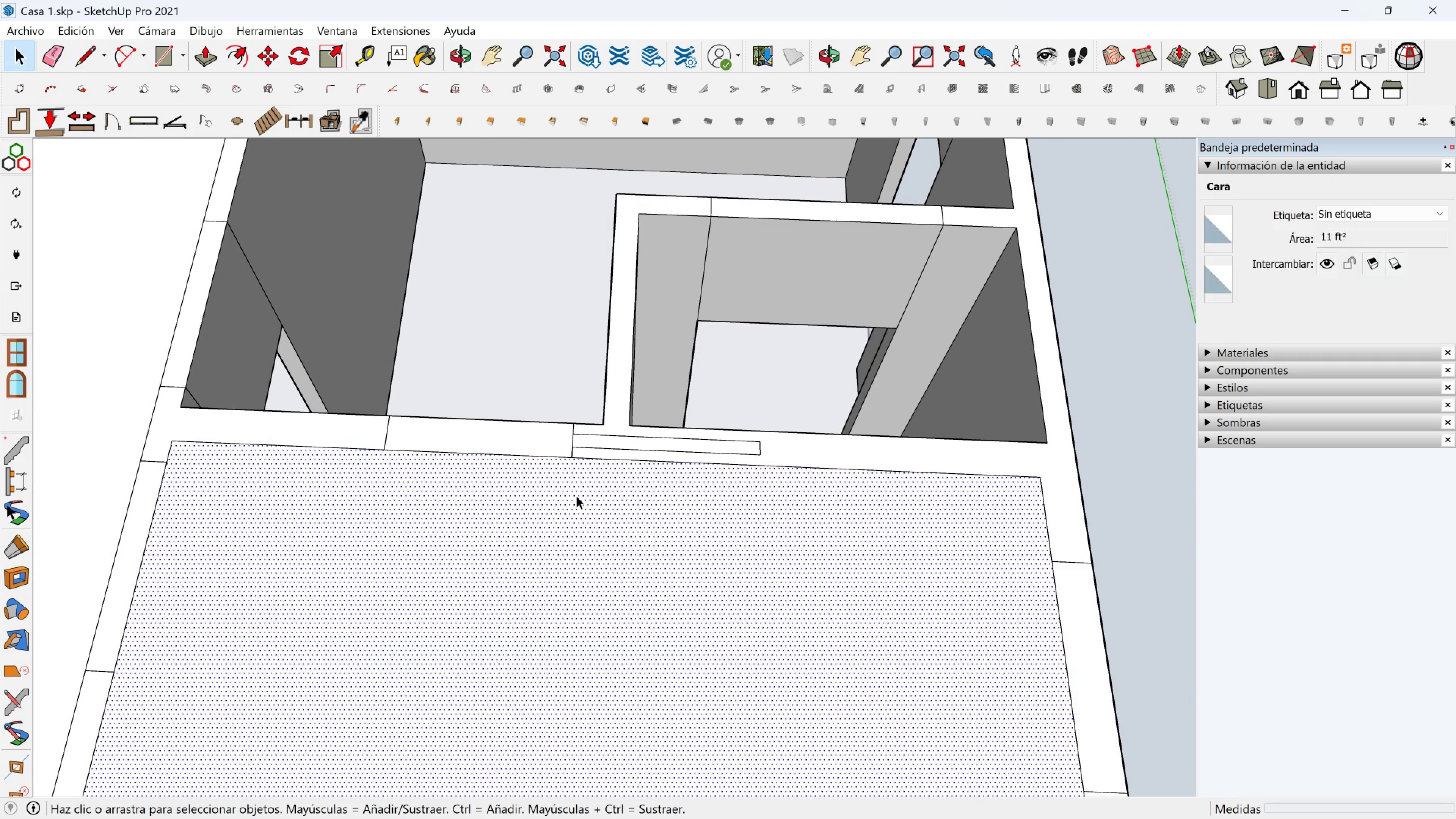 
key(Delete)
 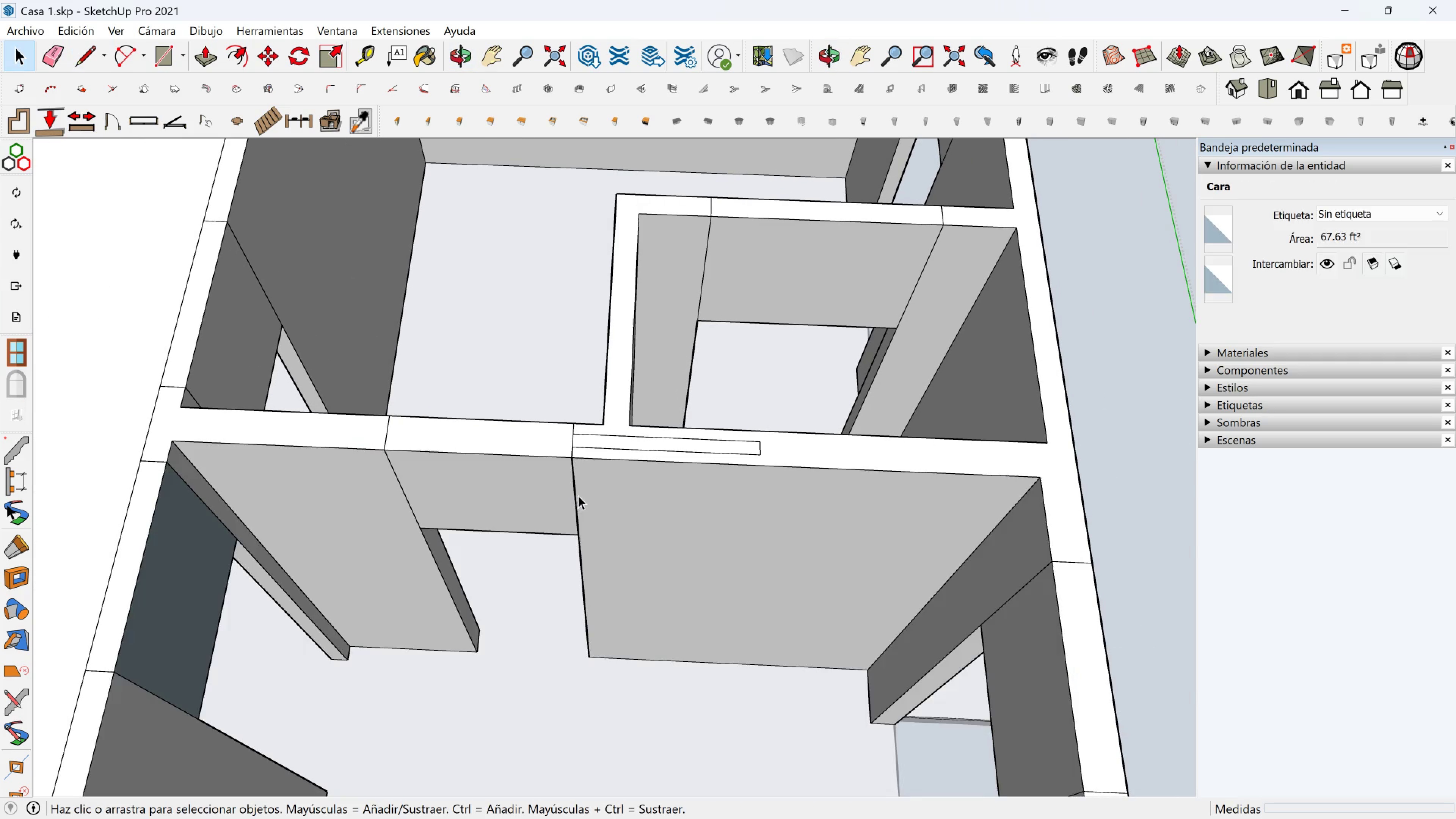 
scroll: coordinate [681, 458], scroll_direction: down, amount: 6.0
 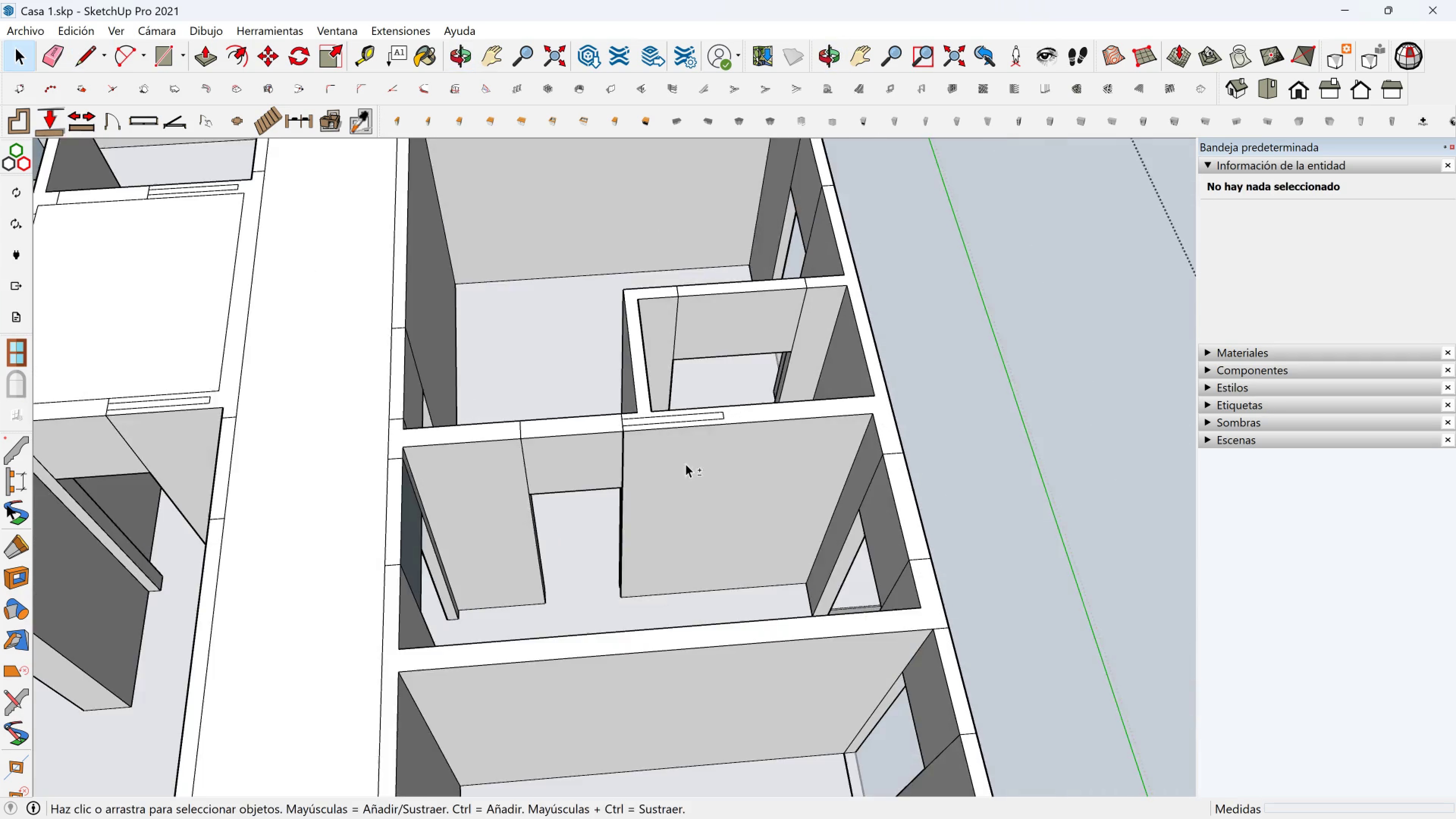 
hold_key(key=ShiftLeft, duration=0.49)
 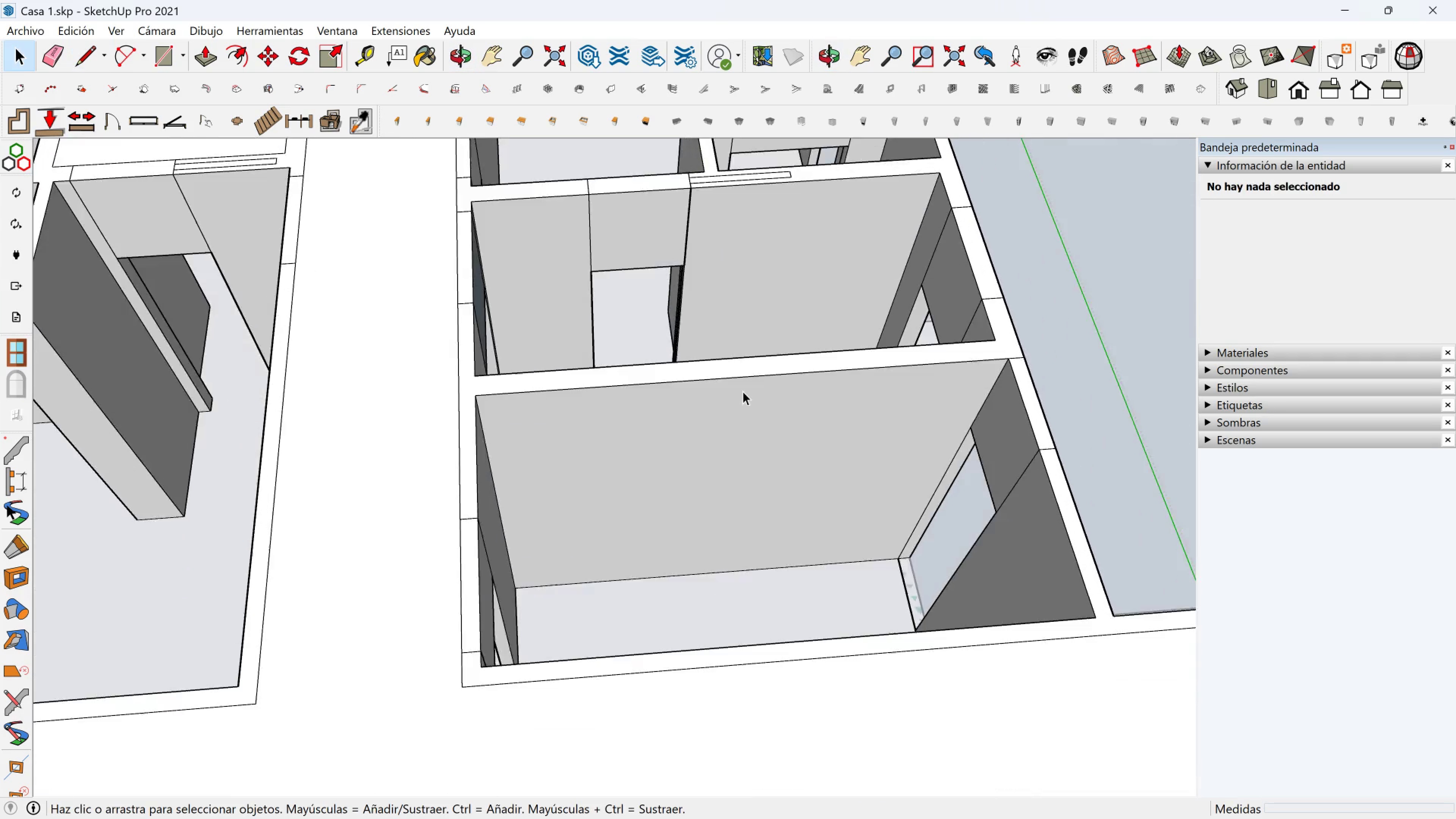 
scroll: coordinate [743, 427], scroll_direction: down, amount: 7.0
 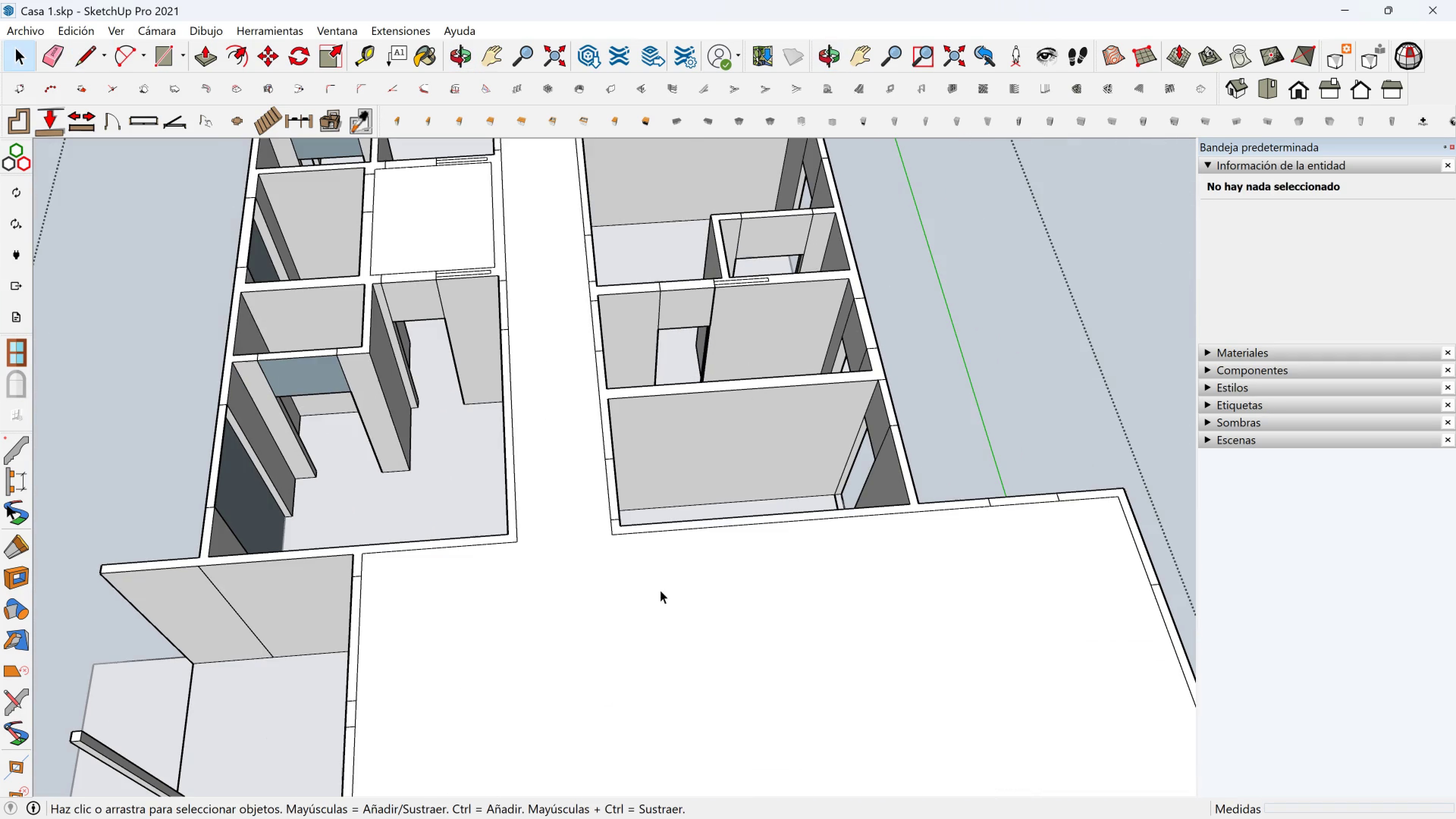 
left_click([660, 590])
 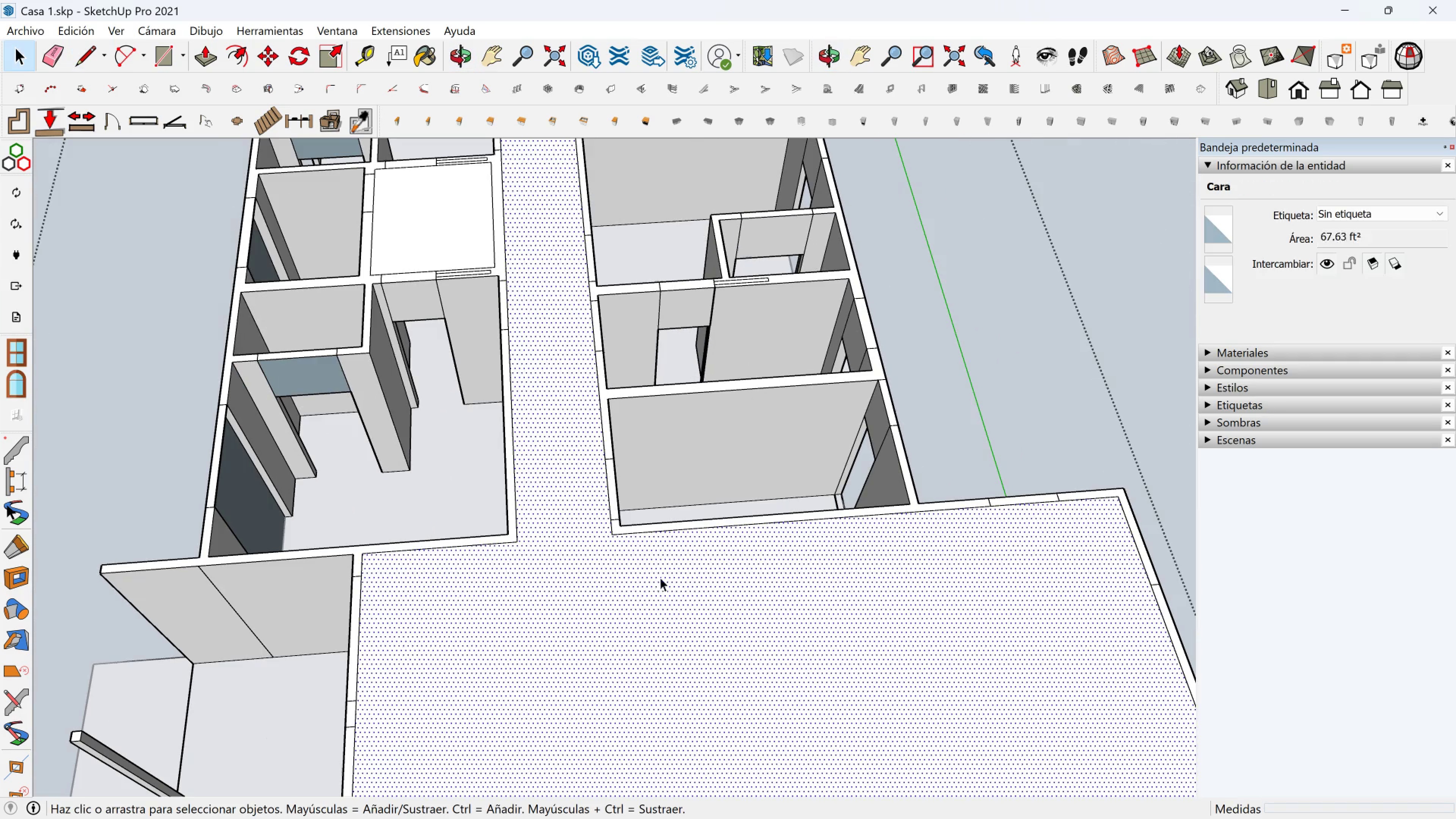 
key(Delete)
 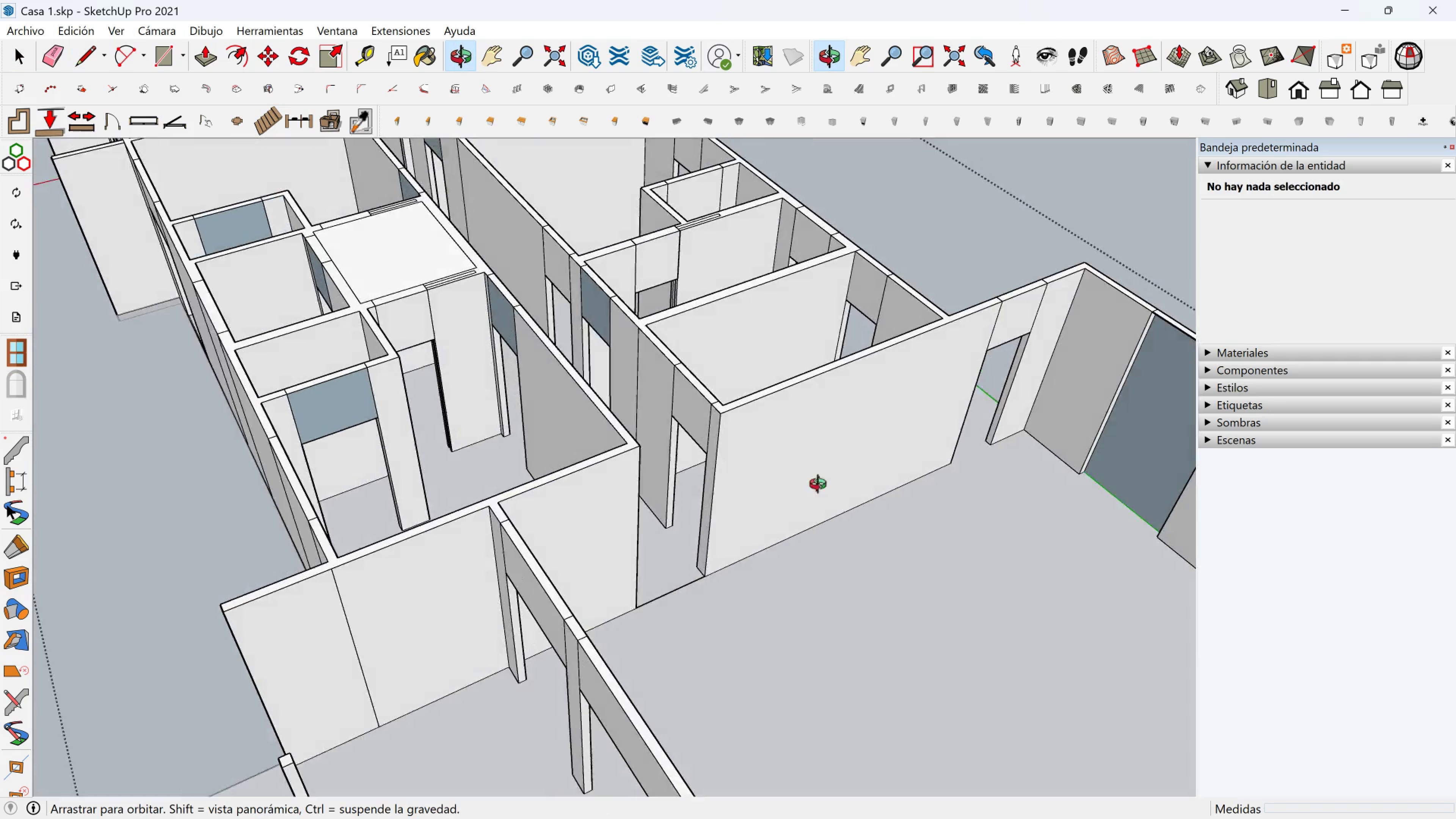 
hold_key(key=ShiftLeft, duration=1.24)
 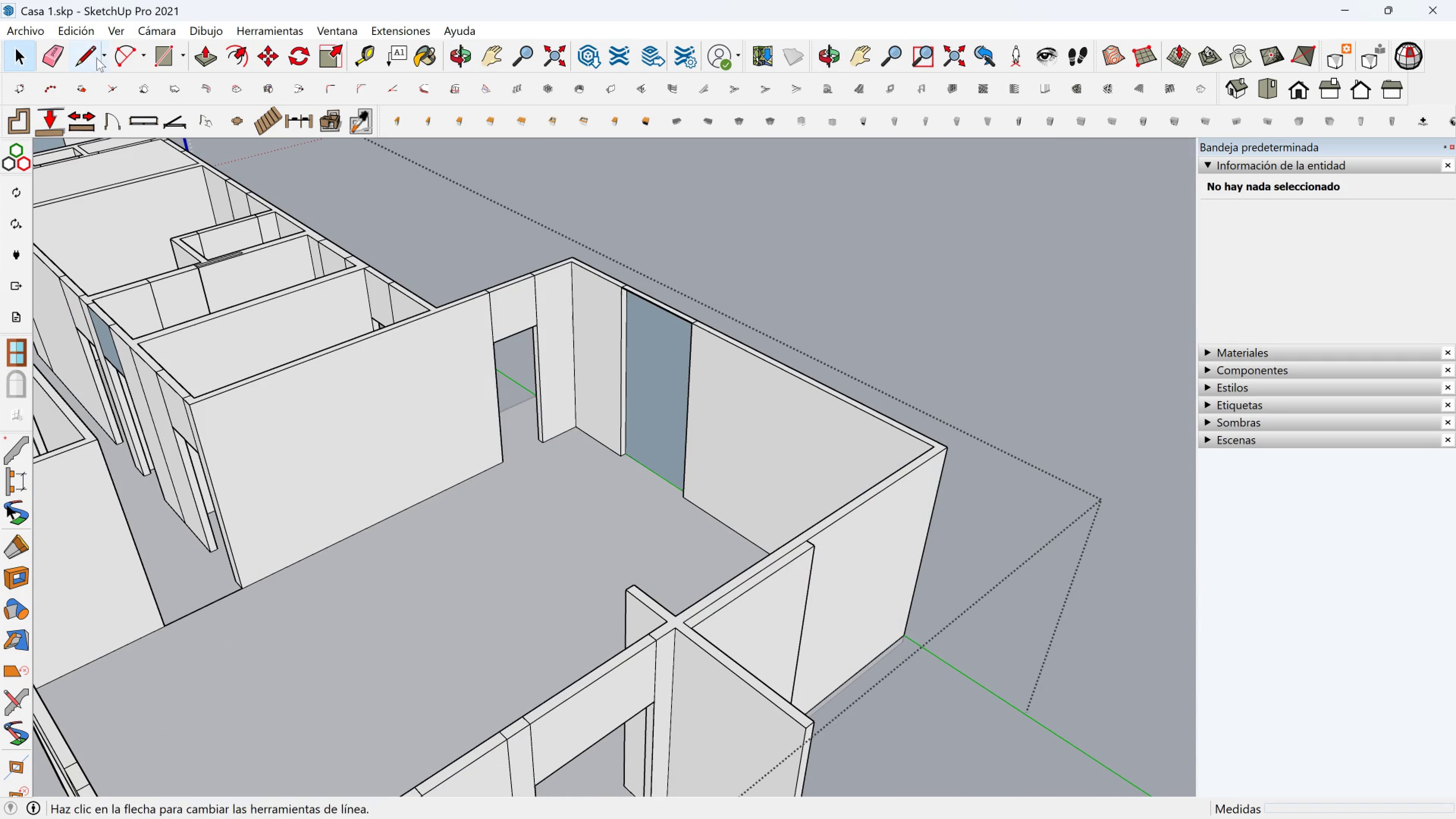 
left_click([97, 56])
 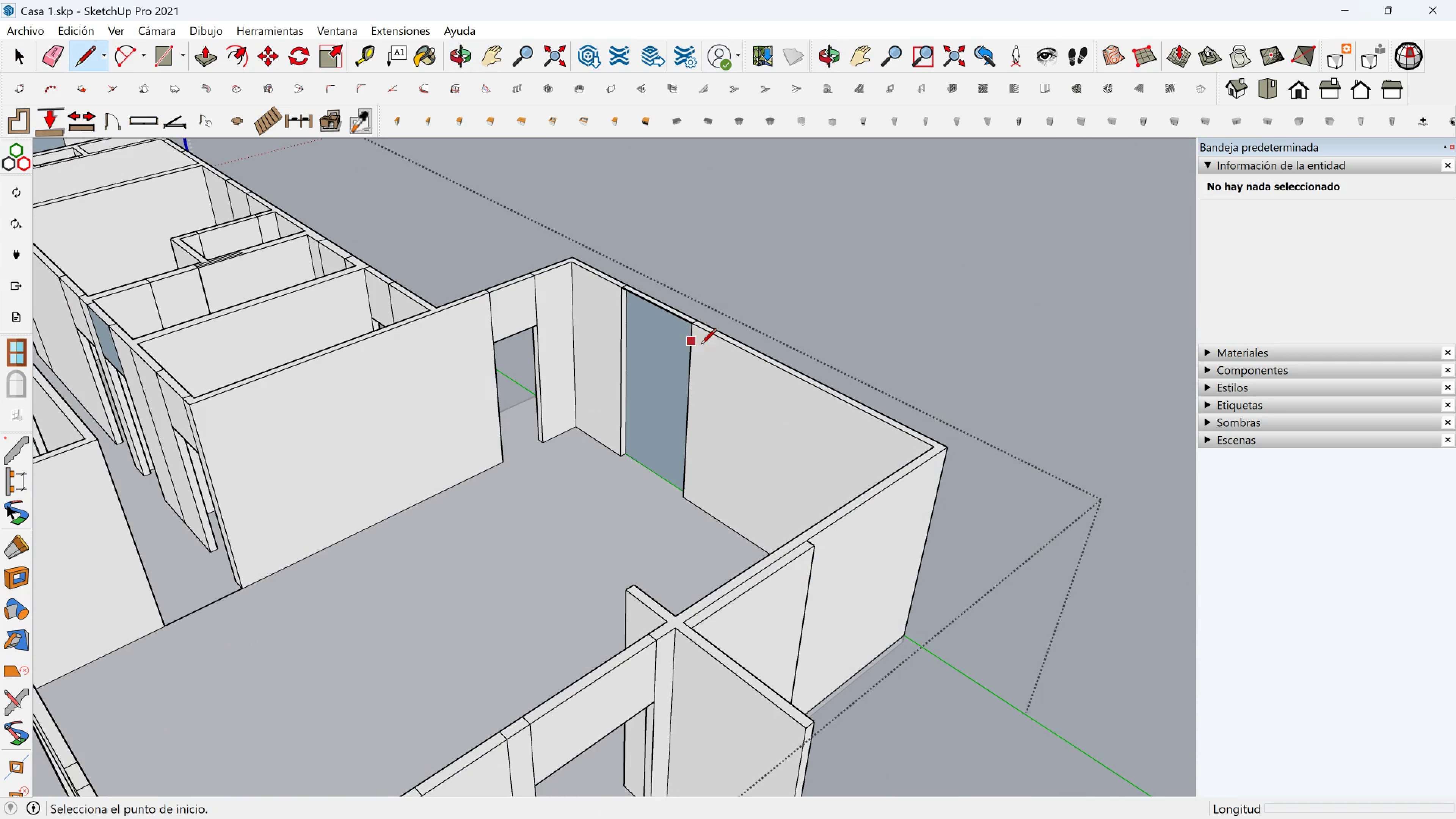 
scroll: coordinate [649, 378], scroll_direction: up, amount: 8.0
 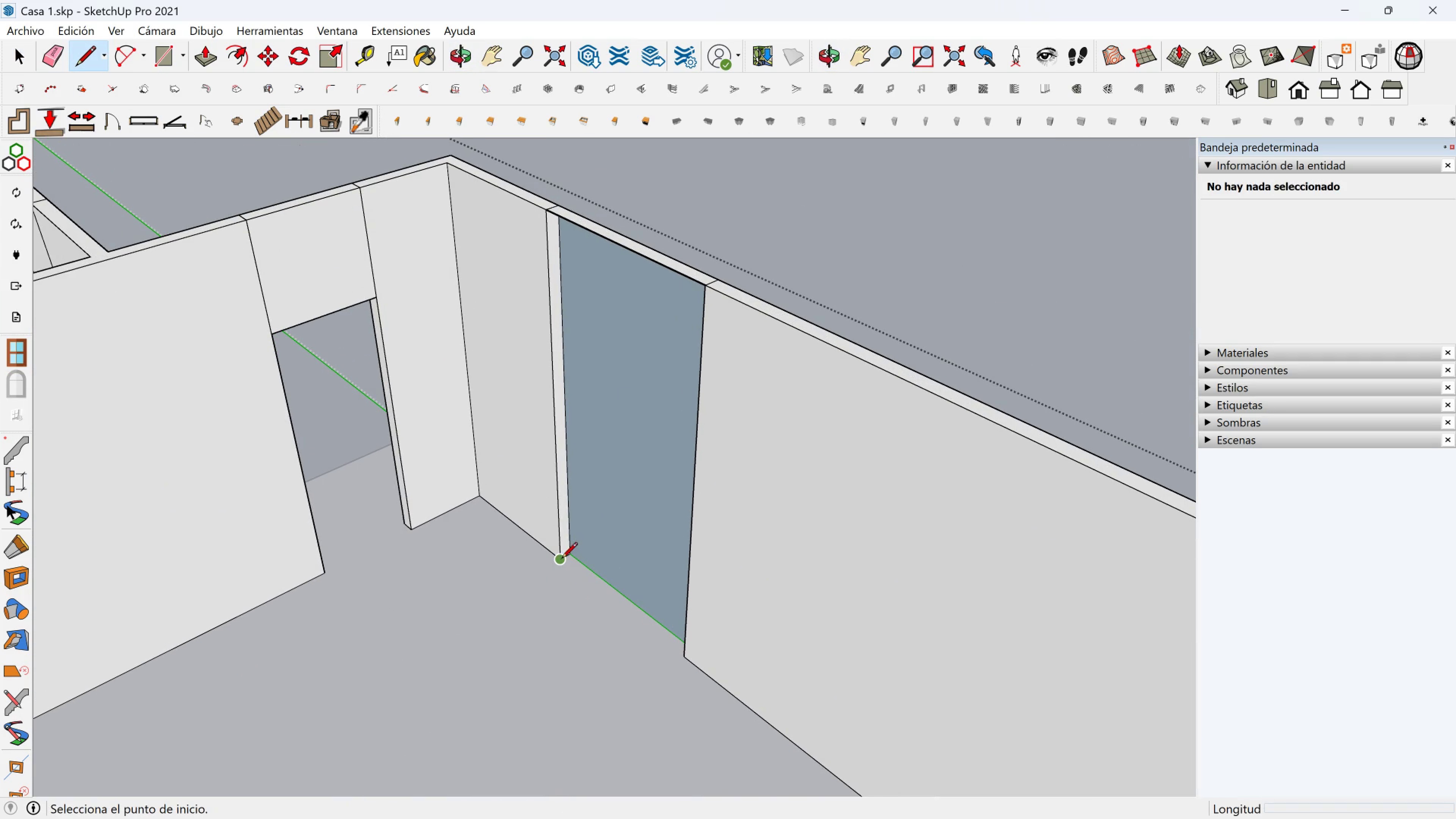 
left_click([562, 559])
 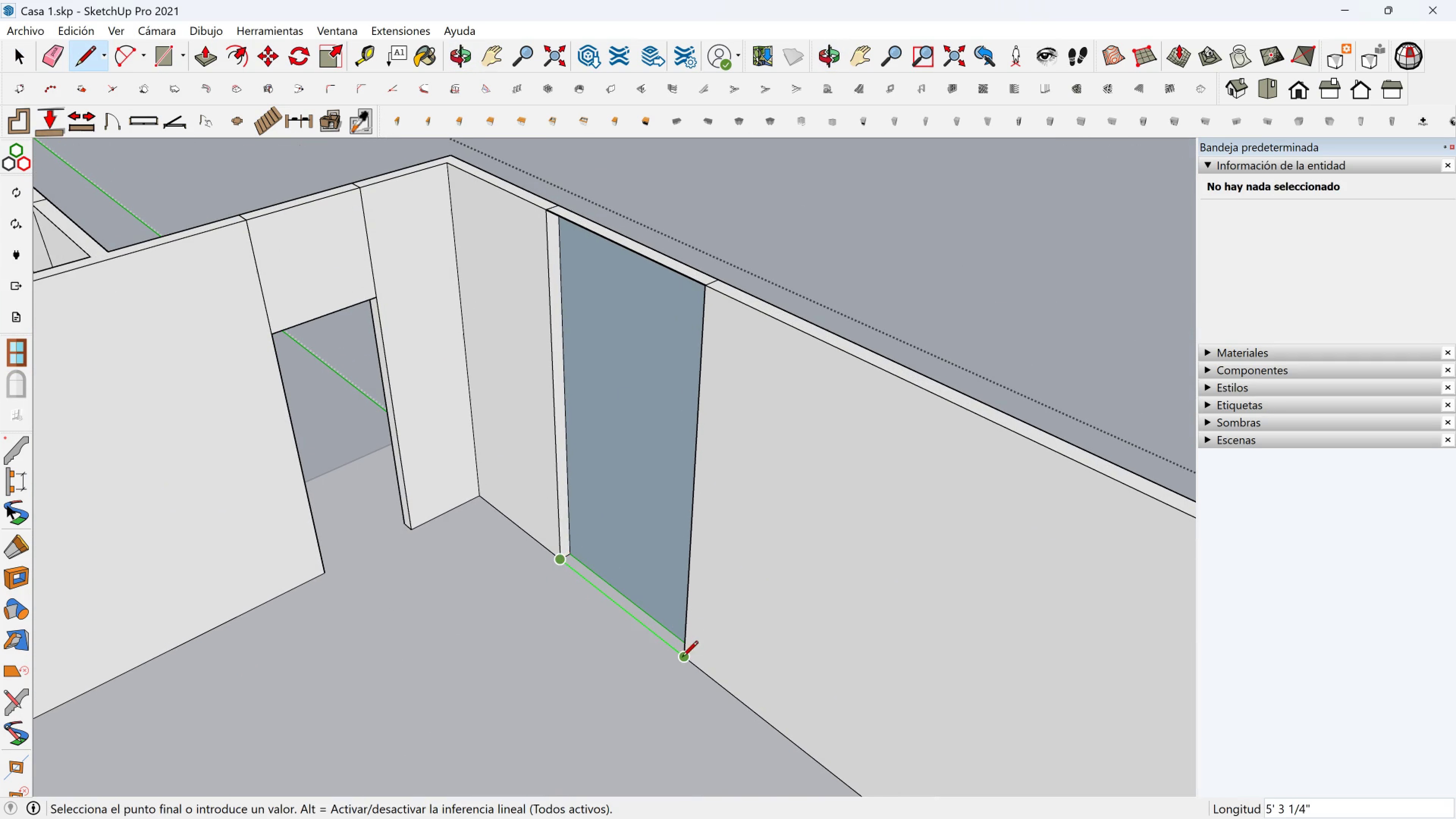 
left_click([682, 658])
 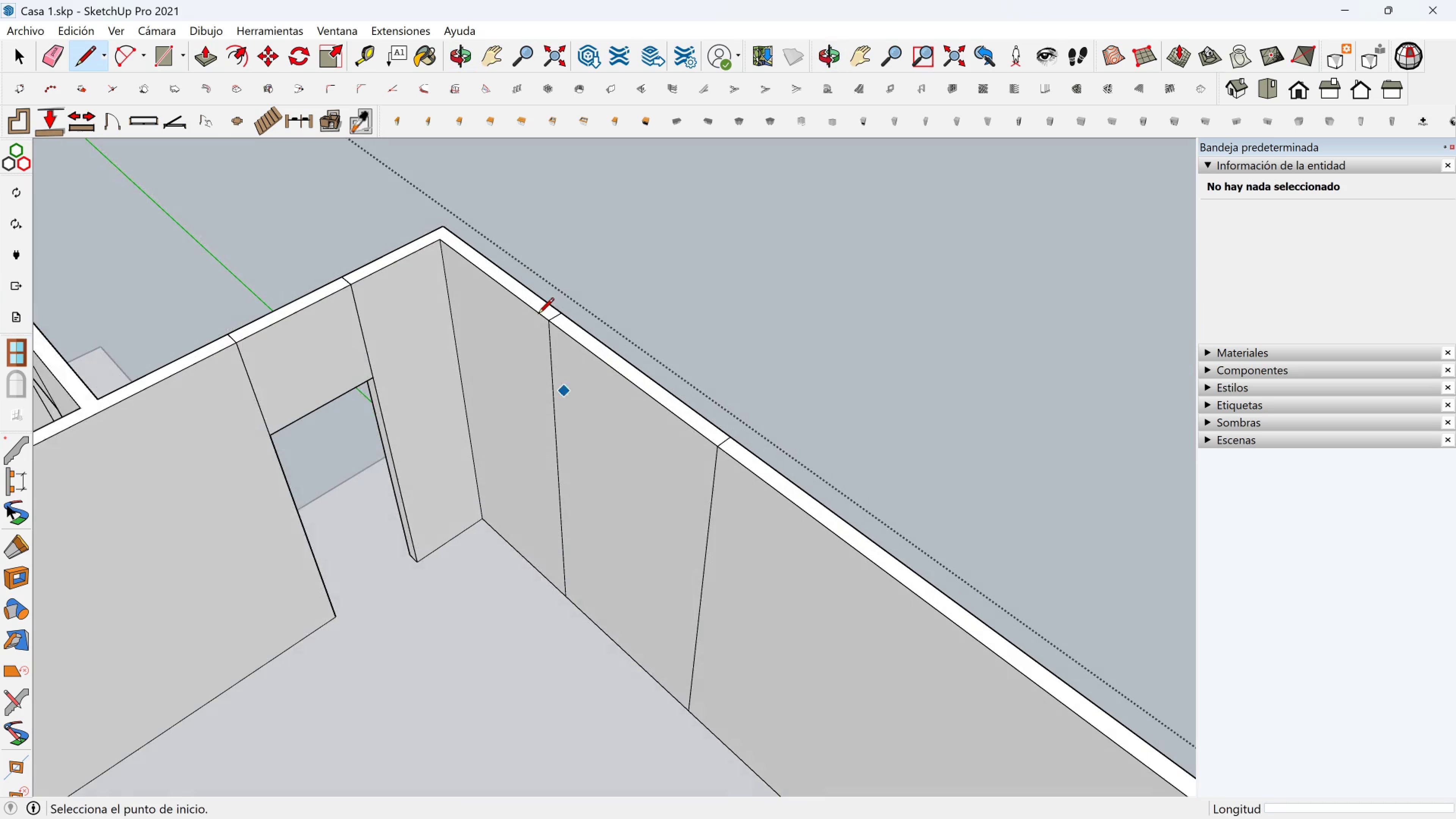 
scroll: coordinate [544, 312], scroll_direction: up, amount: 2.0
 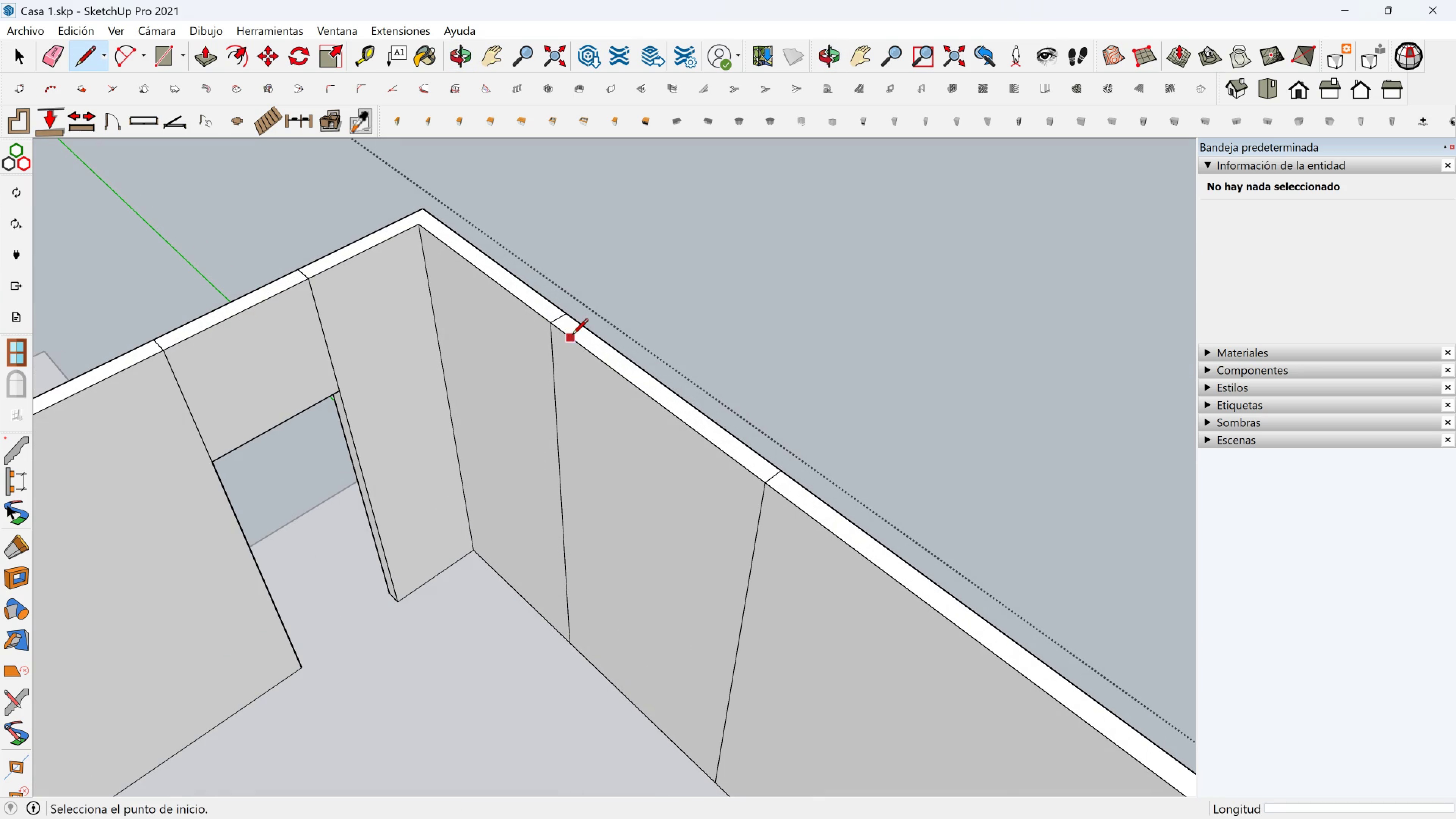 
key(Space)
 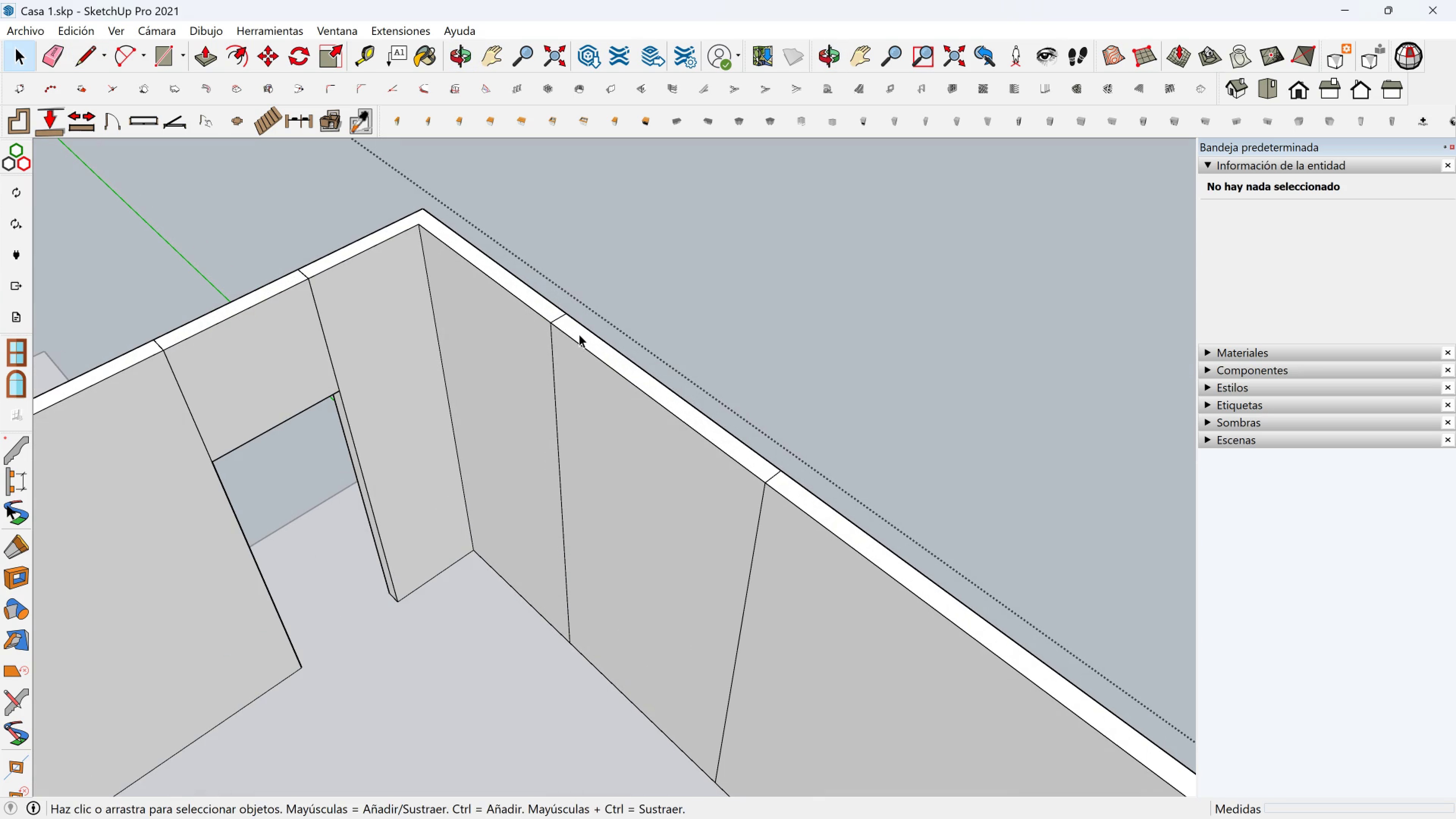 
left_click([579, 334])
 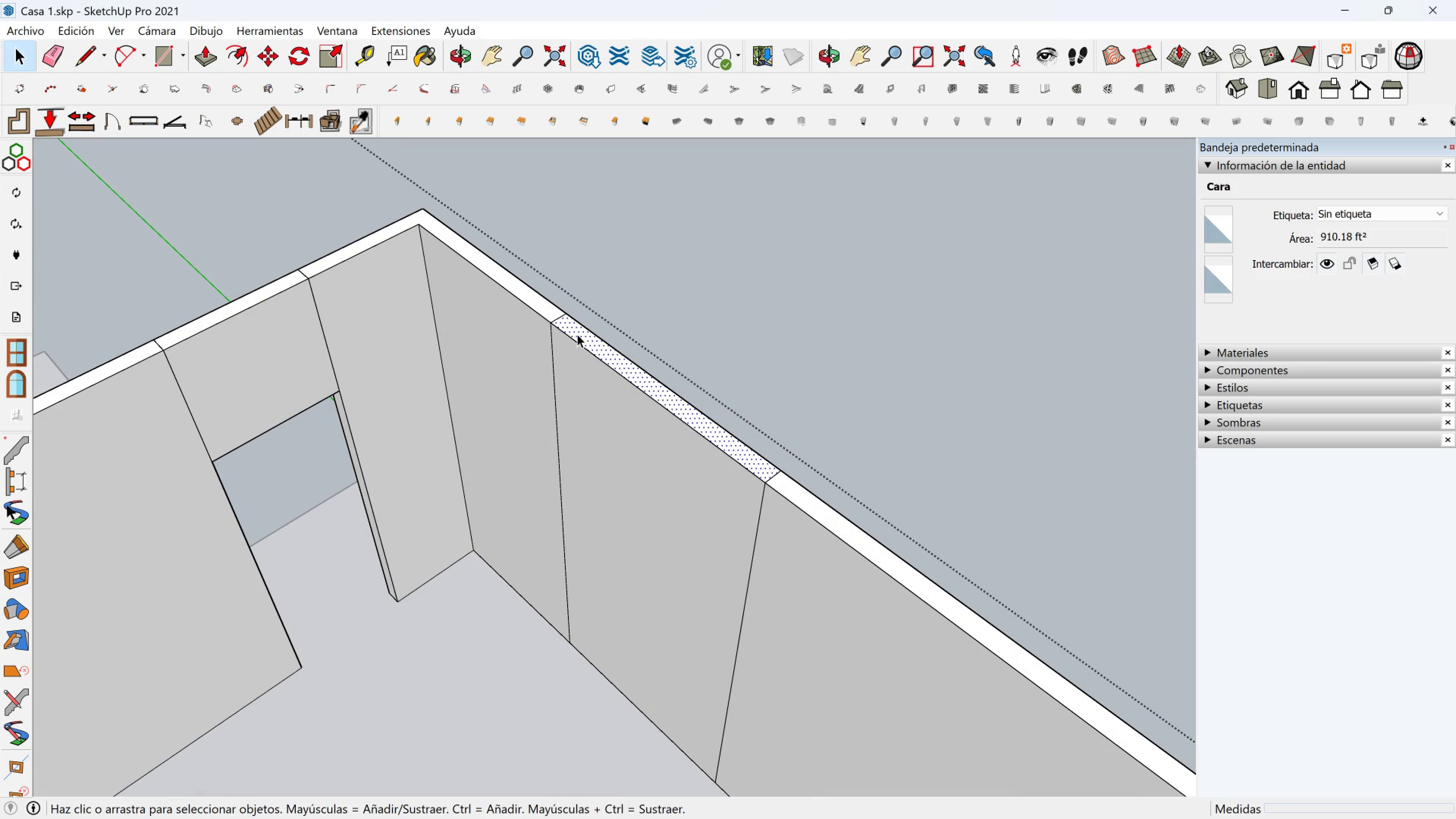 
type(,nm)
 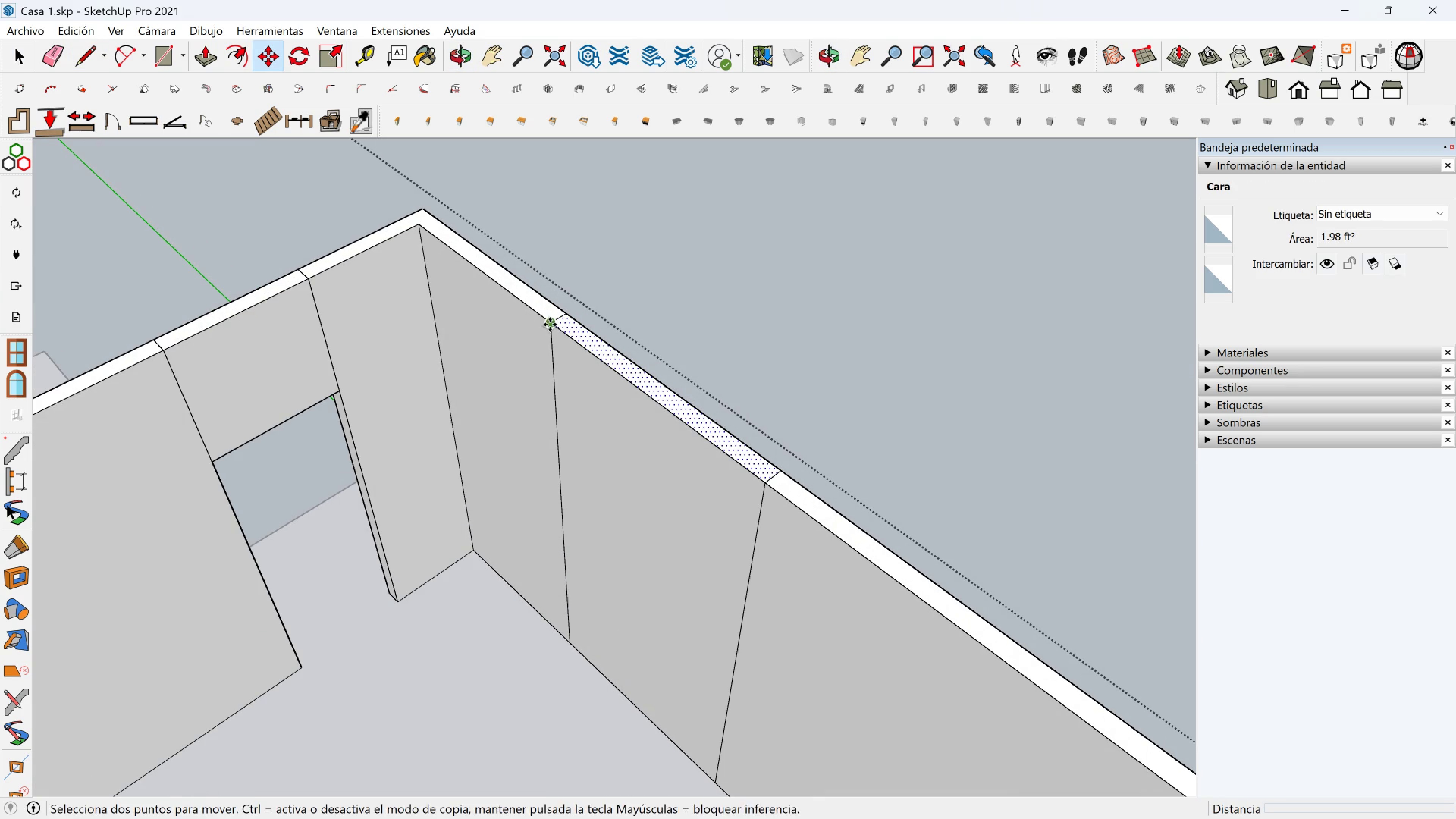 
left_click([550, 325])
 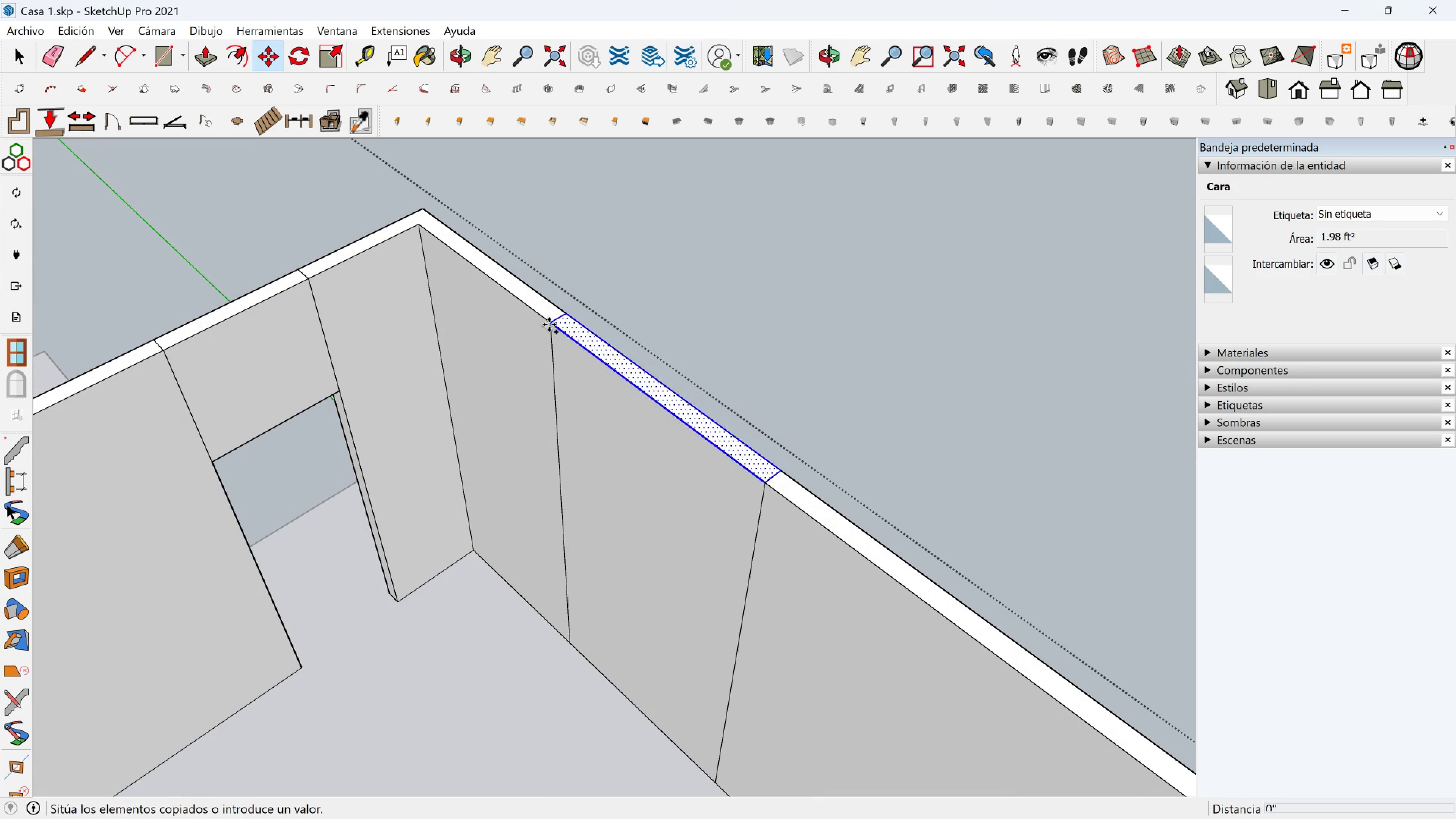 
key(Control+ControlLeft)
 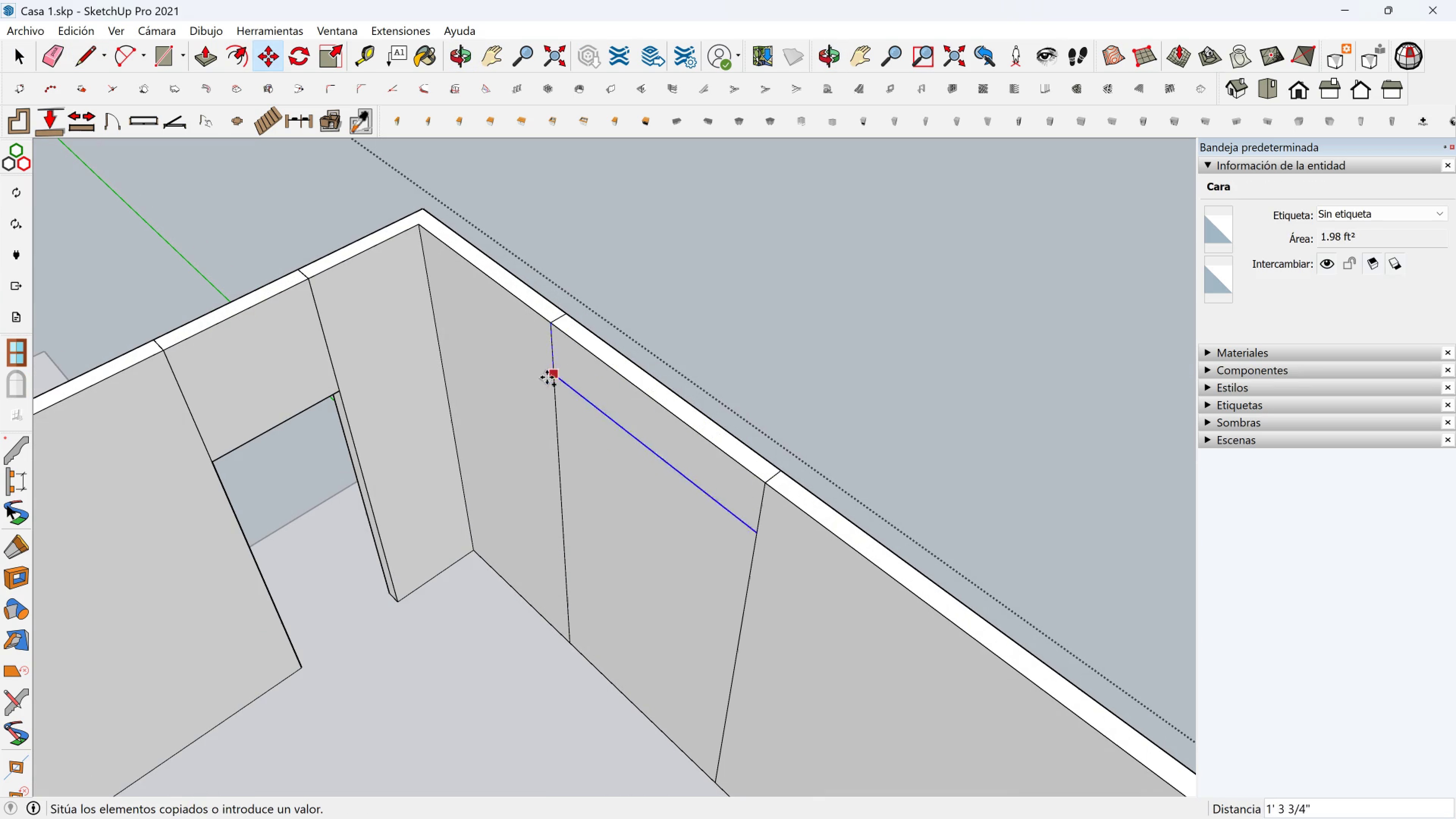 
hold_key(key=ShiftLeft, duration=0.45)
 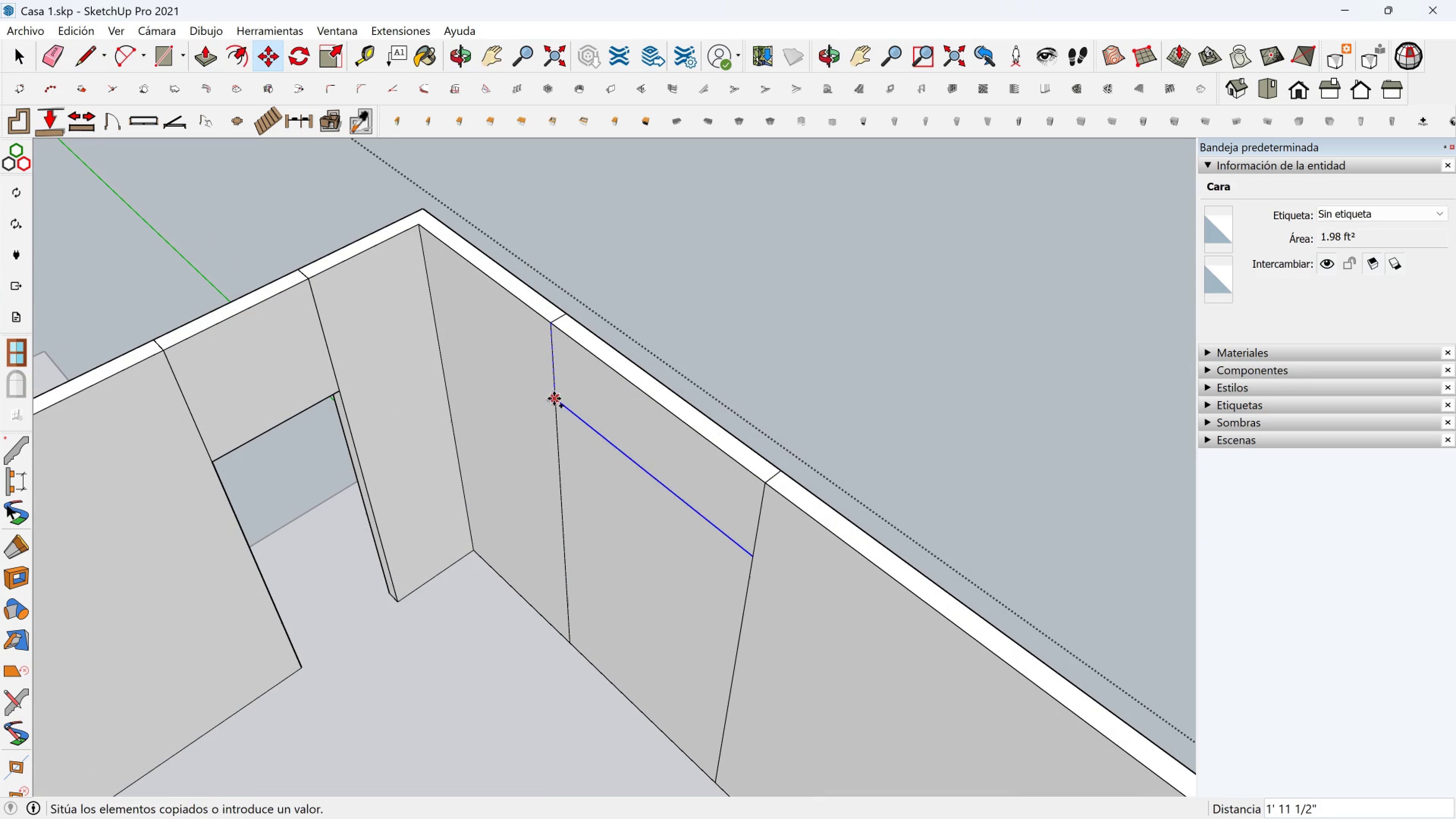 
hold_key(key=ShiftLeft, duration=1.18)
left_click([340, 386])
 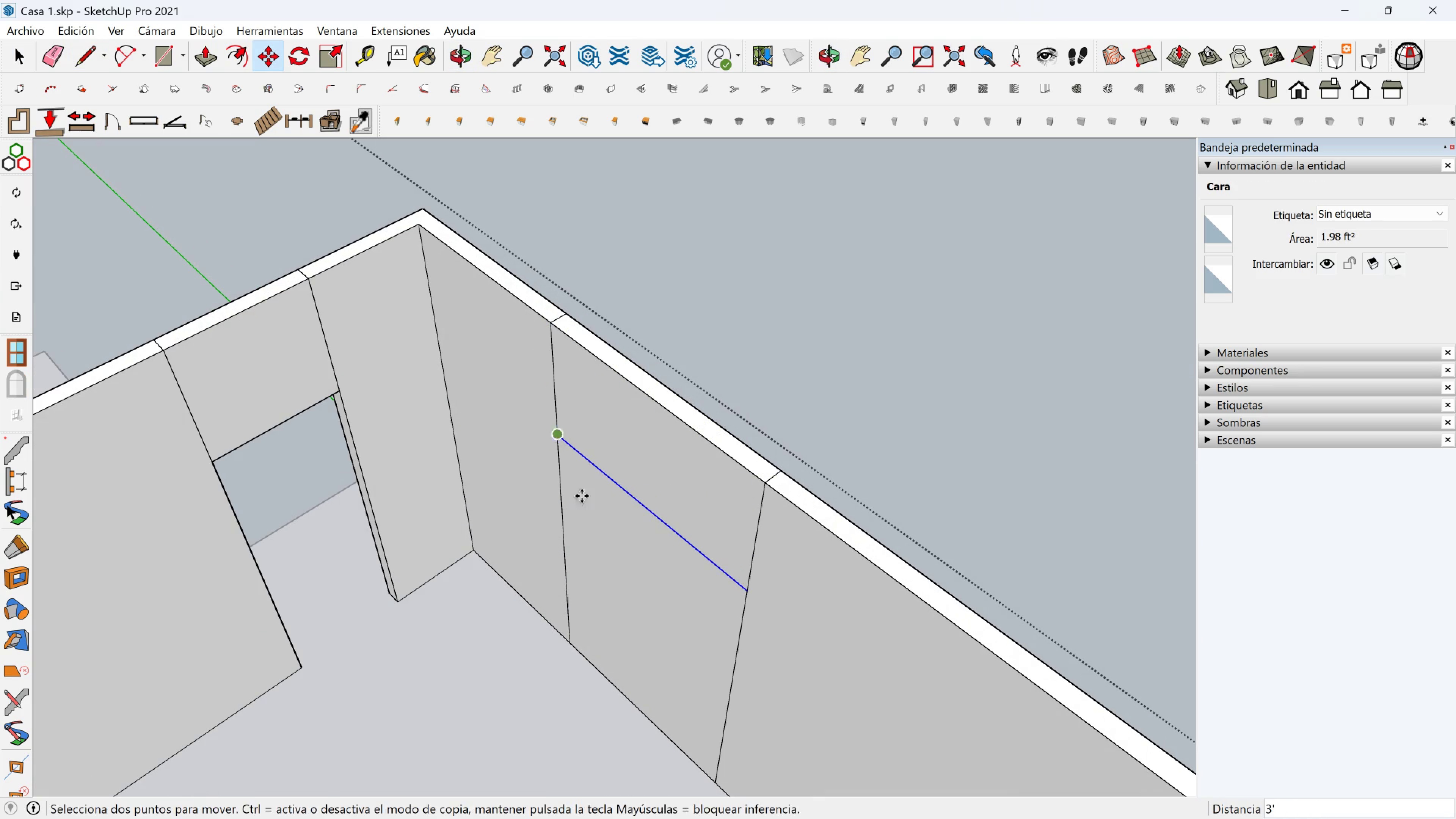 
key(Space)
 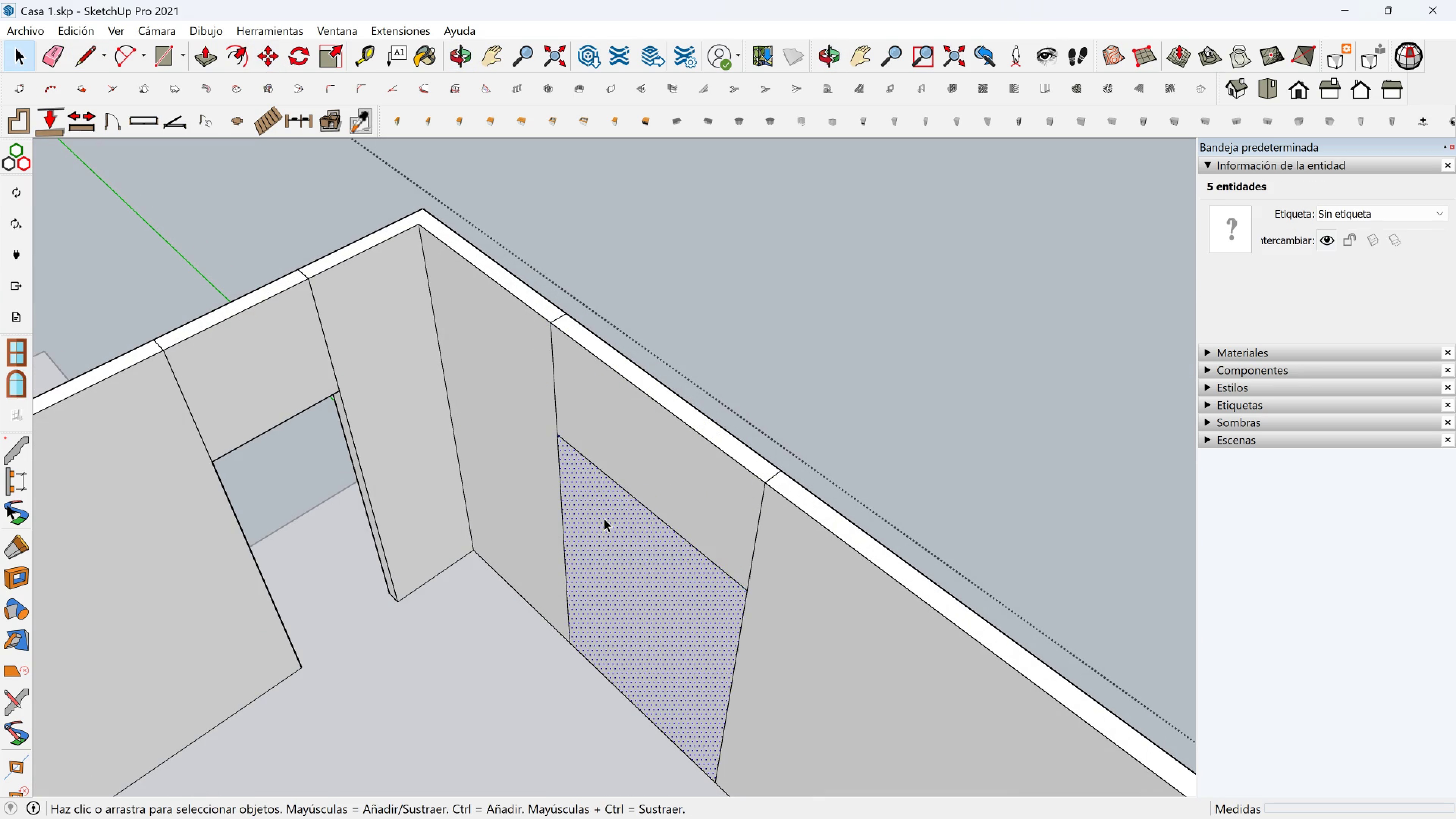 
key(Delete)
 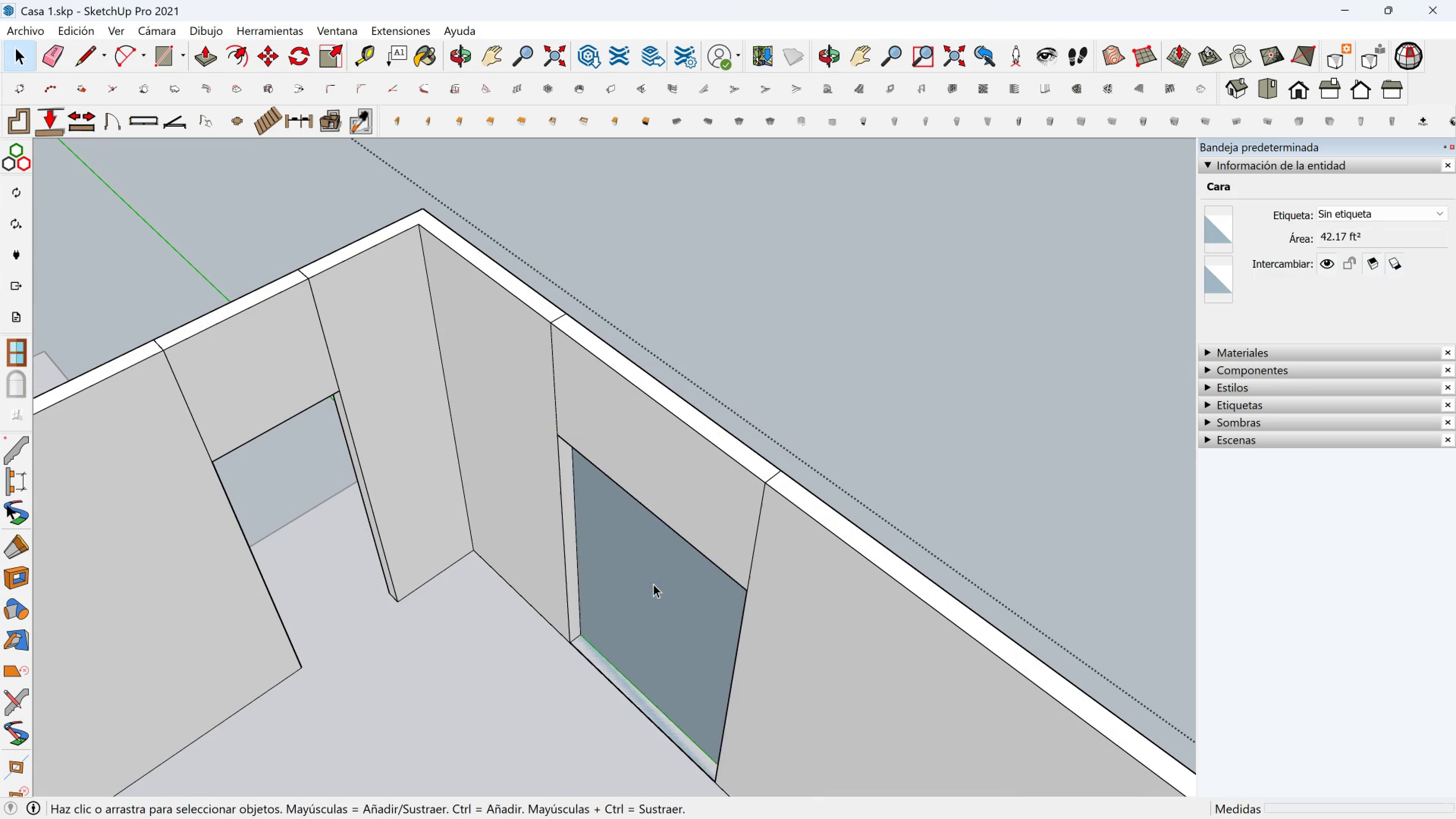 
left_click([653, 584])
 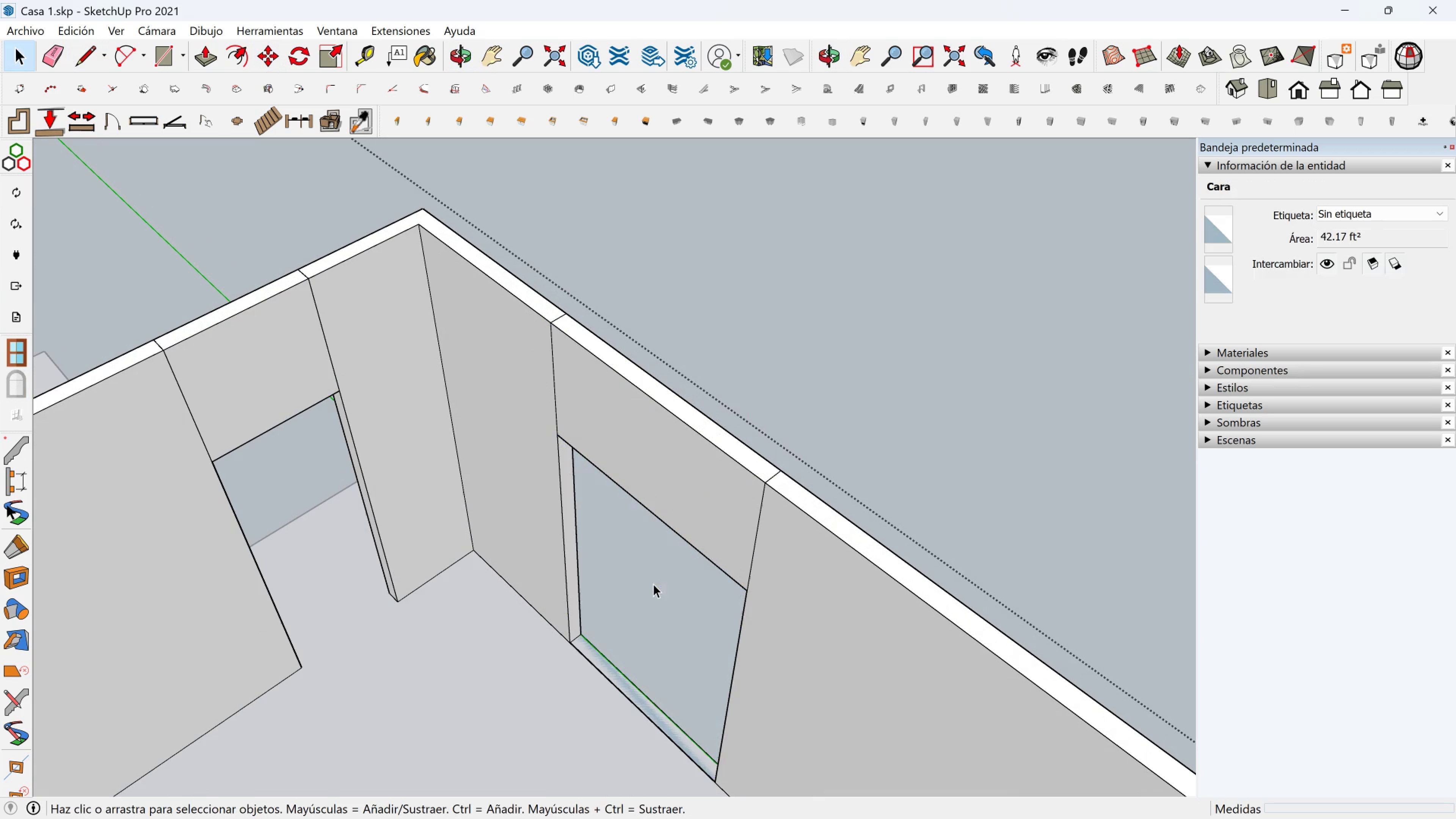 
key(Delete)
 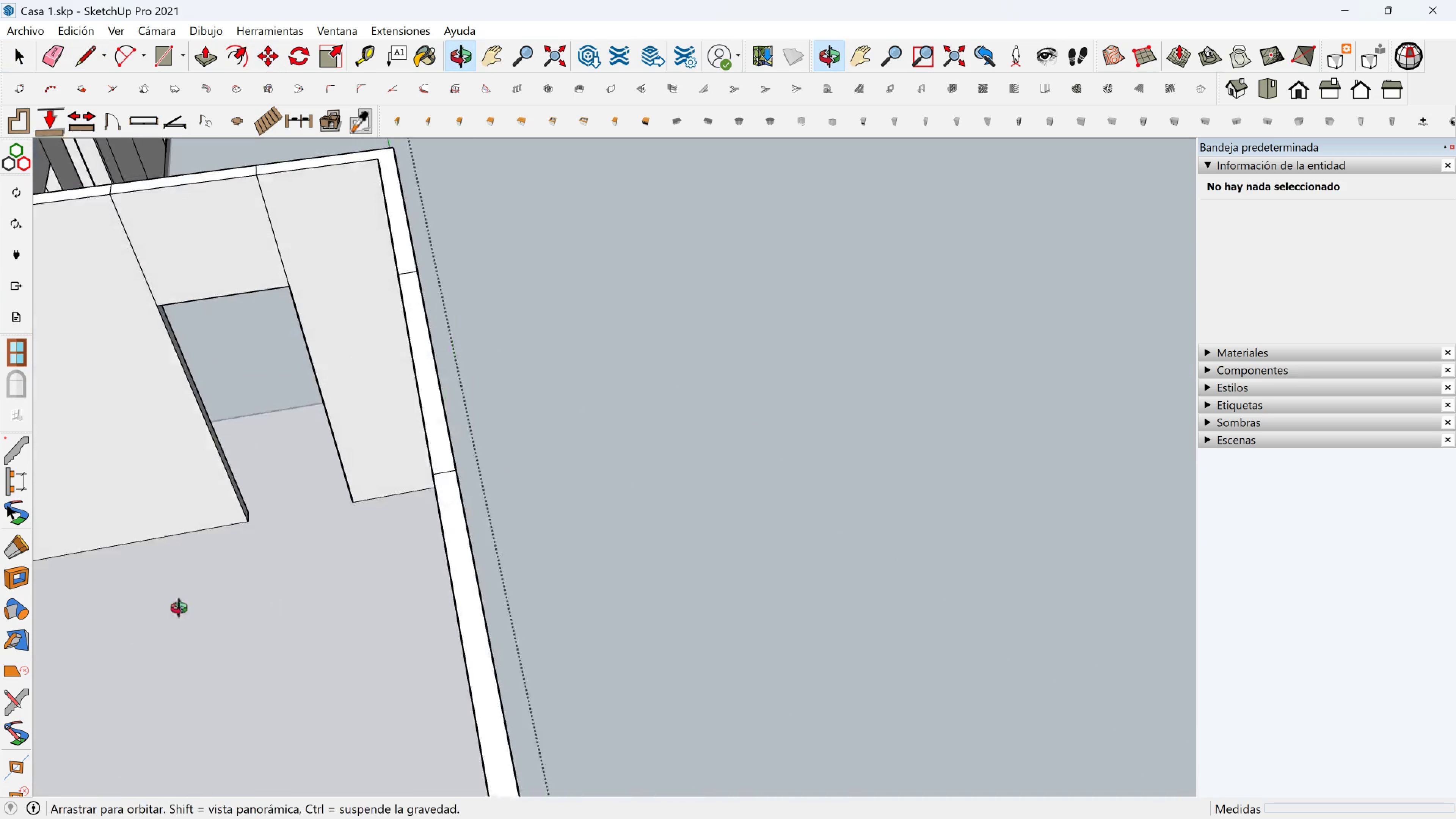 
hold_key(key=ShiftLeft, duration=0.39)
 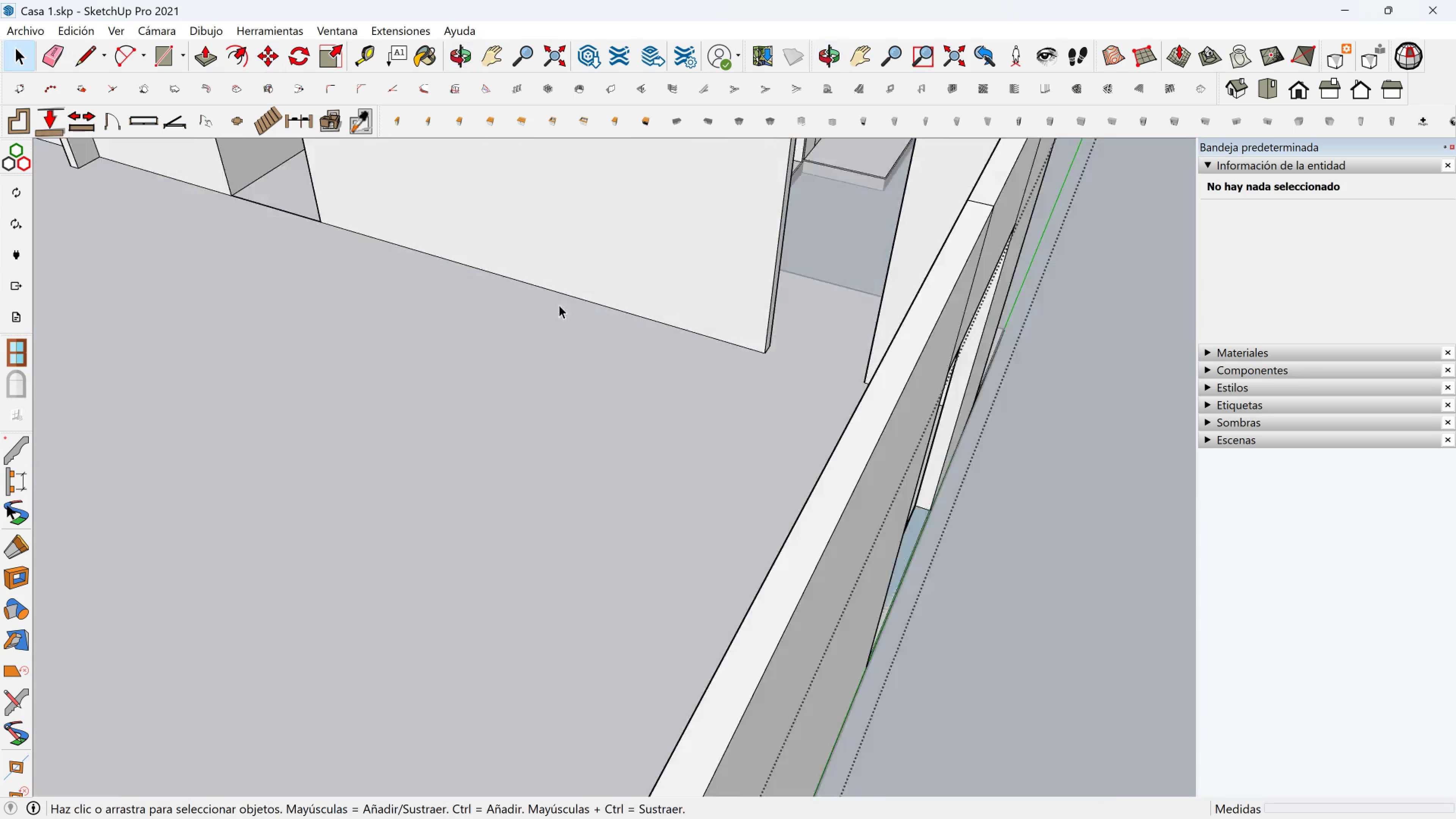 
scroll: coordinate [583, 300], scroll_direction: down, amount: 4.0
 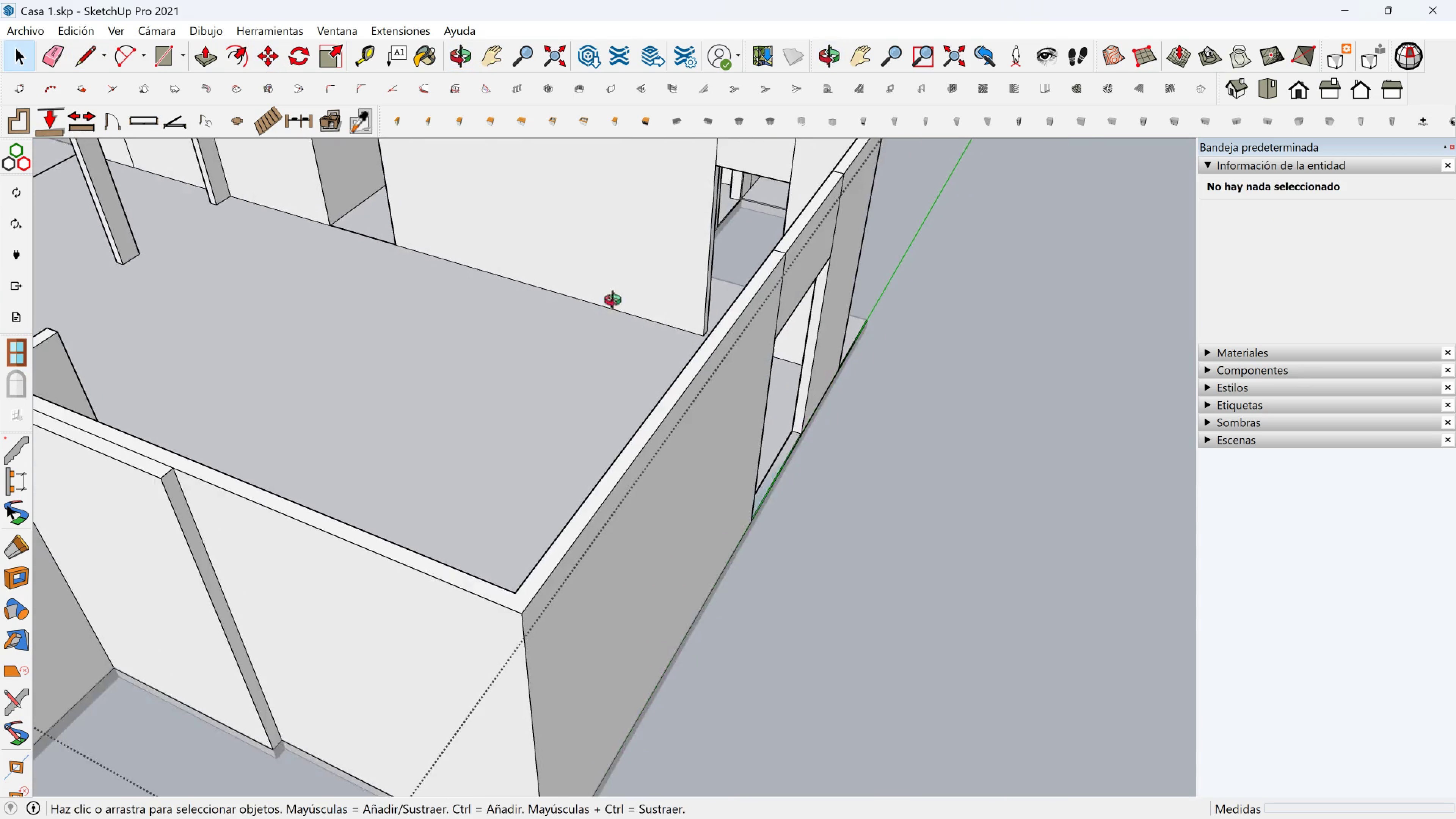 
hold_key(key=ShiftLeft, duration=0.39)
 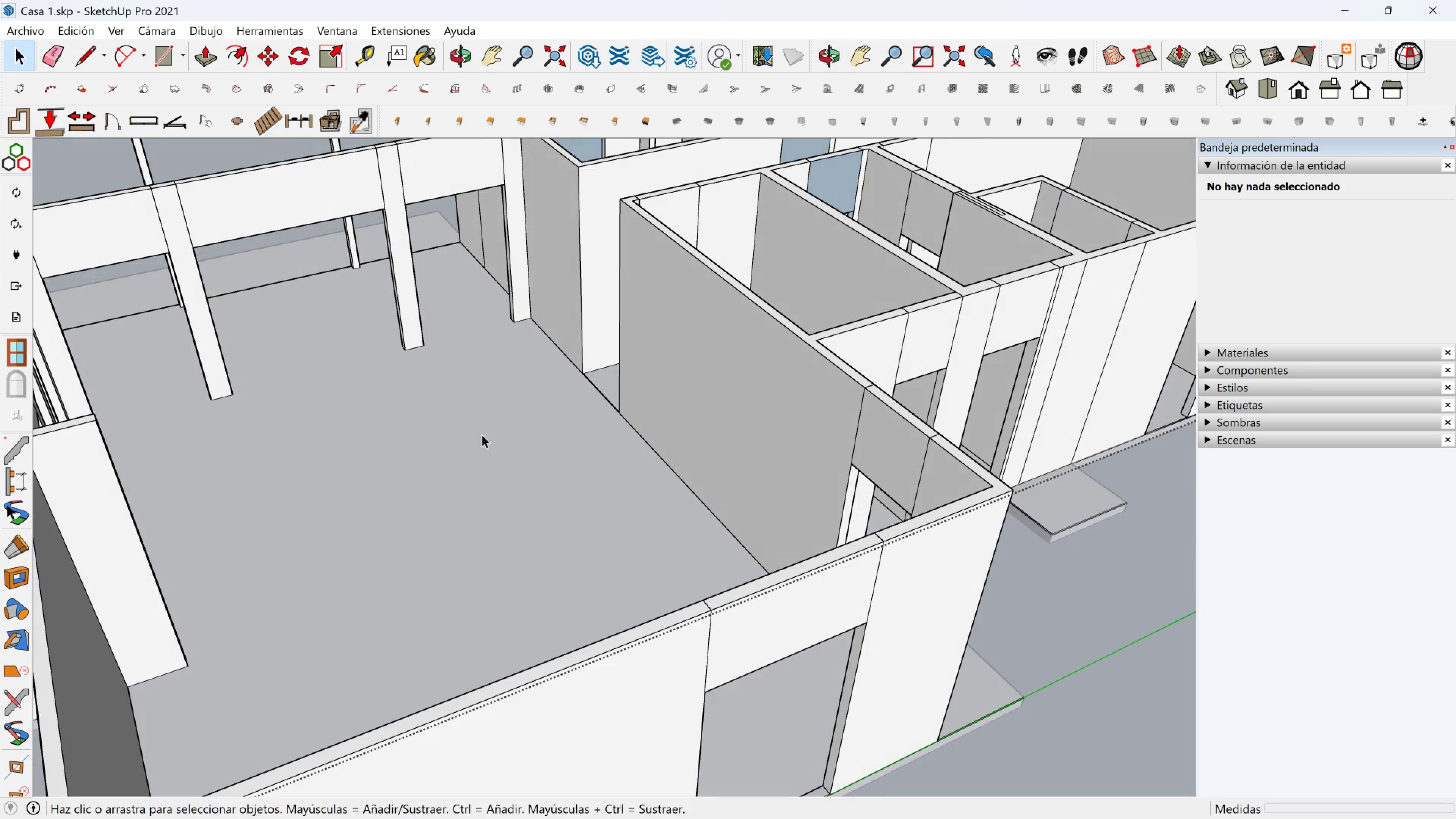 
scroll: coordinate [453, 451], scroll_direction: down, amount: 3.0
 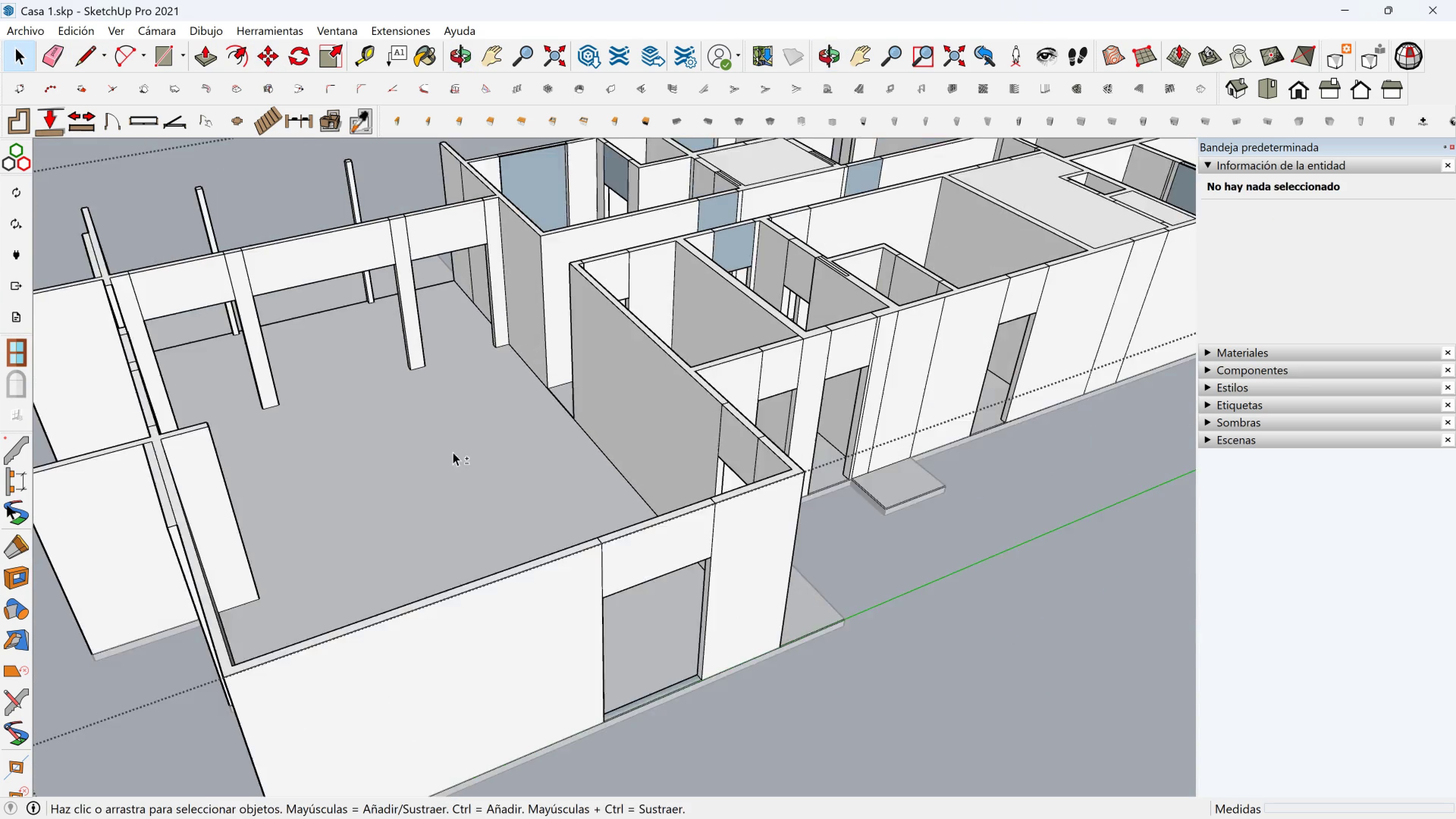 
hold_key(key=ShiftLeft, duration=0.69)
 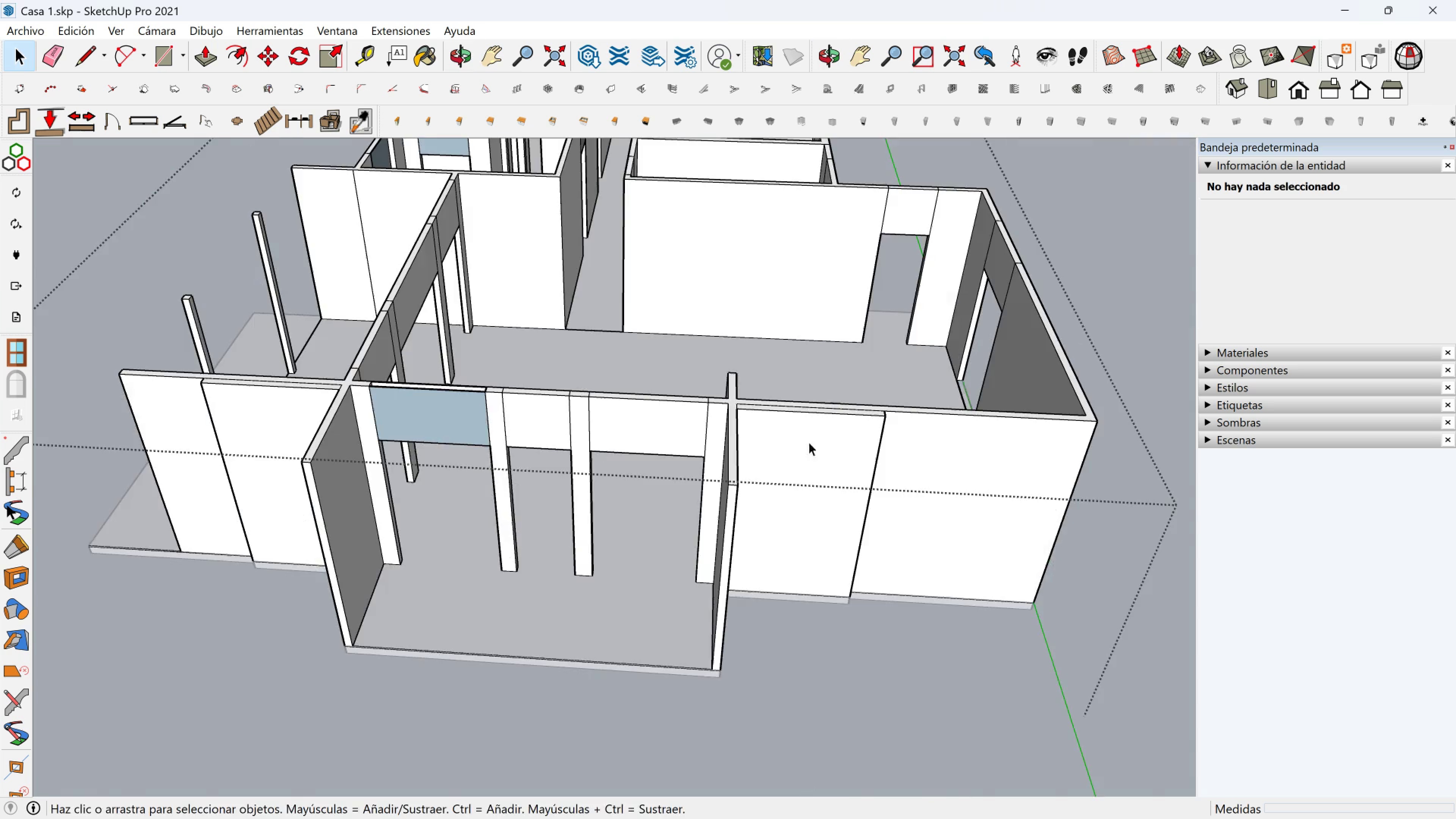 
hold_key(key=ShiftLeft, duration=0.36)
 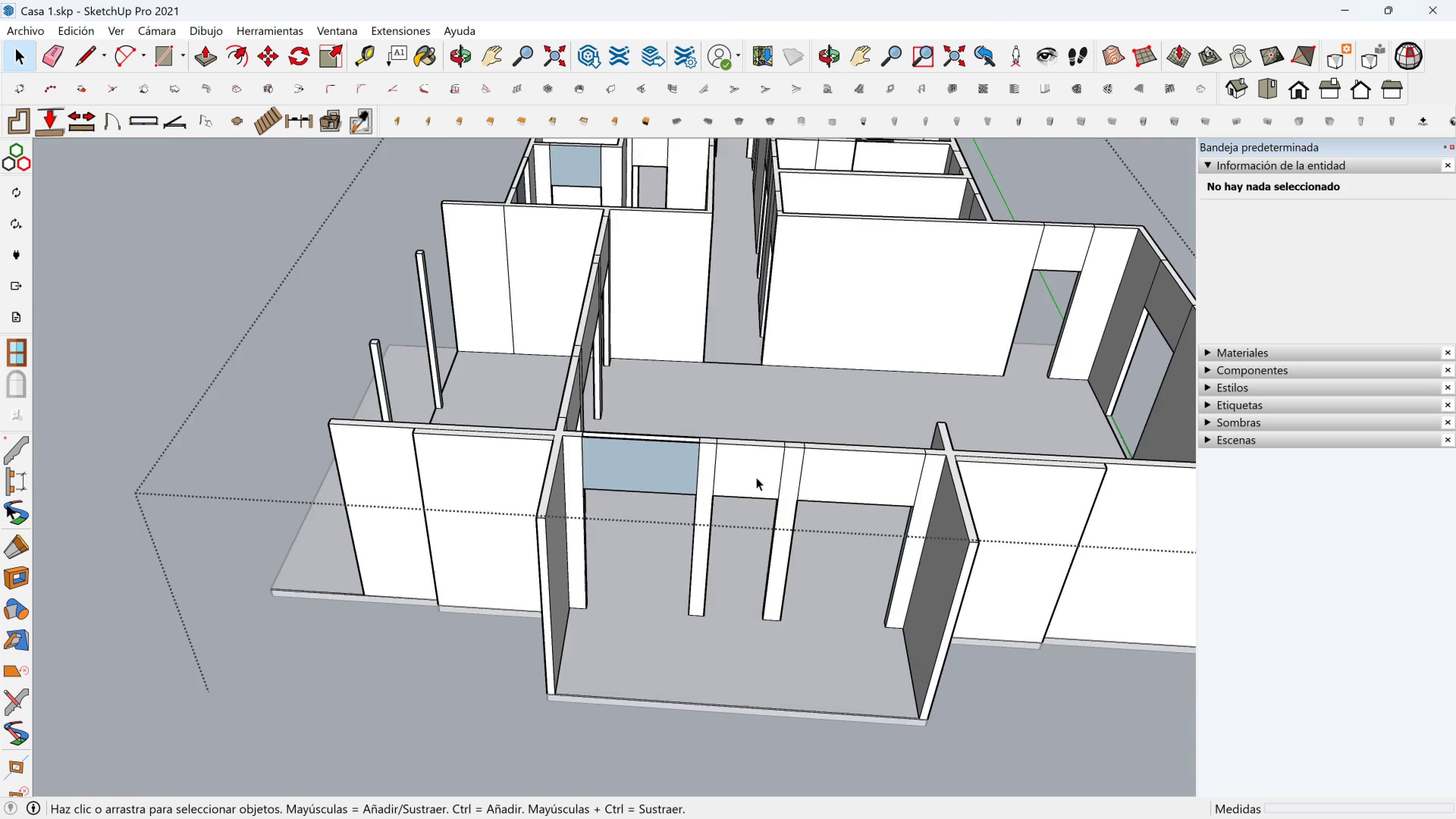 
scroll: coordinate [754, 397], scroll_direction: up, amount: 3.0
 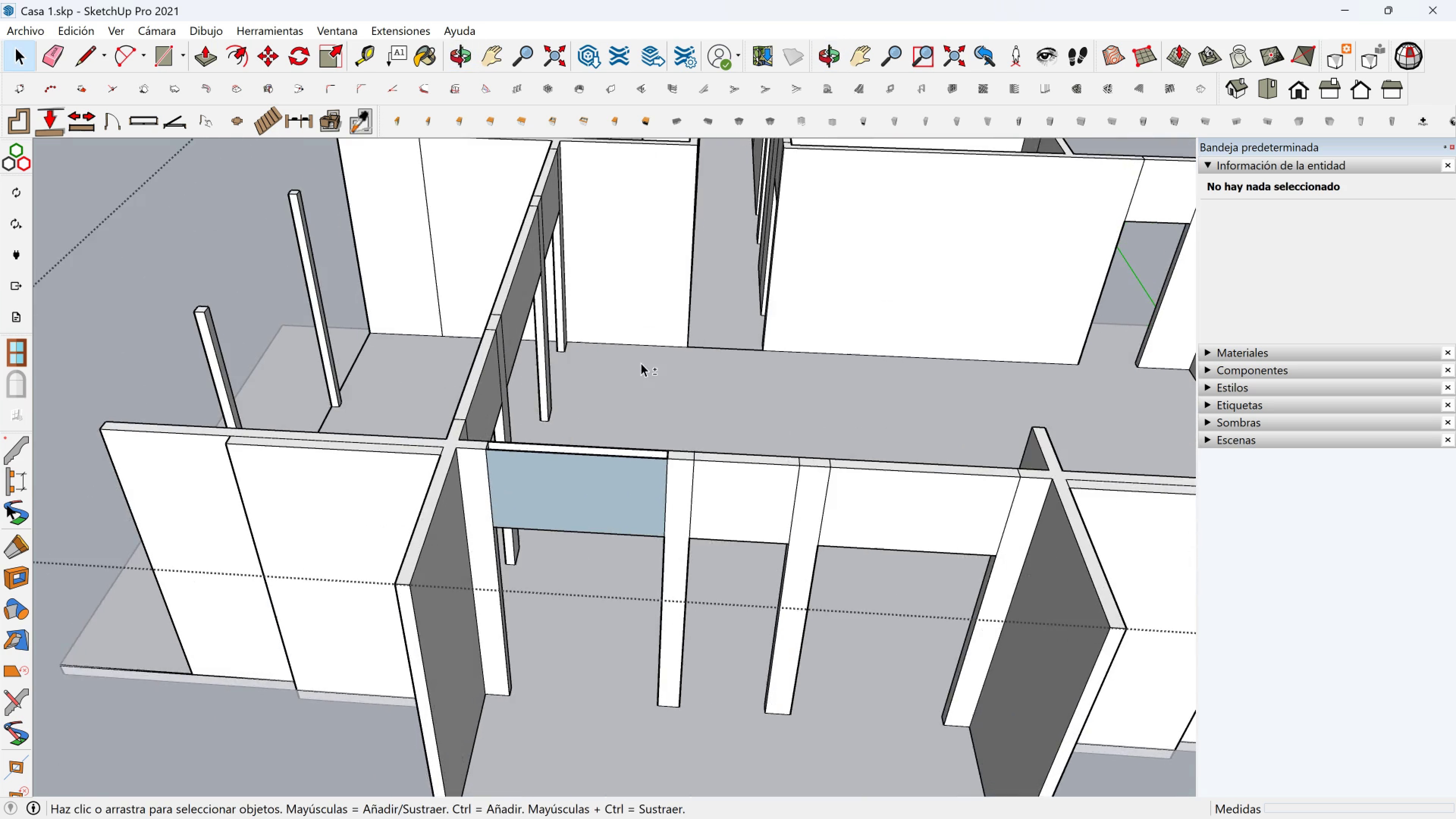 
key(Shift+ShiftLeft)
 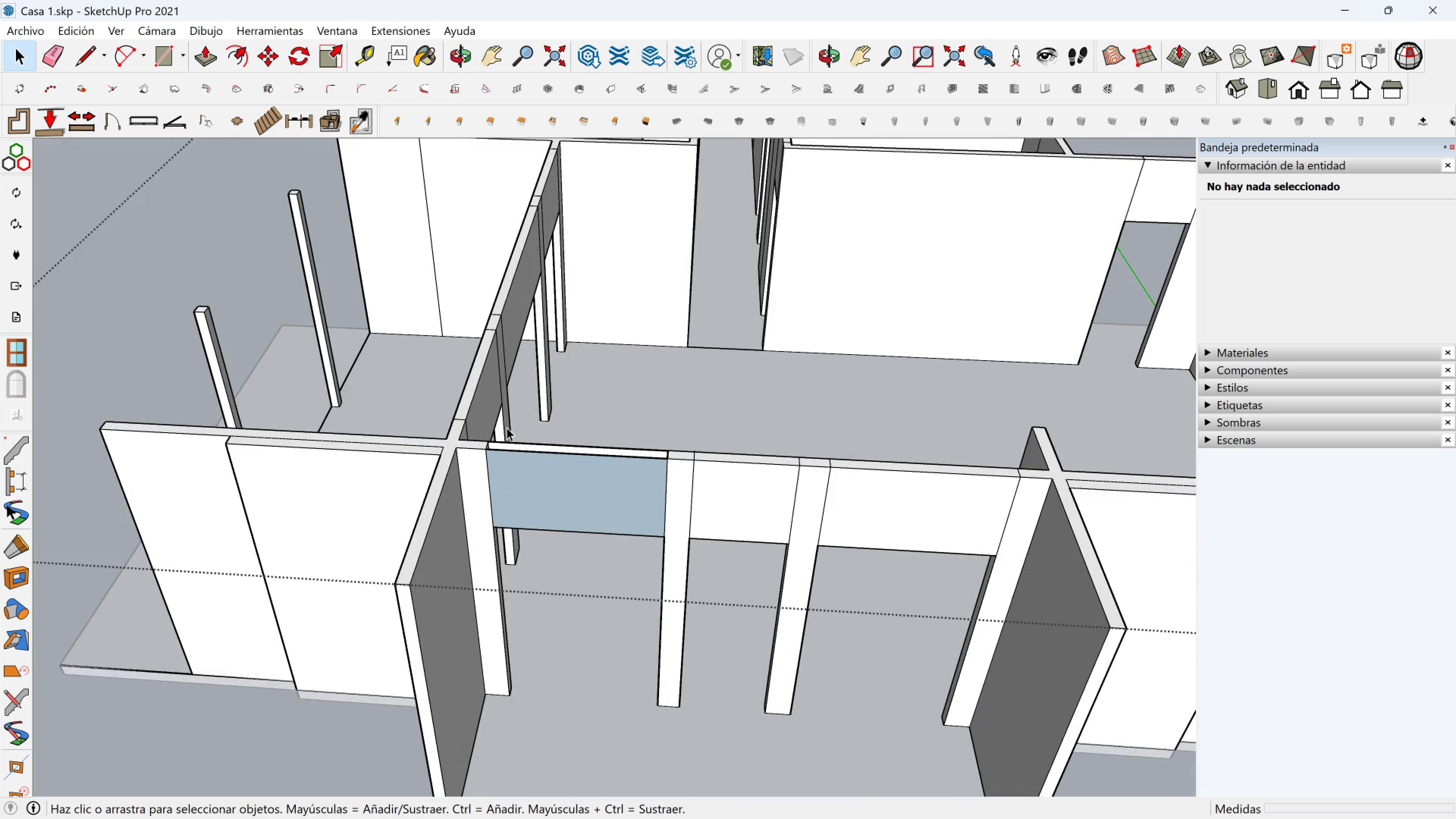 
scroll: coordinate [469, 400], scroll_direction: up, amount: 2.0
 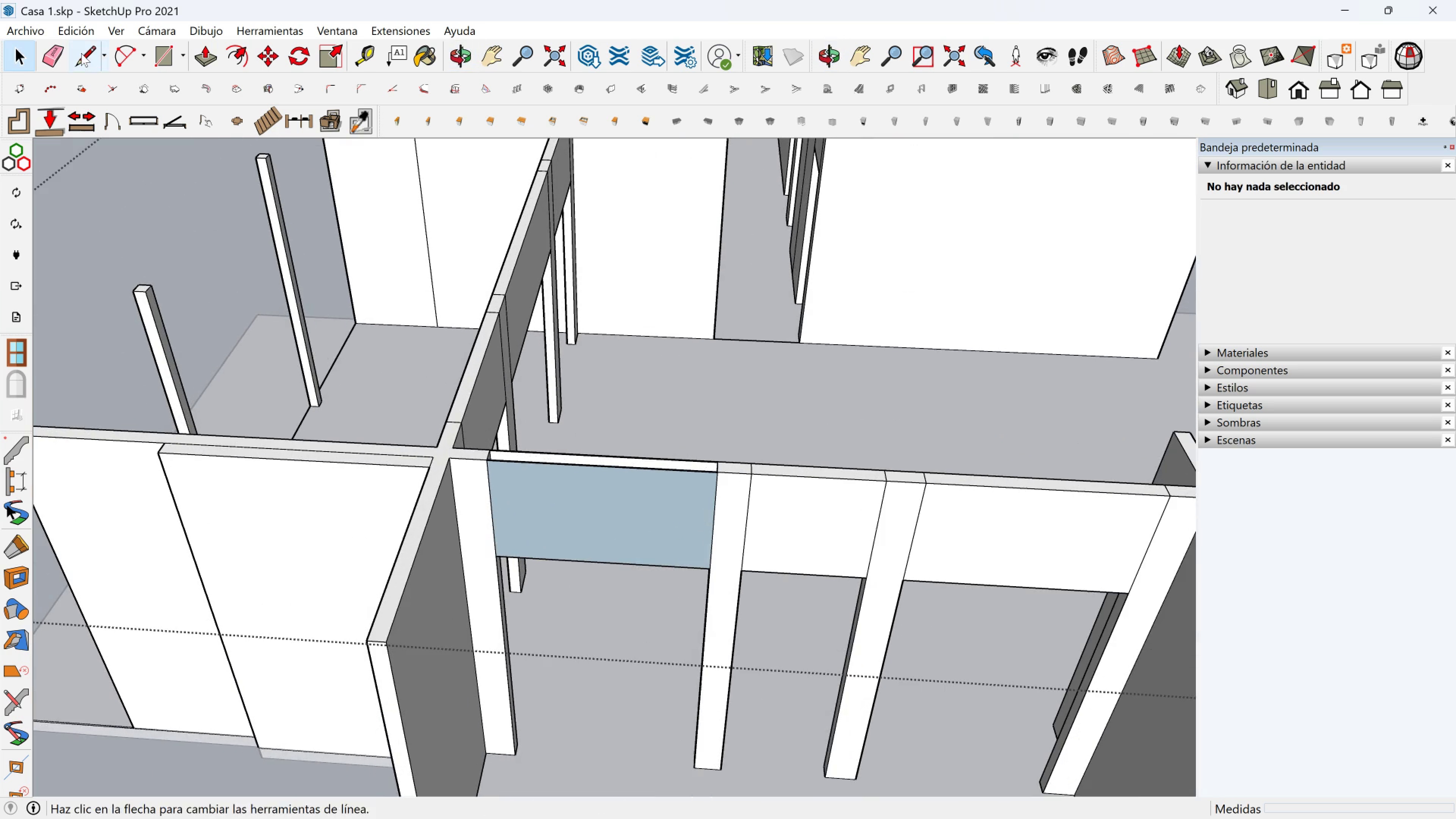 
left_click([81, 53])
 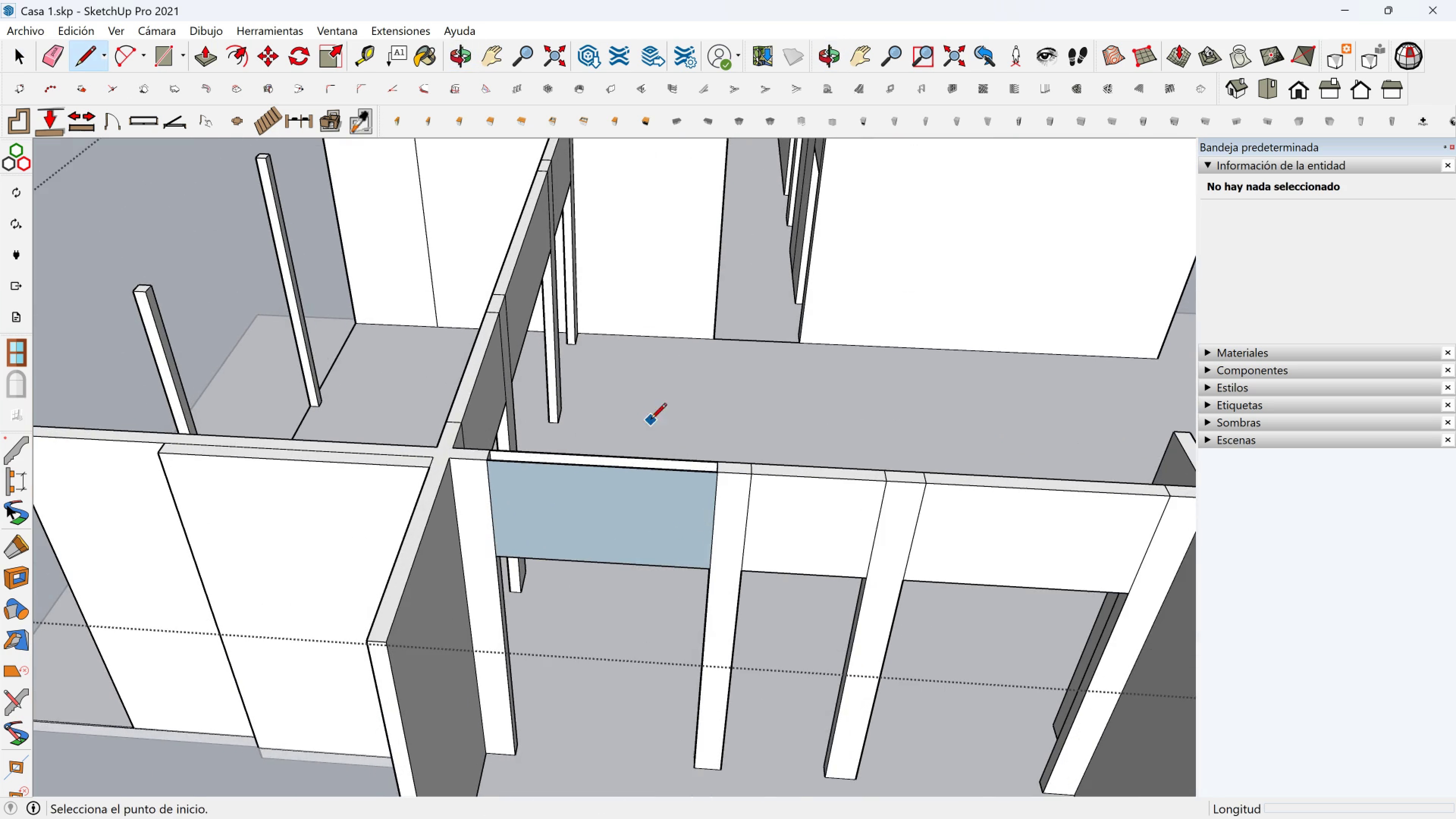 
scroll: coordinate [652, 422], scroll_direction: up, amount: 3.0
 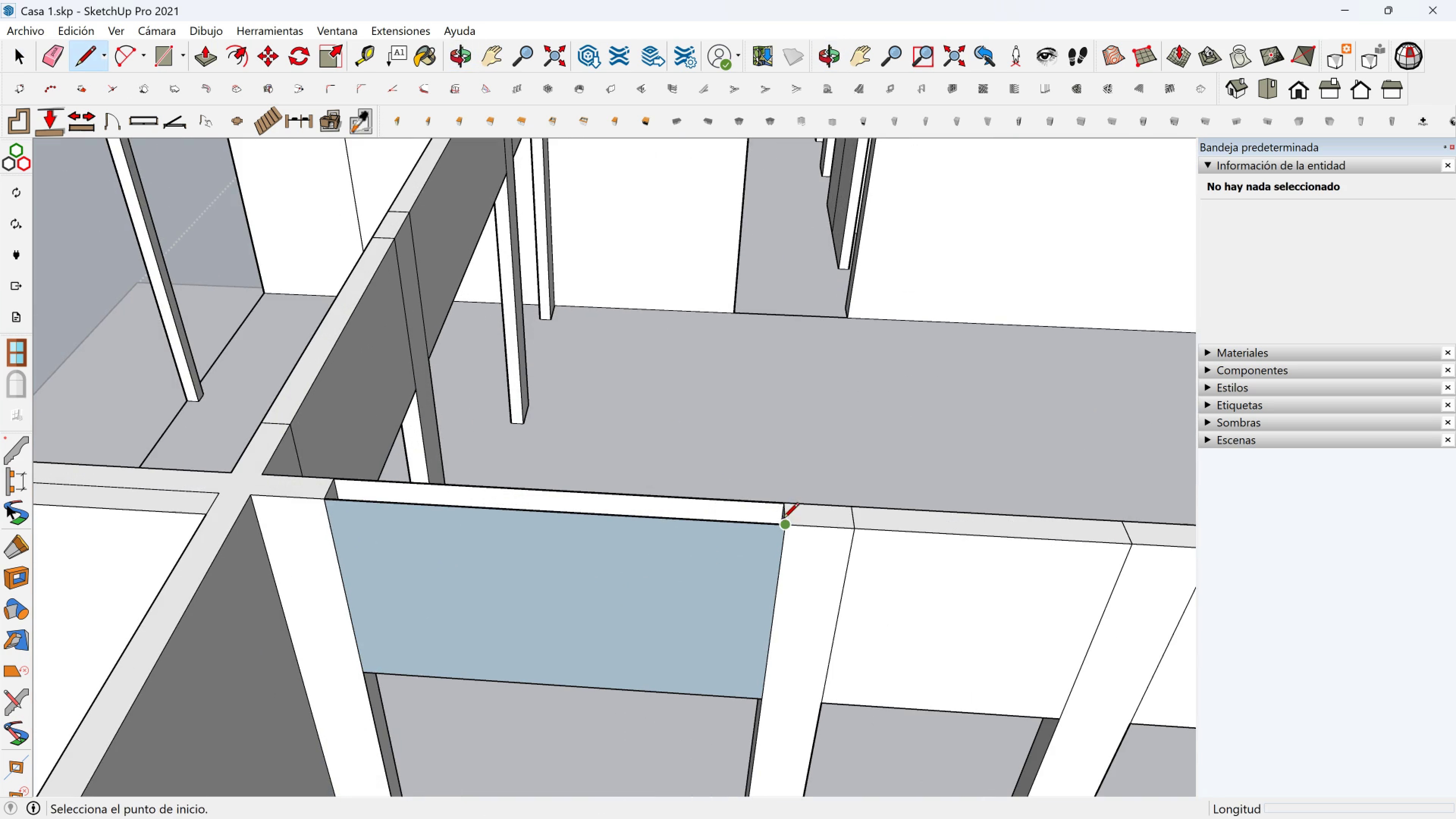 
left_click([784, 521])
 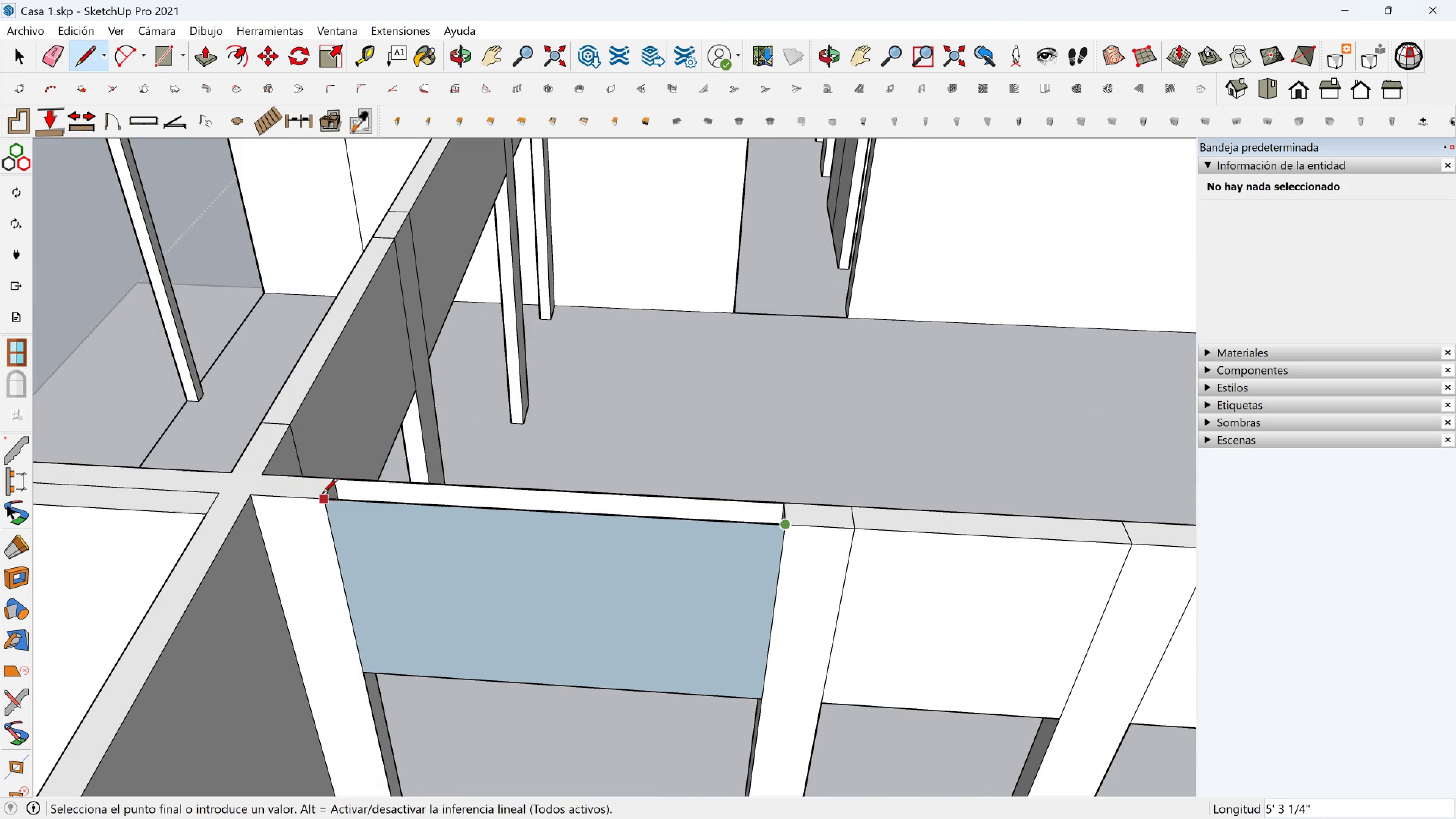 
left_click([322, 495])
 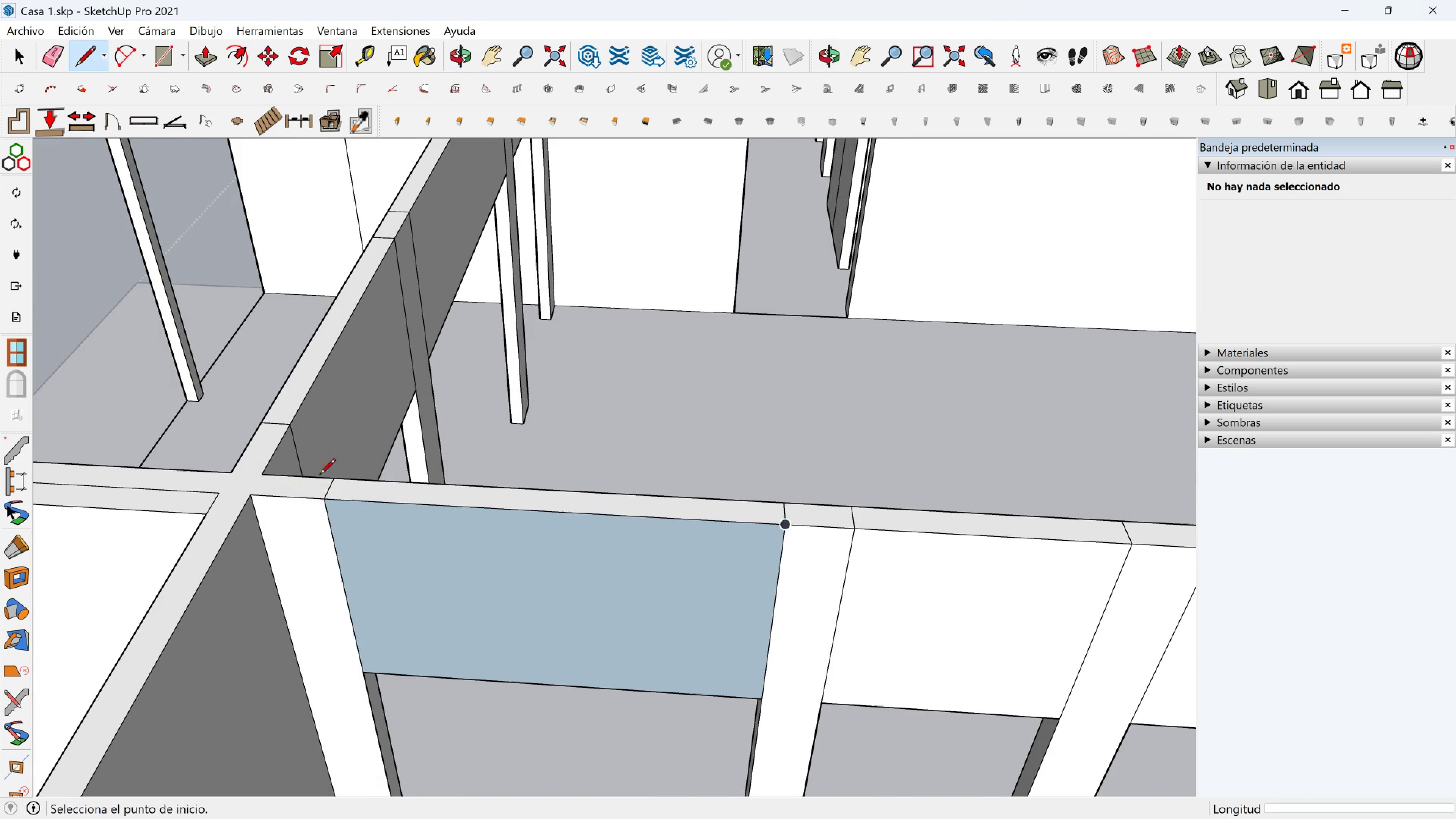 
scroll: coordinate [319, 464], scroll_direction: down, amount: 4.0
 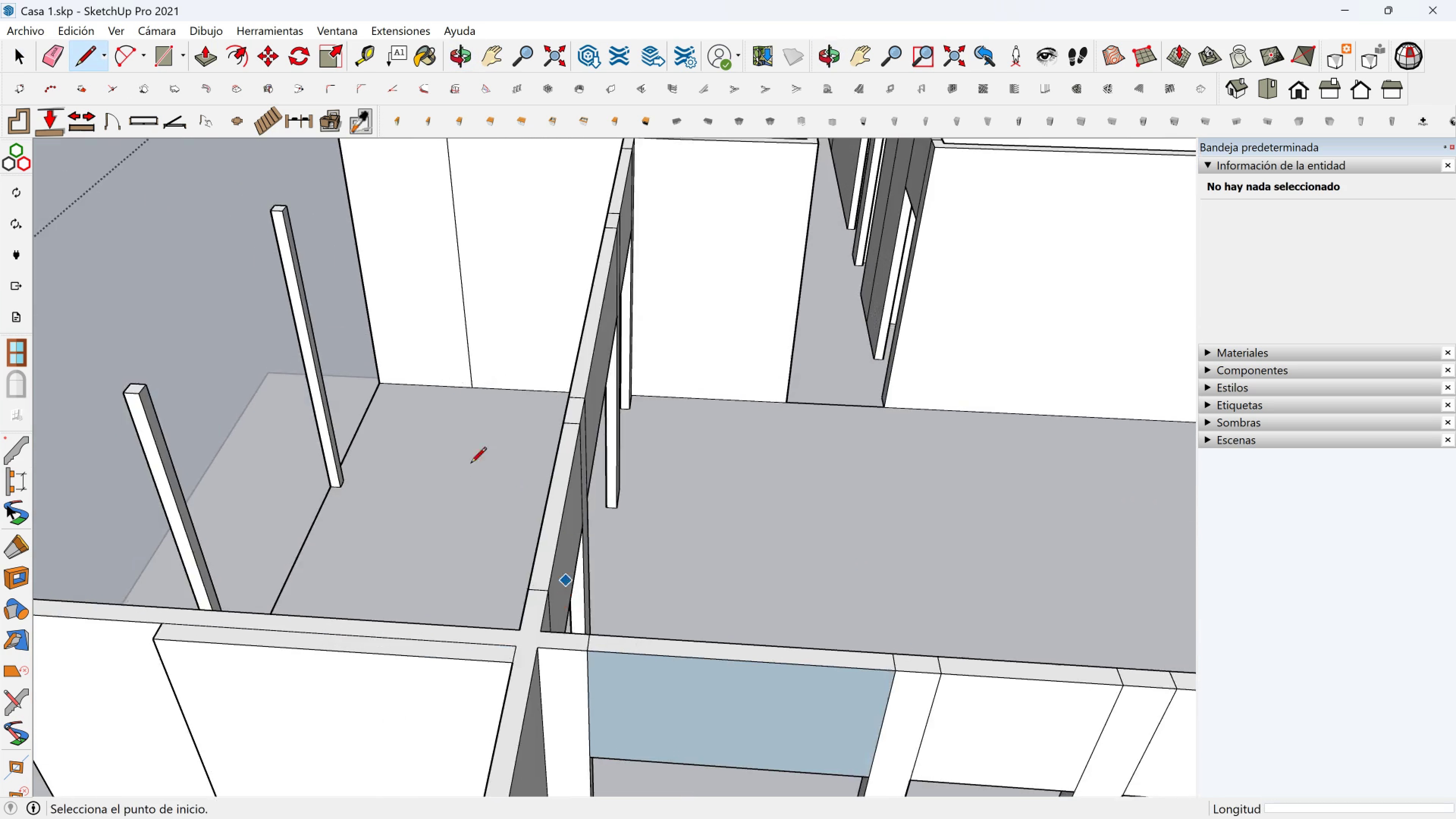 
hold_key(key=ShiftLeft, duration=0.47)
 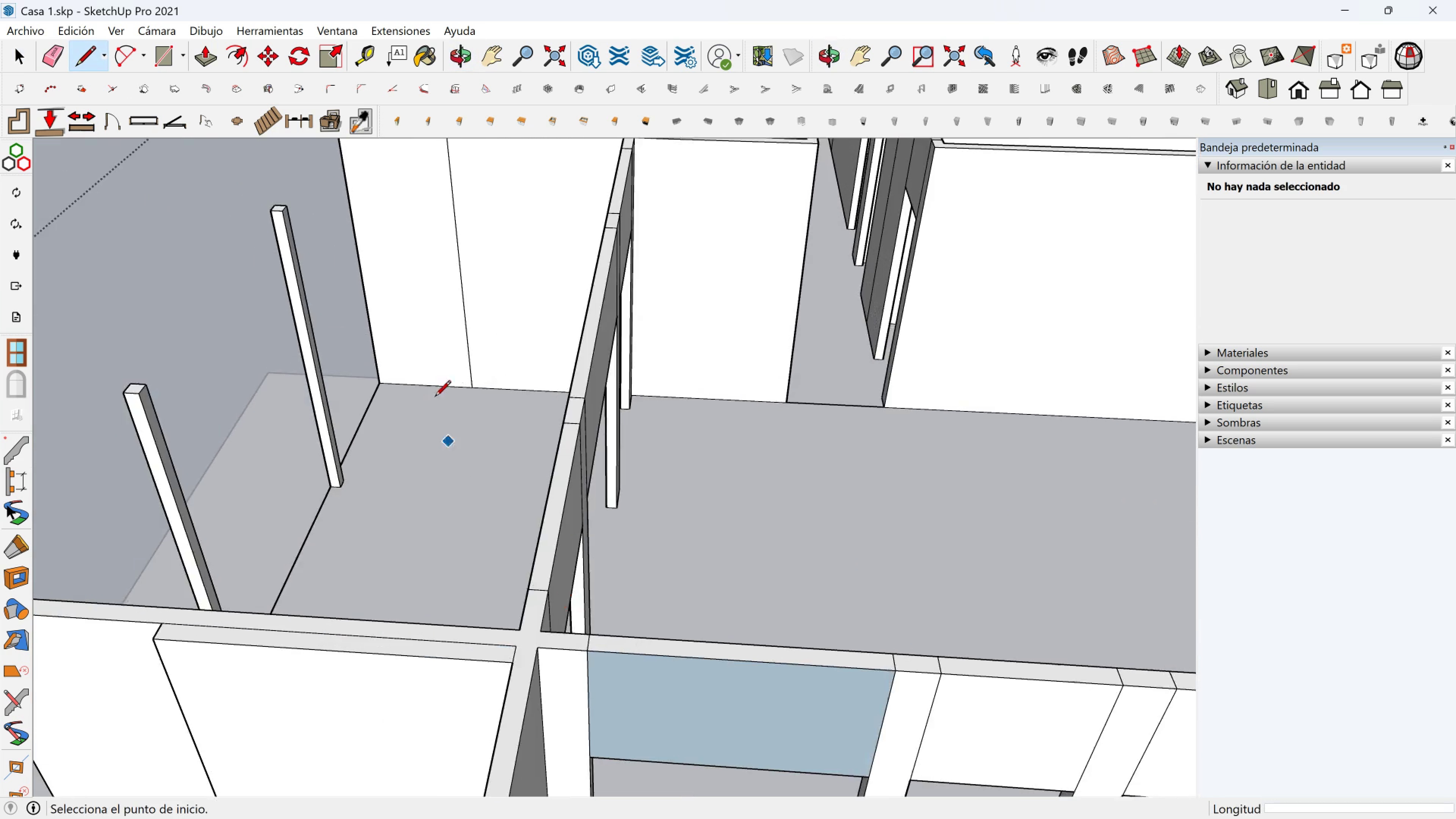 
scroll: coordinate [460, 259], scroll_direction: down, amount: 6.0
 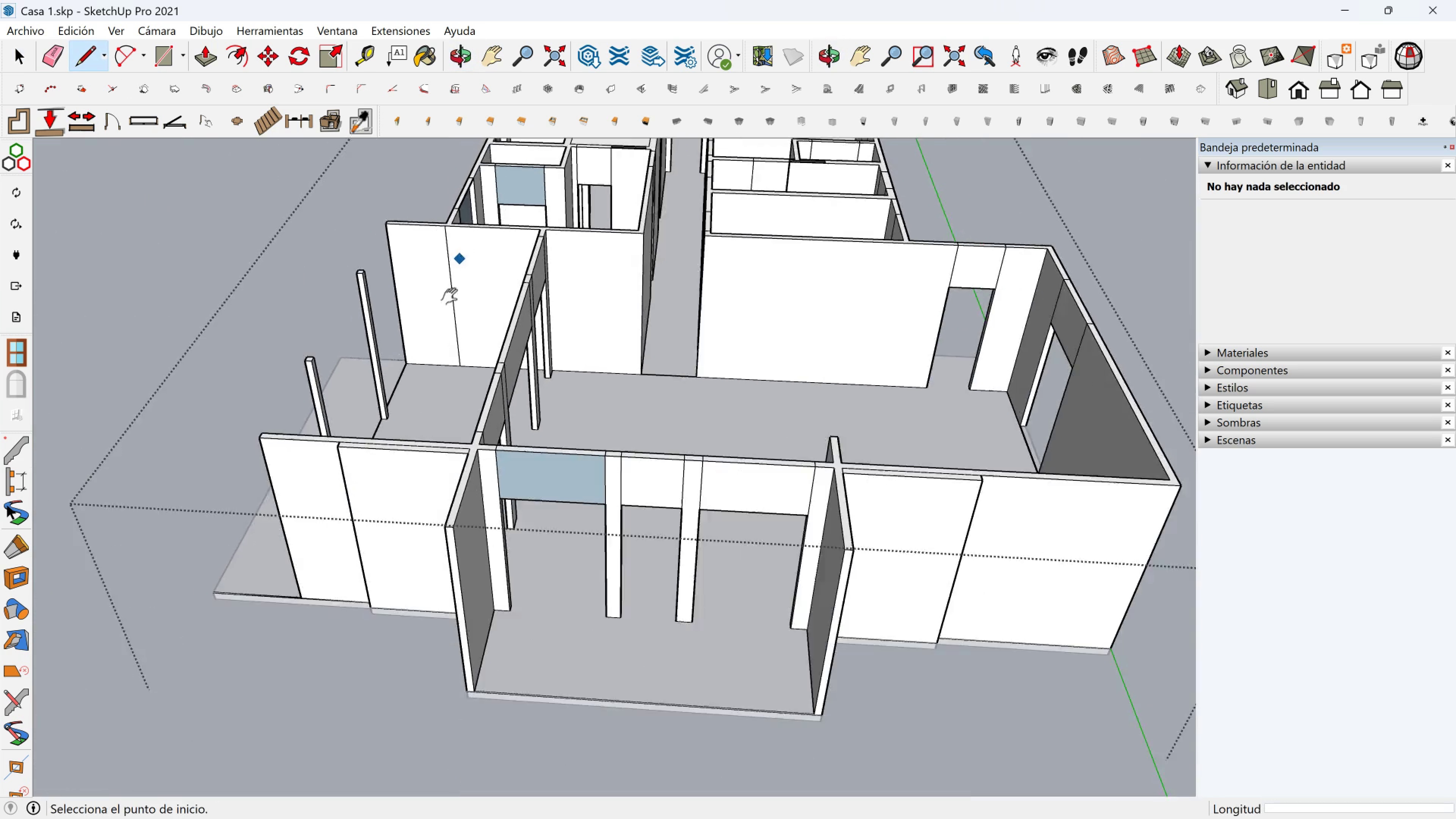 
hold_key(key=ShiftLeft, duration=2.65)
scroll: coordinate [458, 283], scroll_direction: up, amount: 9.0
 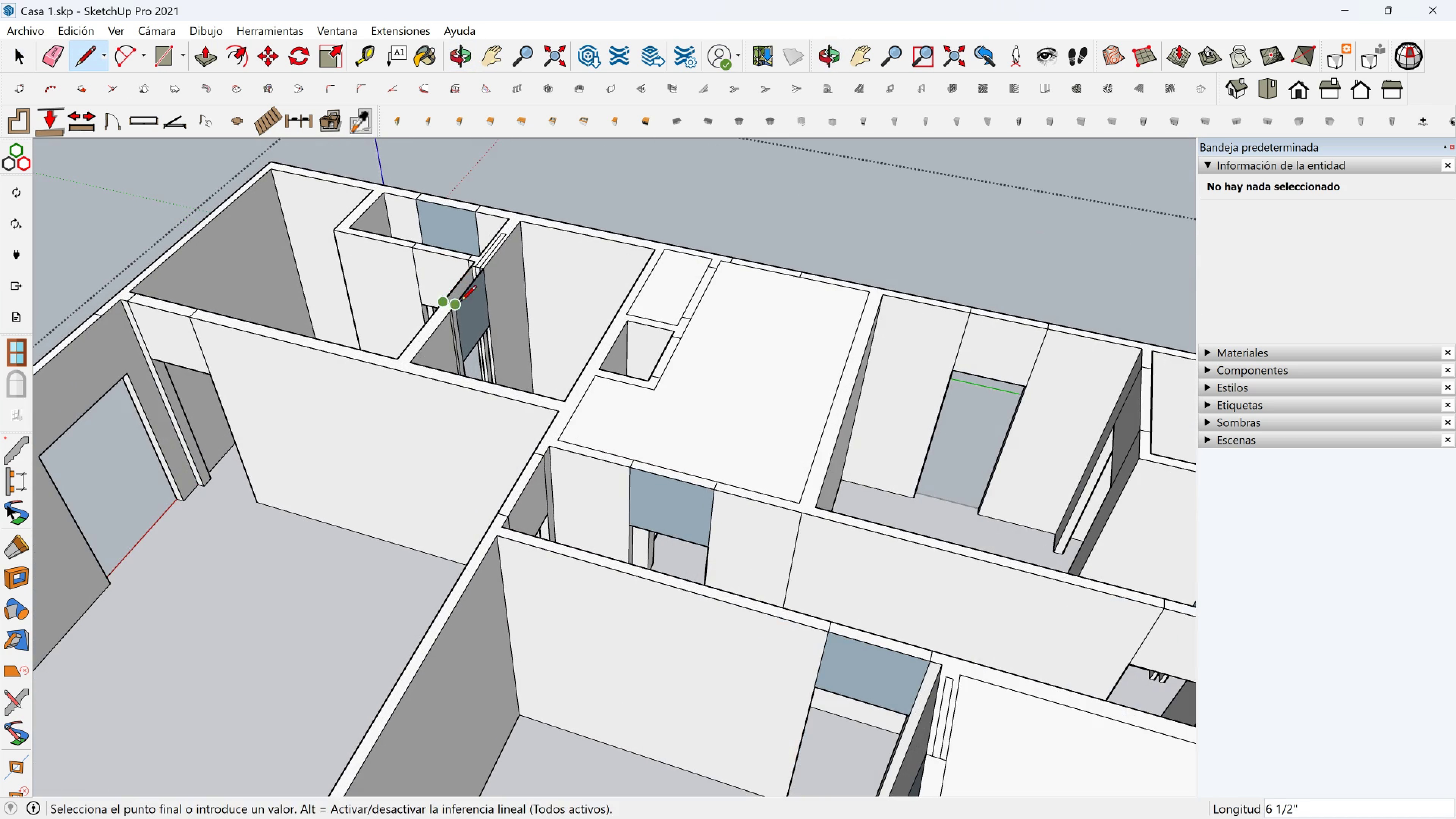 
double_click([461, 302])
 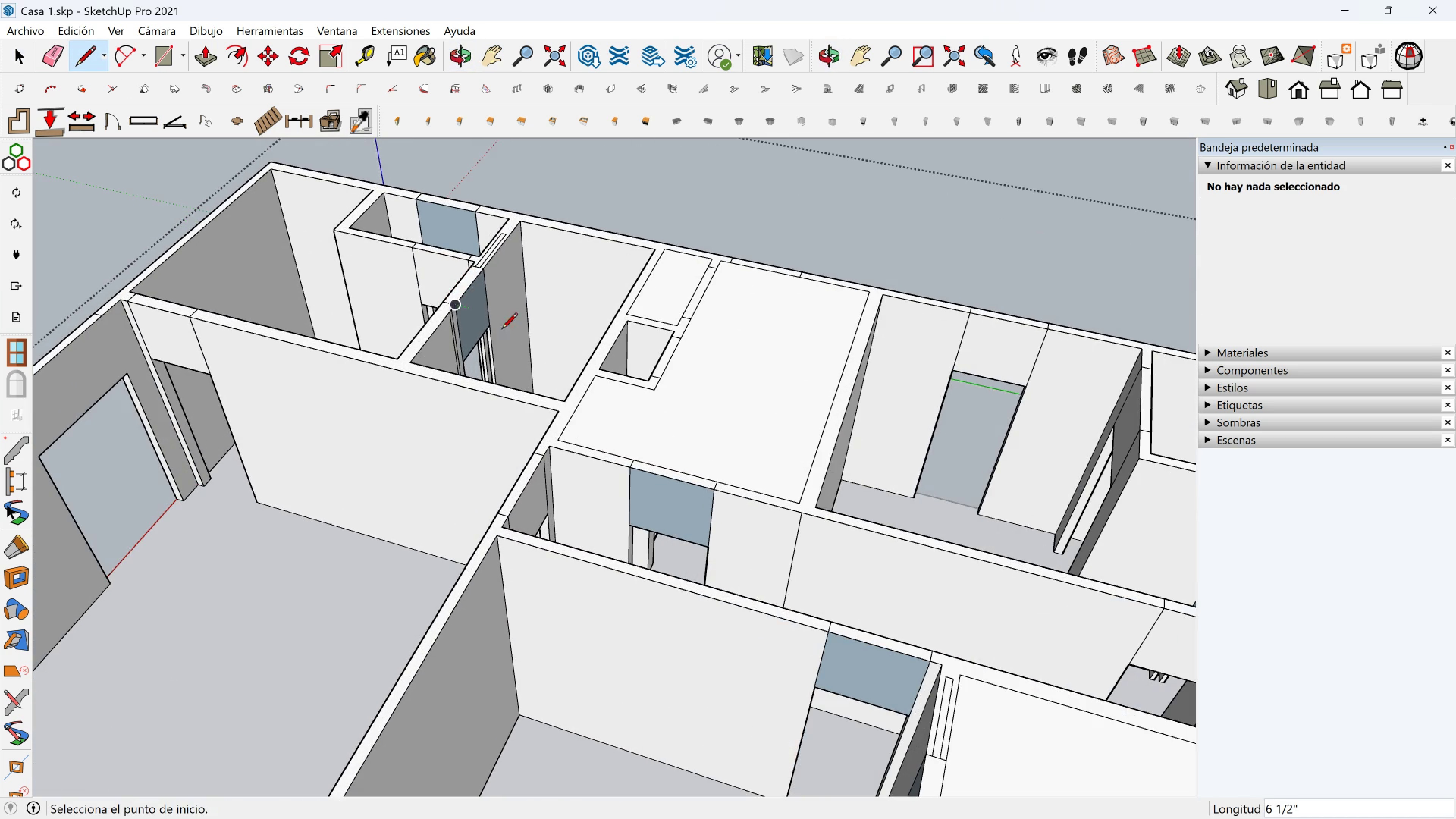 
scroll: coordinate [727, 489], scroll_direction: down, amount: 7.0
 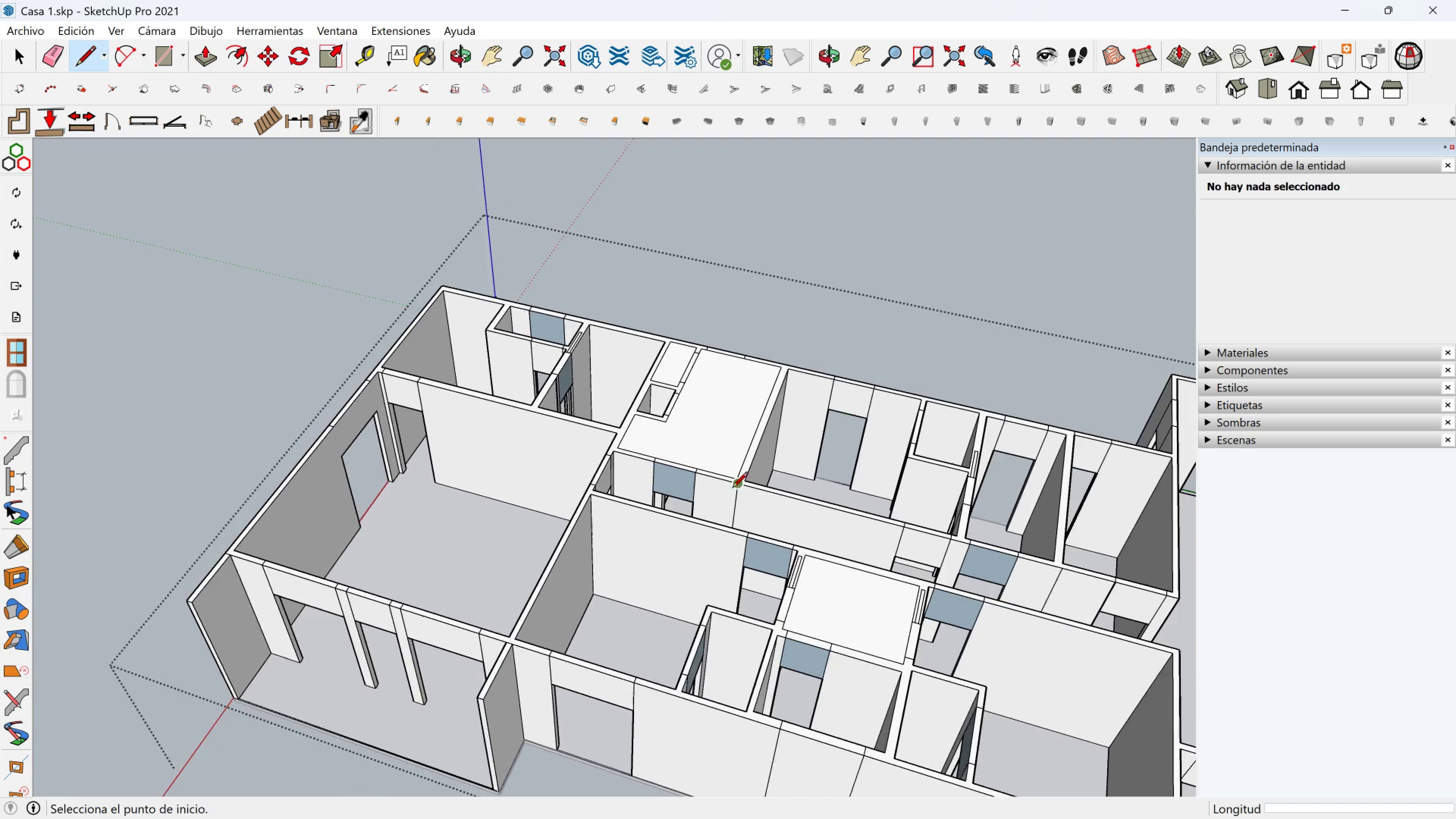 
hold_key(key=ShiftLeft, duration=0.35)
 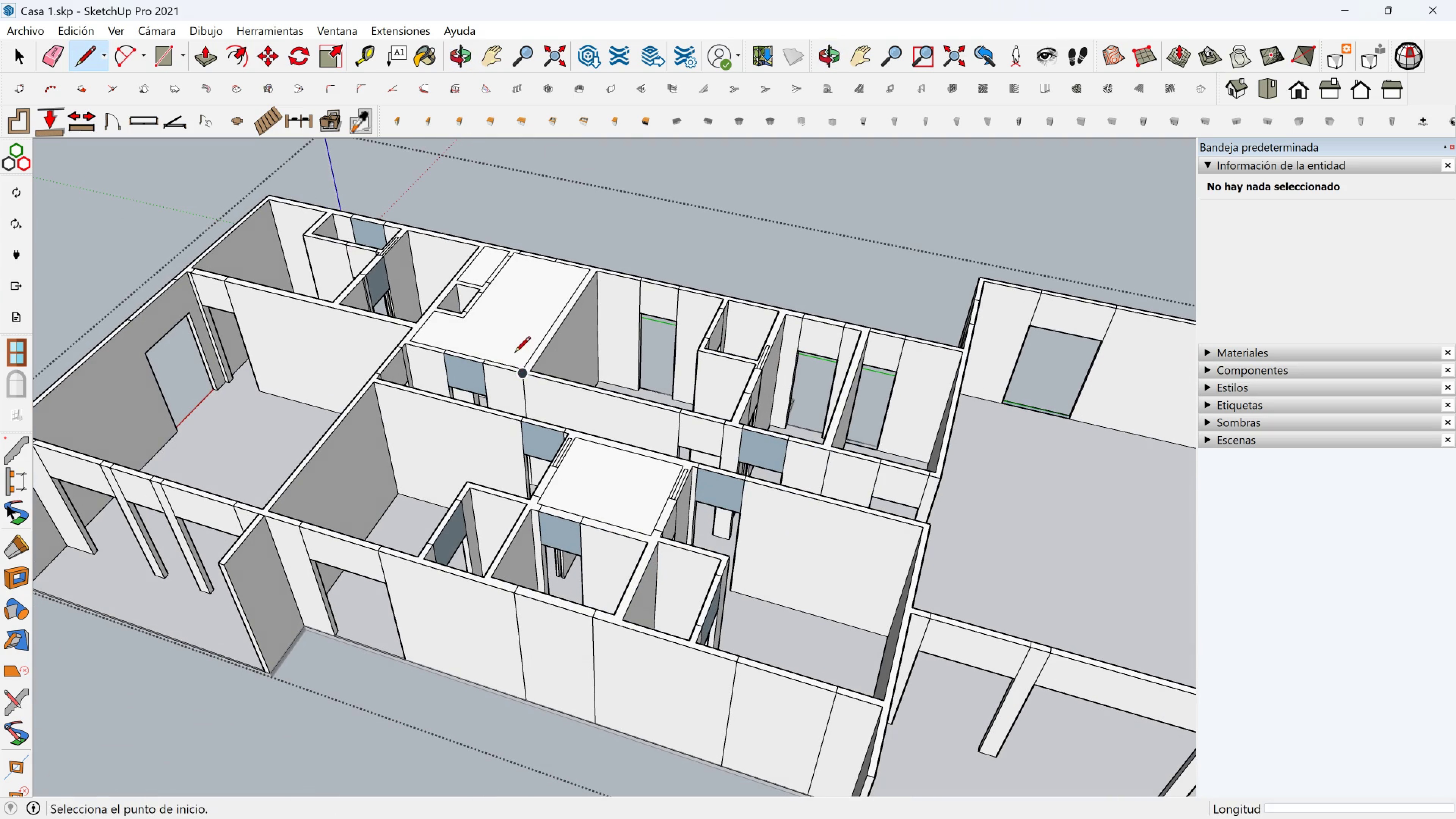 
key(Space)
 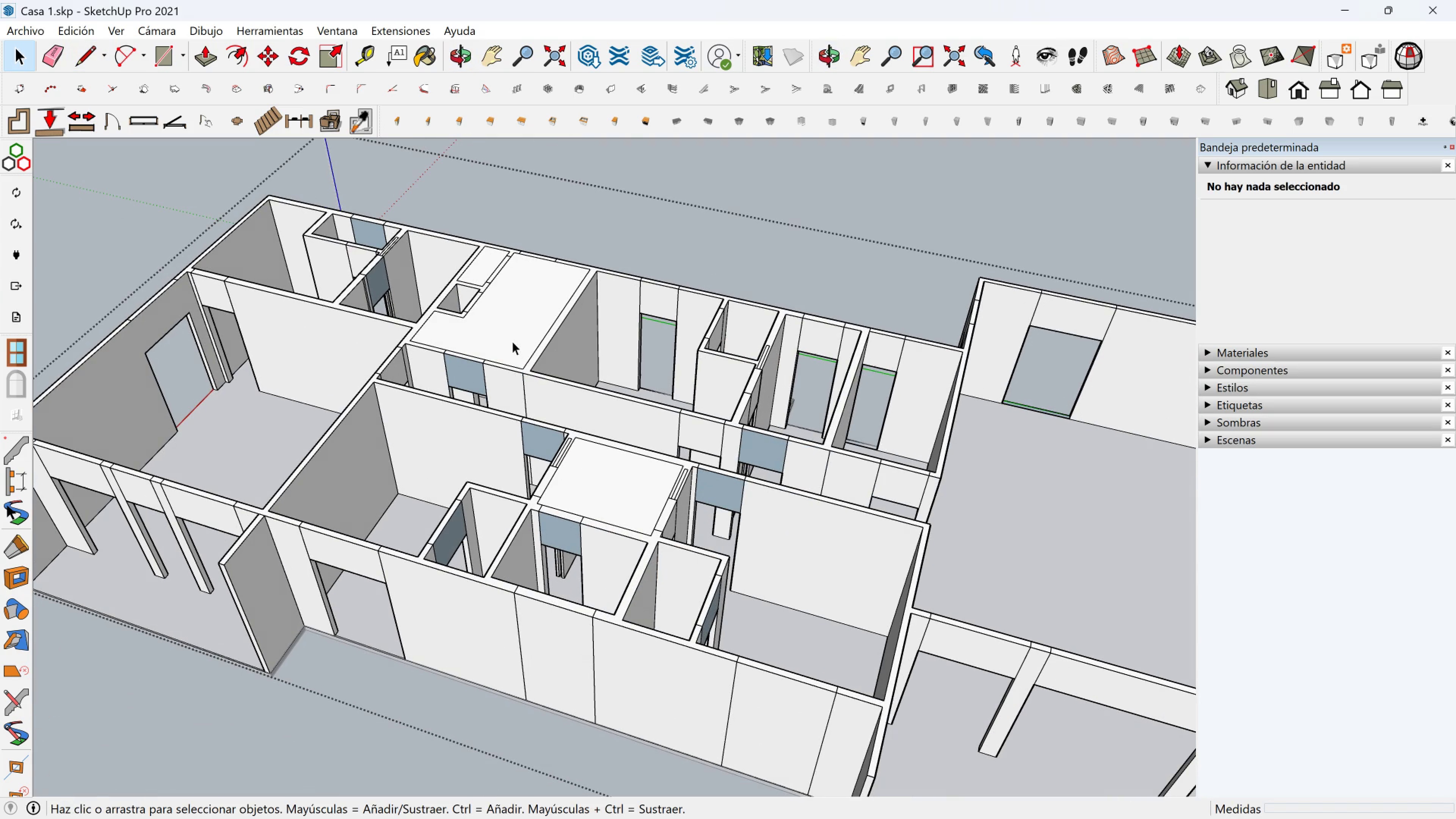 
left_click([512, 341])
 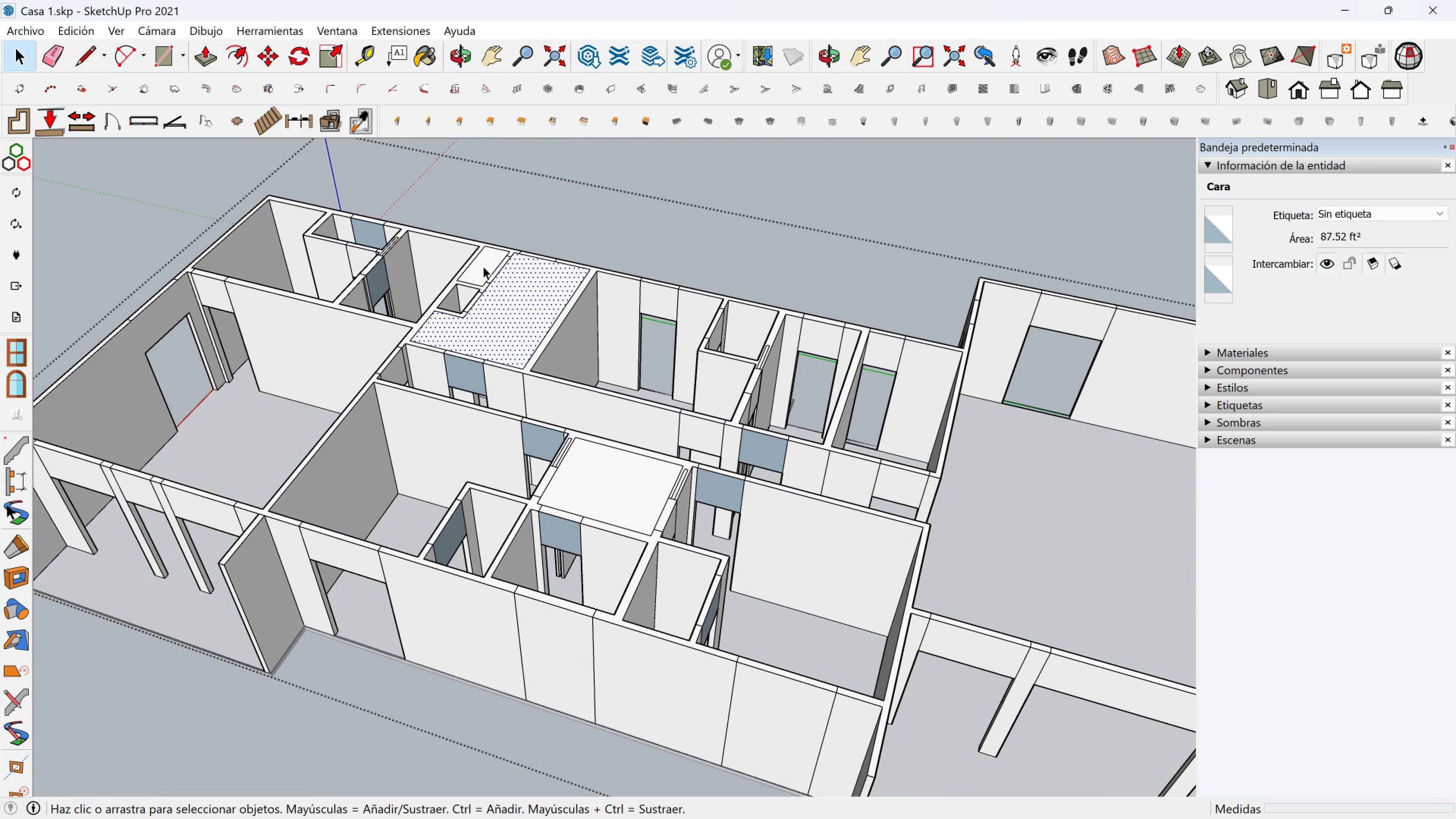 
hold_key(key=ControlLeft, duration=0.57)
left_click([483, 266])
 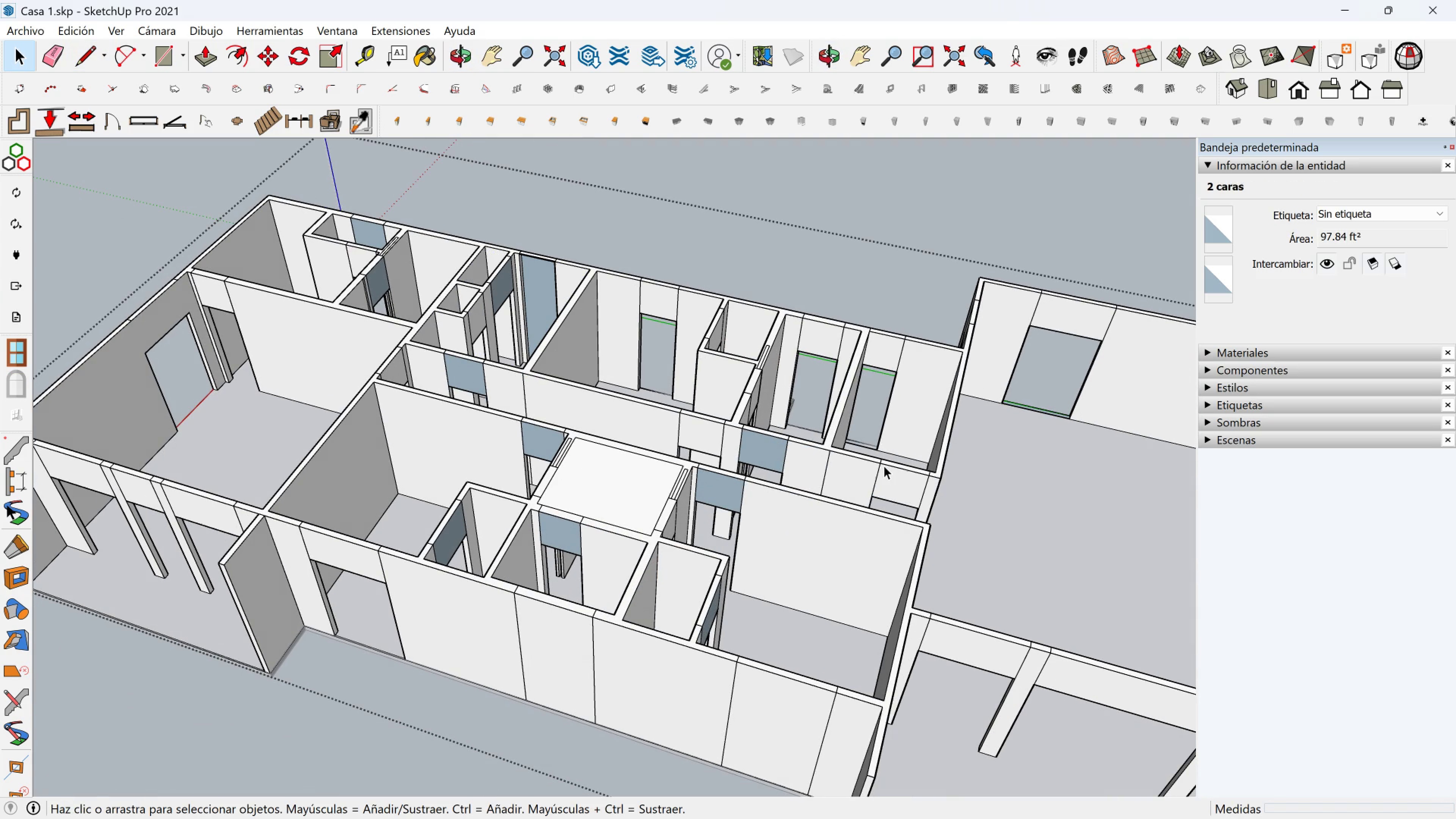 
key(Delete)
 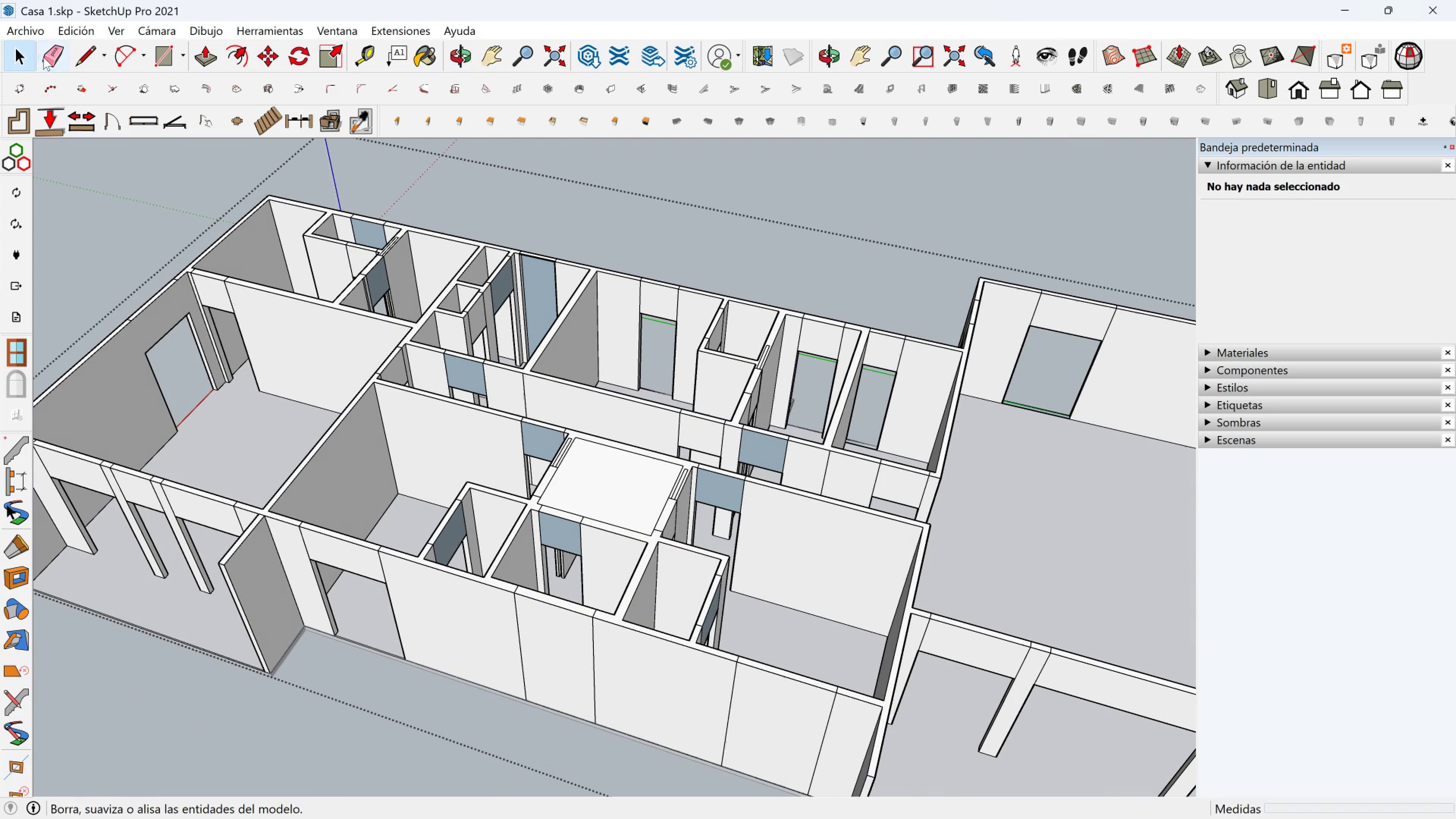 
left_click([43, 57])
 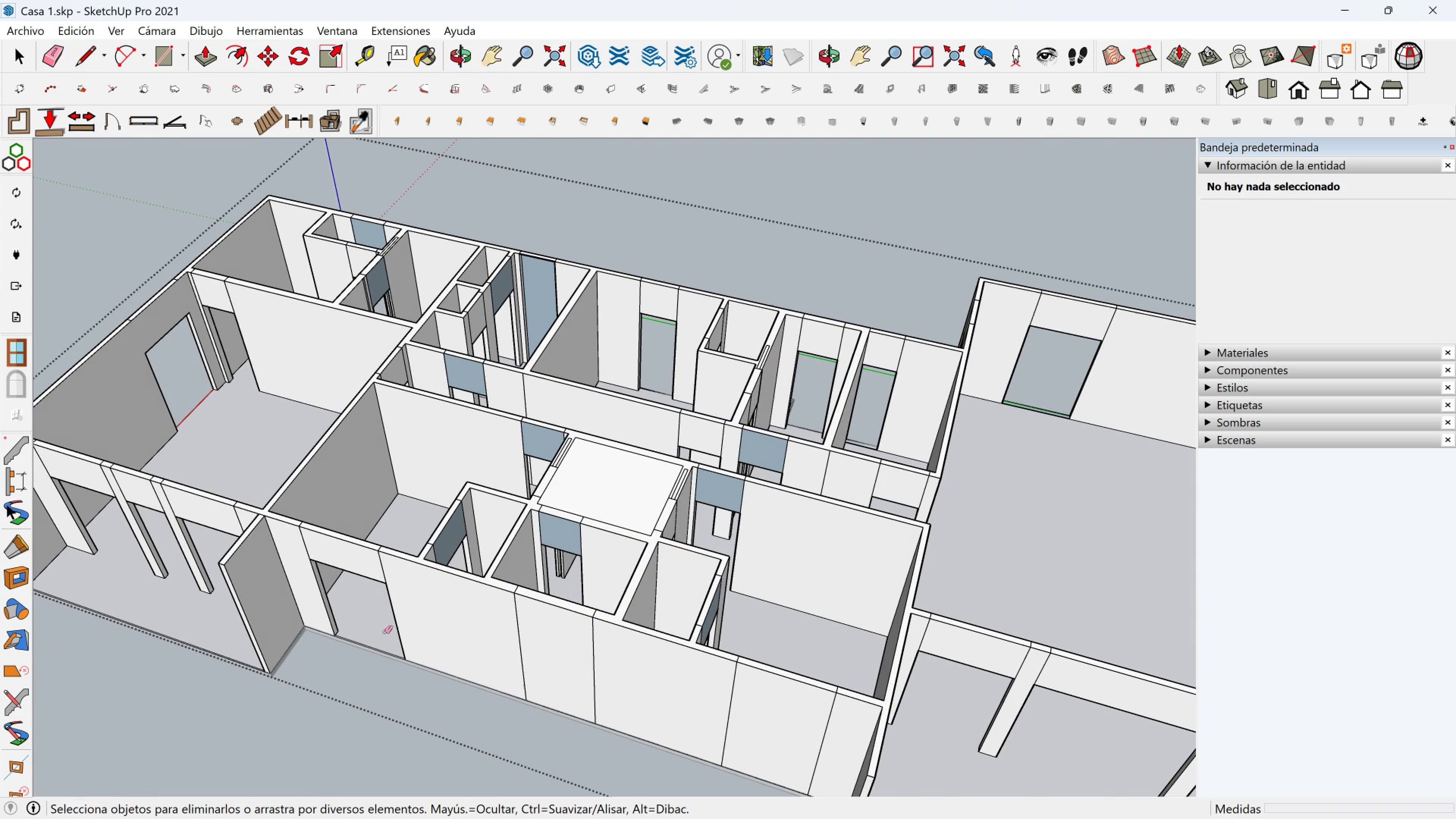 
scroll: coordinate [378, 609], scroll_direction: up, amount: 3.0
 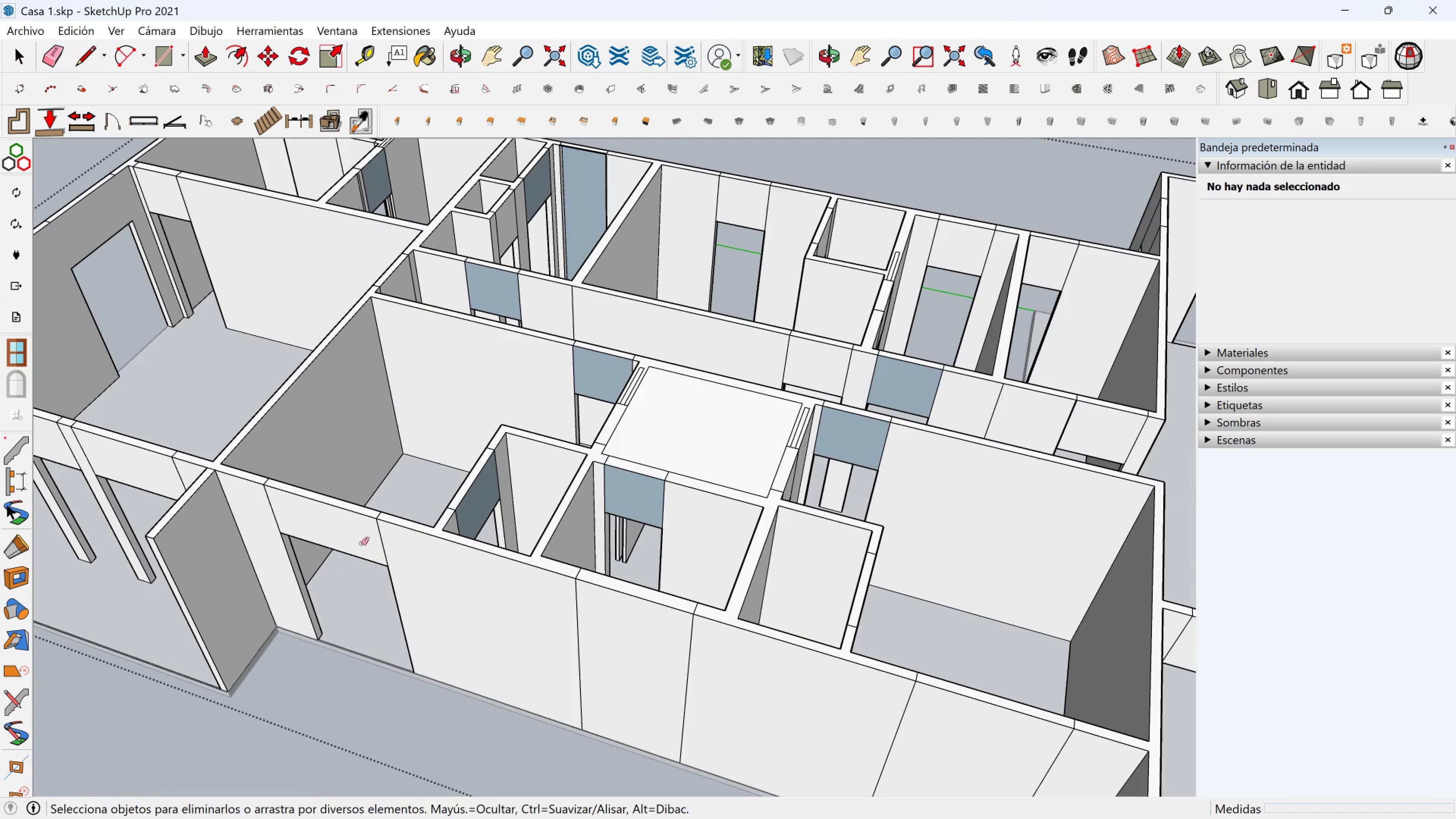 
left_click_drag(start_coordinate=[362, 543], to_coordinate=[394, 542])
 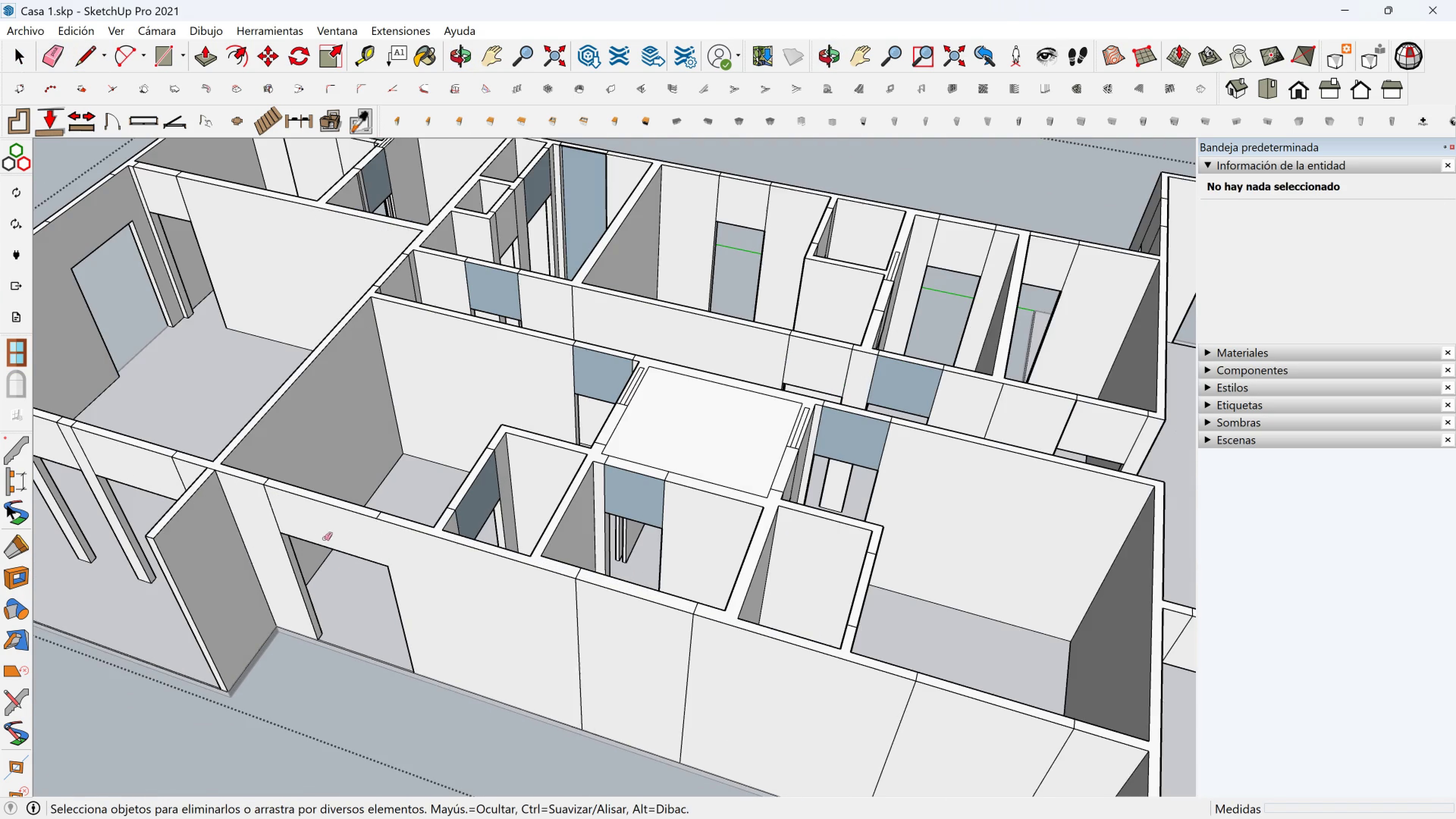 
scroll: coordinate [312, 531], scroll_direction: up, amount: 3.0
 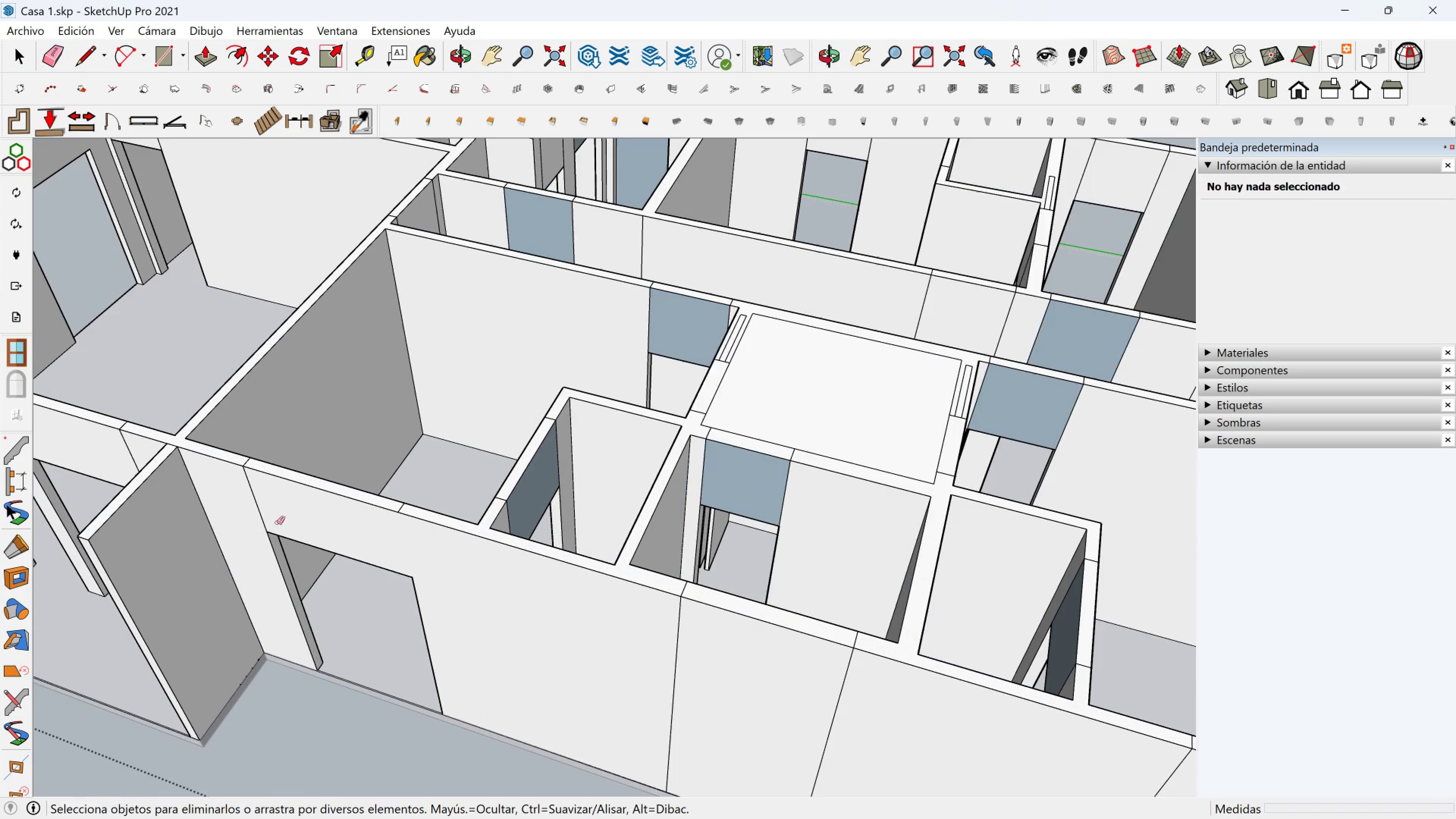 
left_click_drag(start_coordinate=[277, 523], to_coordinate=[248, 513])
 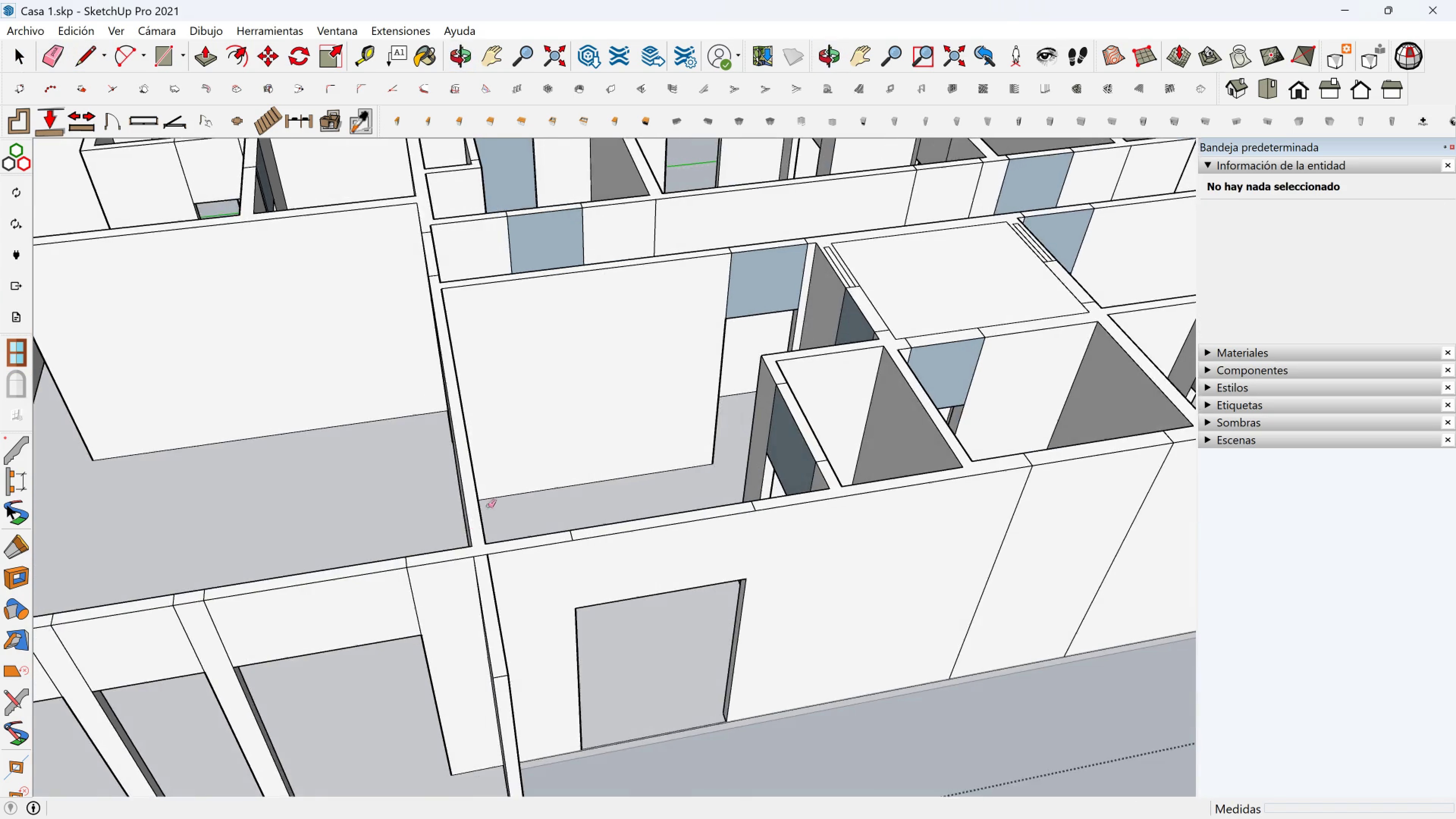 
scroll: coordinate [336, 593], scroll_direction: down, amount: 2.0
 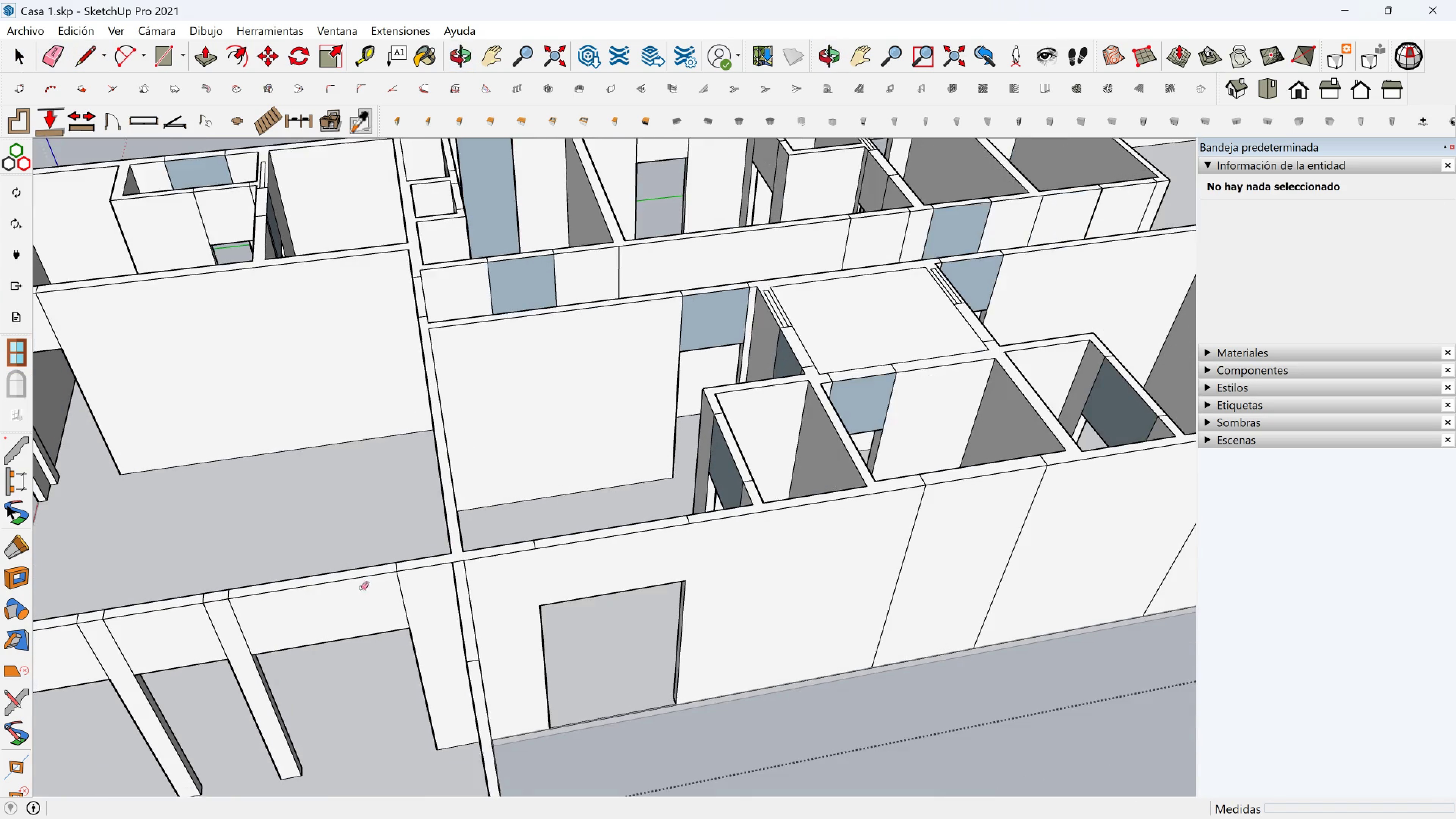 
hold_key(key=ShiftLeft, duration=0.47)
 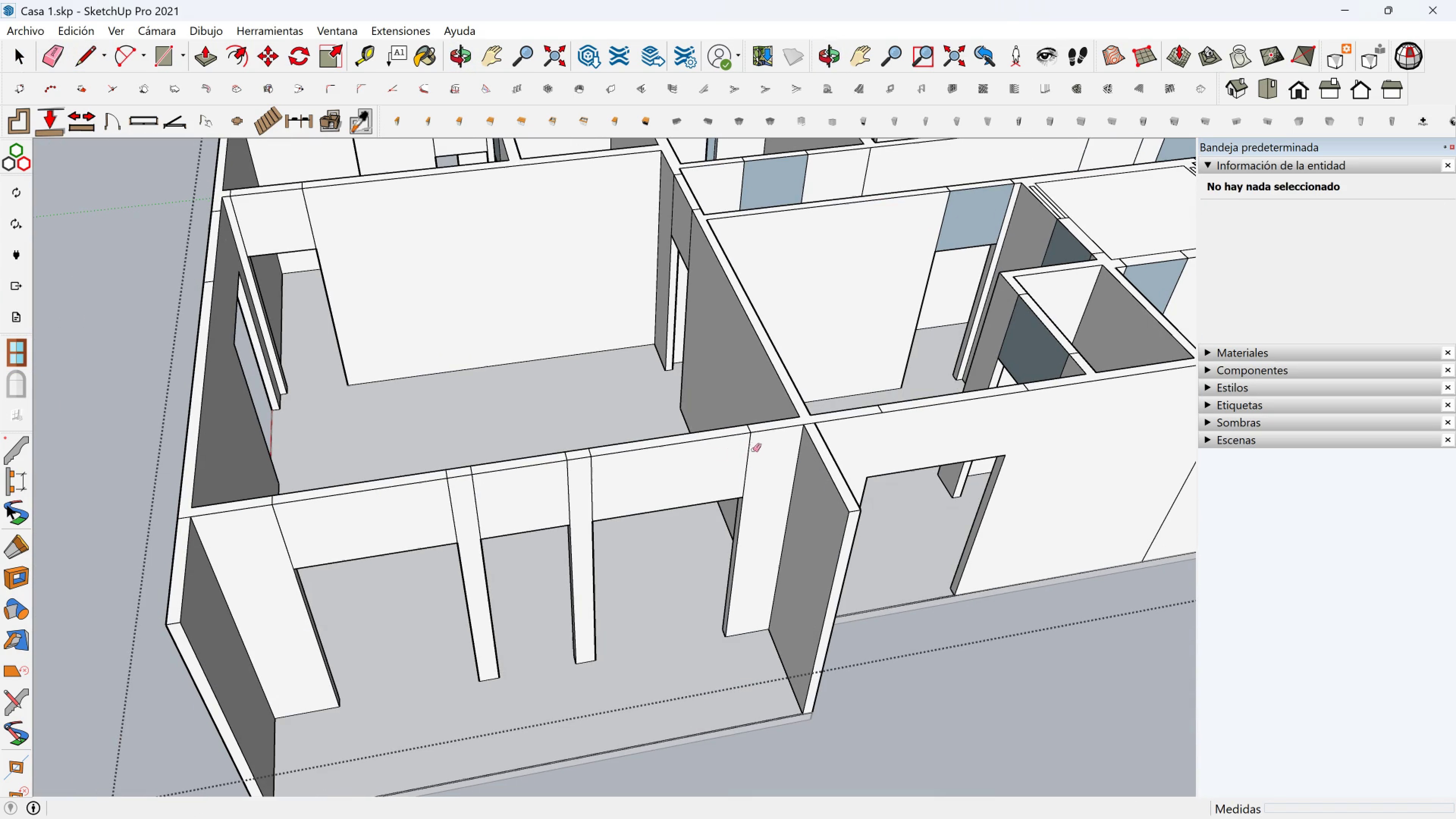 
left_click_drag(start_coordinate=[758, 449], to_coordinate=[438, 496])
 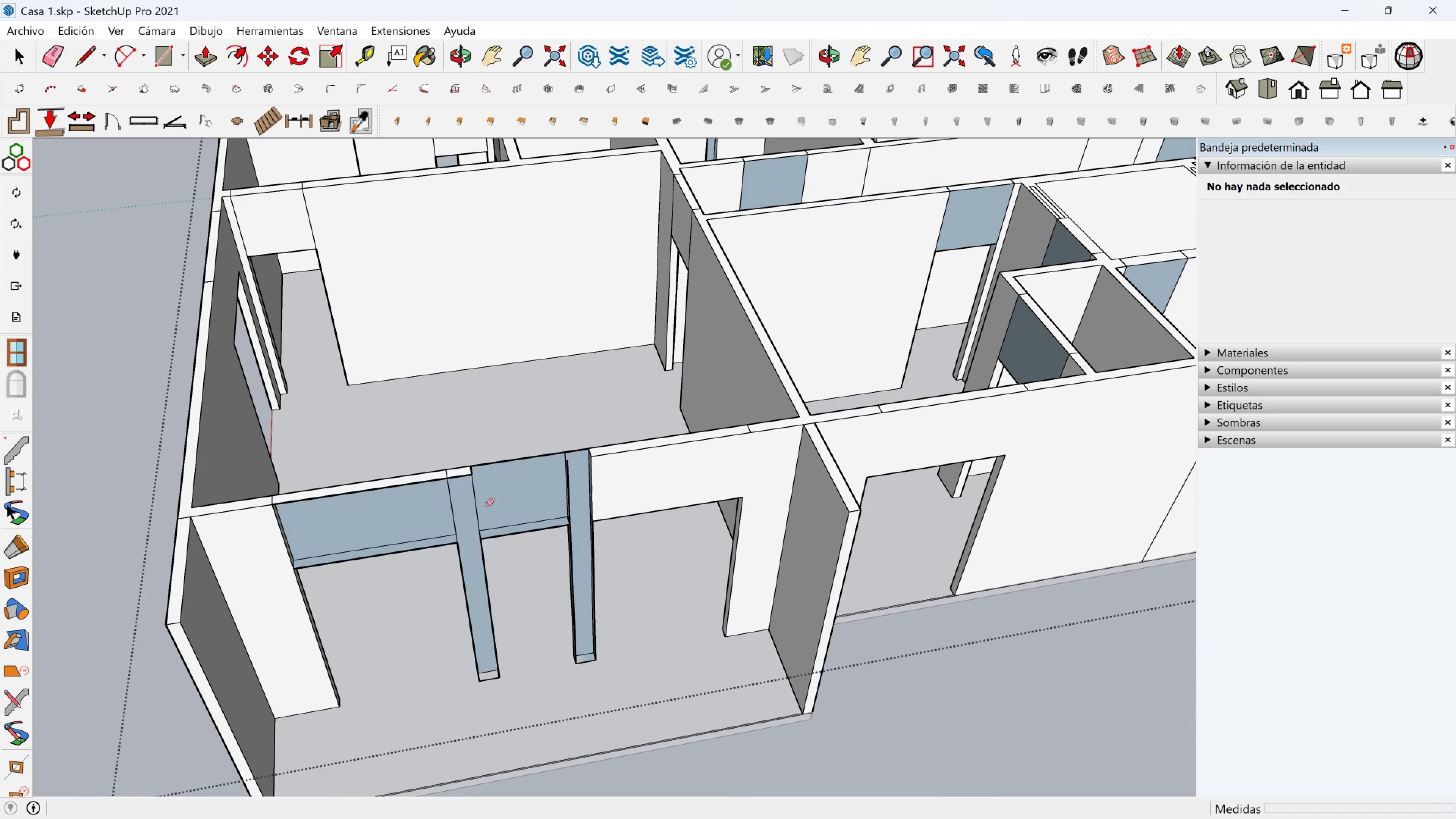 
key(Control+Z)
 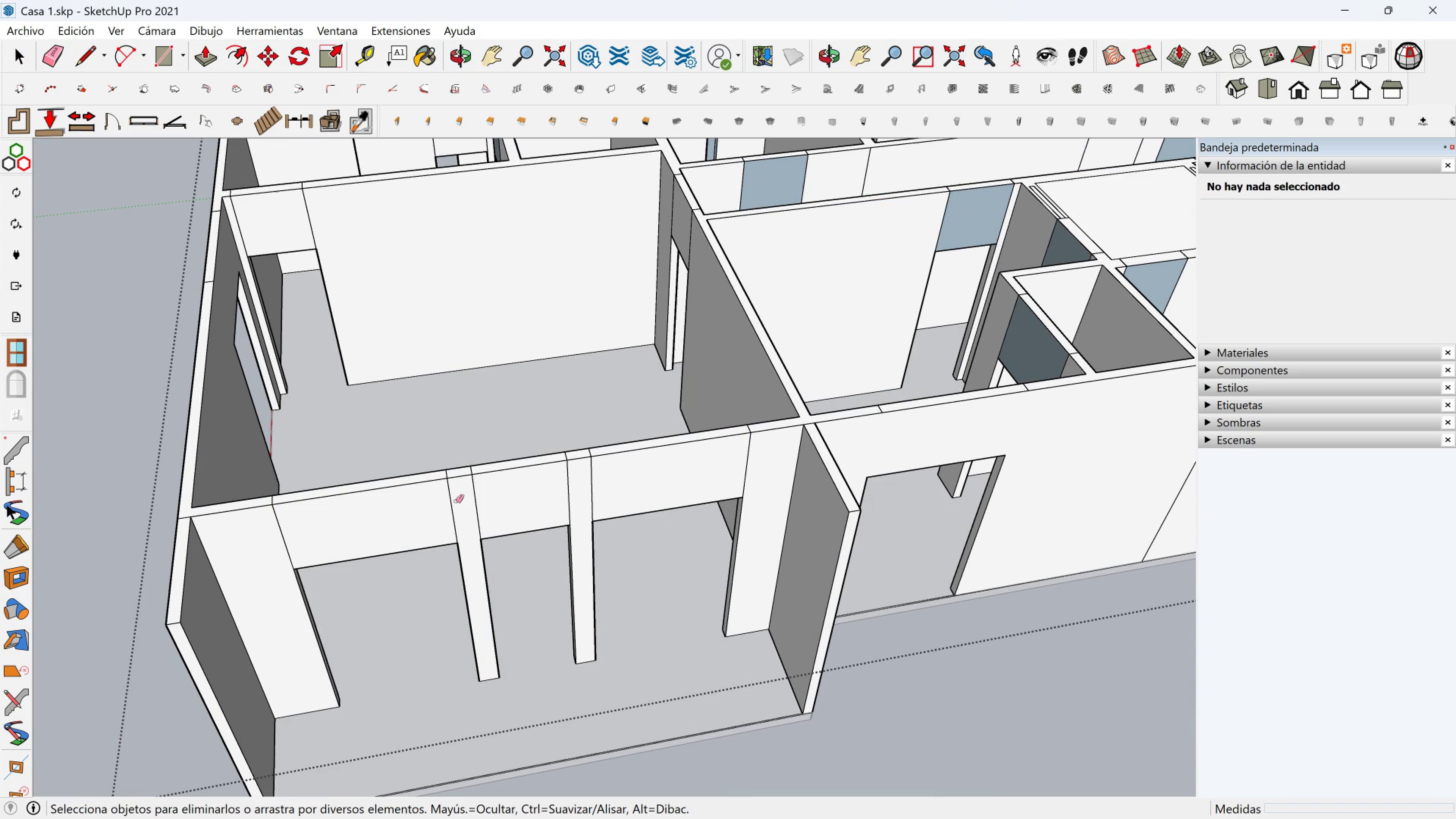 
left_click_drag(start_coordinate=[455, 502], to_coordinate=[763, 456])
 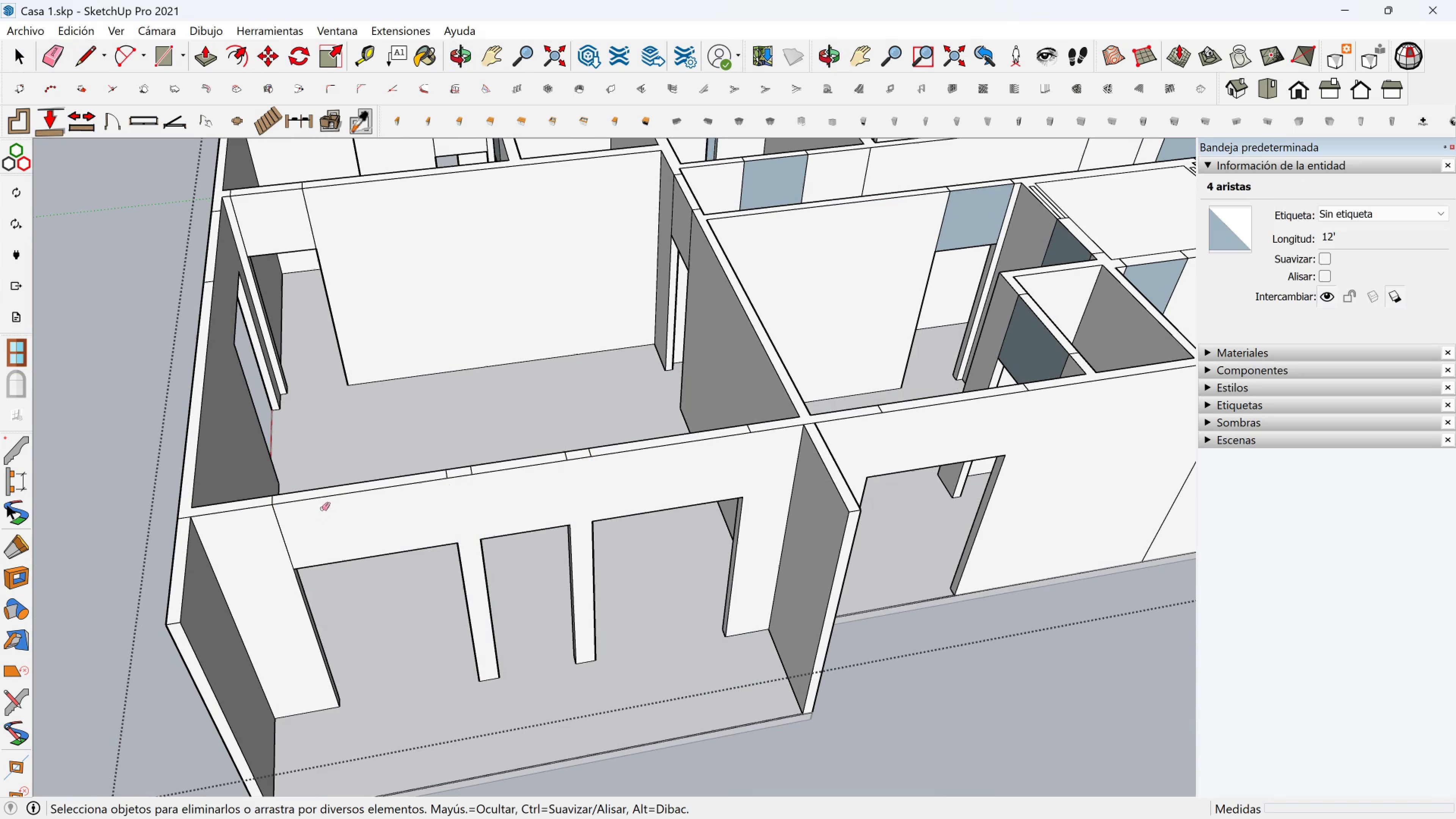 
left_click_drag(start_coordinate=[319, 510], to_coordinate=[271, 530])
 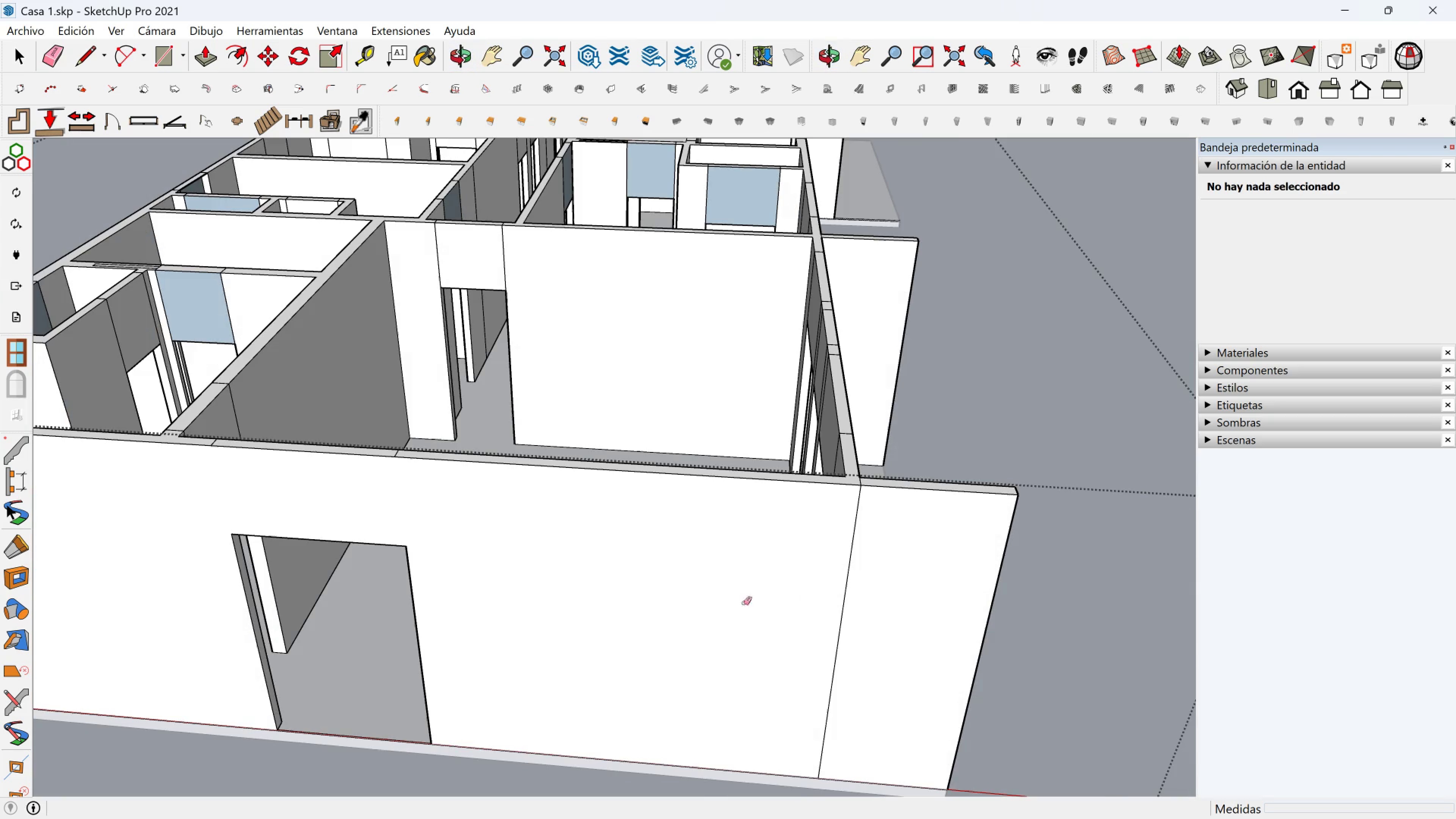 
left_click_drag(start_coordinate=[875, 579], to_coordinate=[797, 579])
 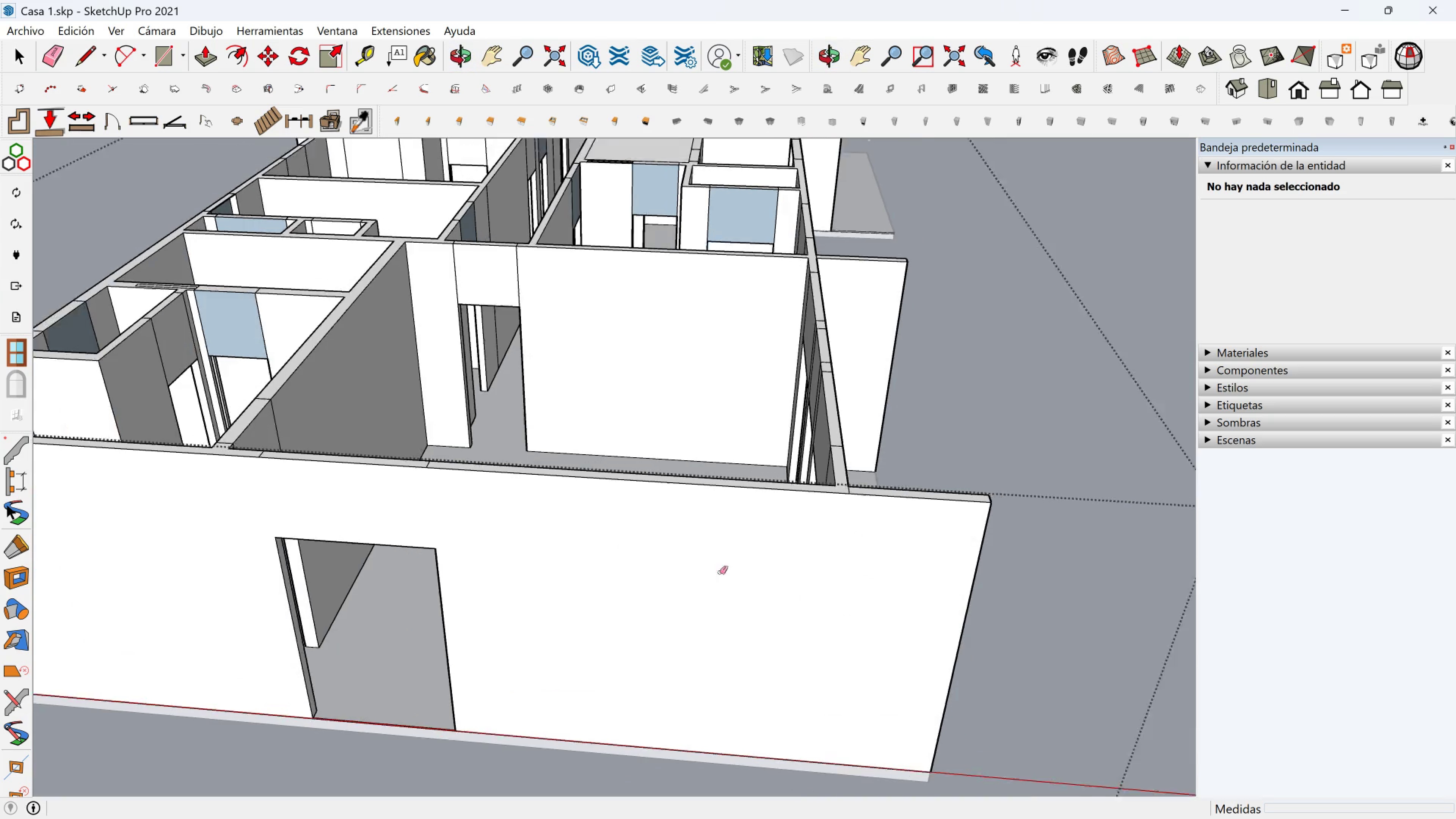 
scroll: coordinate [649, 563], scroll_direction: down, amount: 3.0
 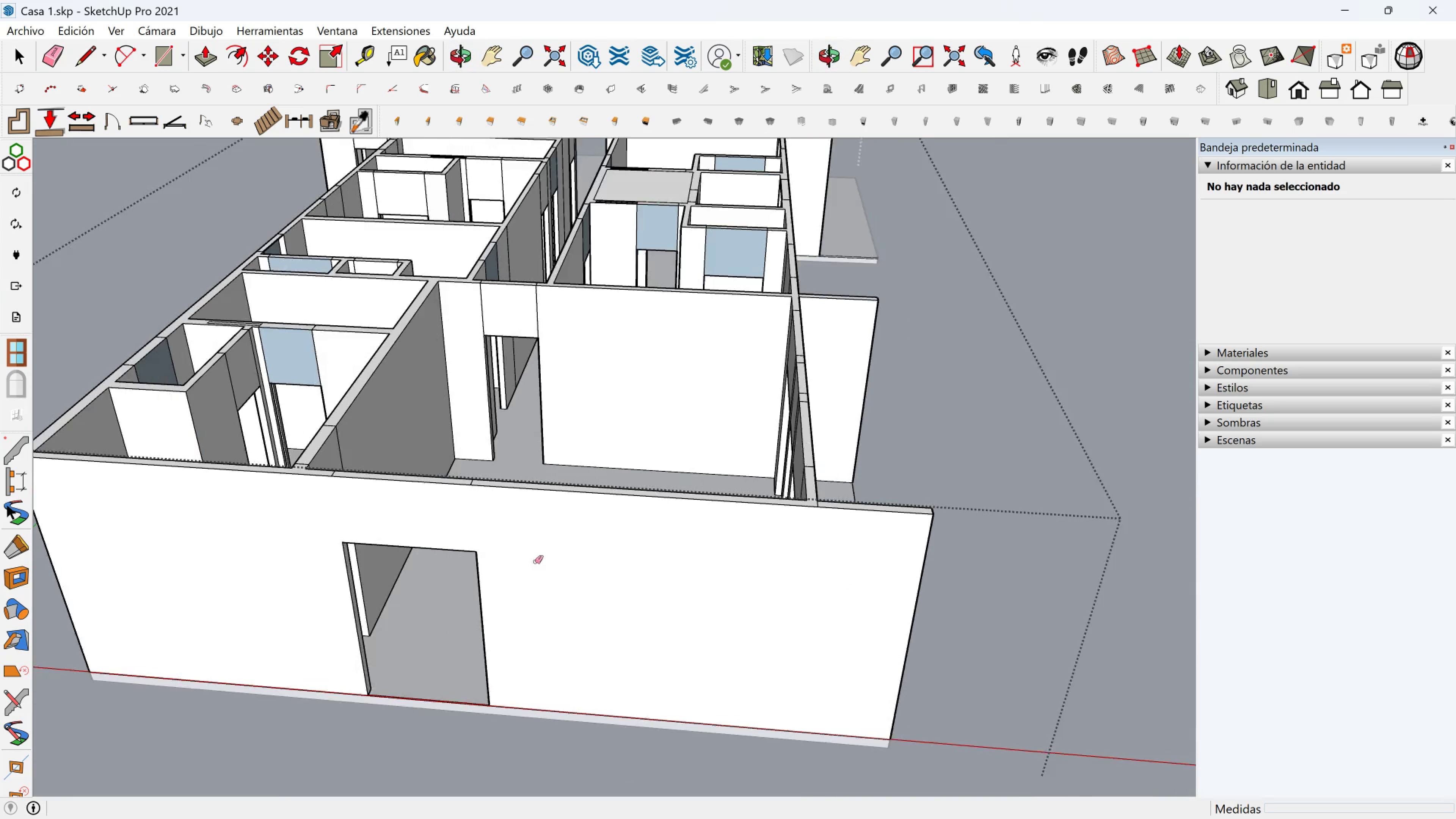 
hold_key(key=ShiftLeft, duration=0.4)
 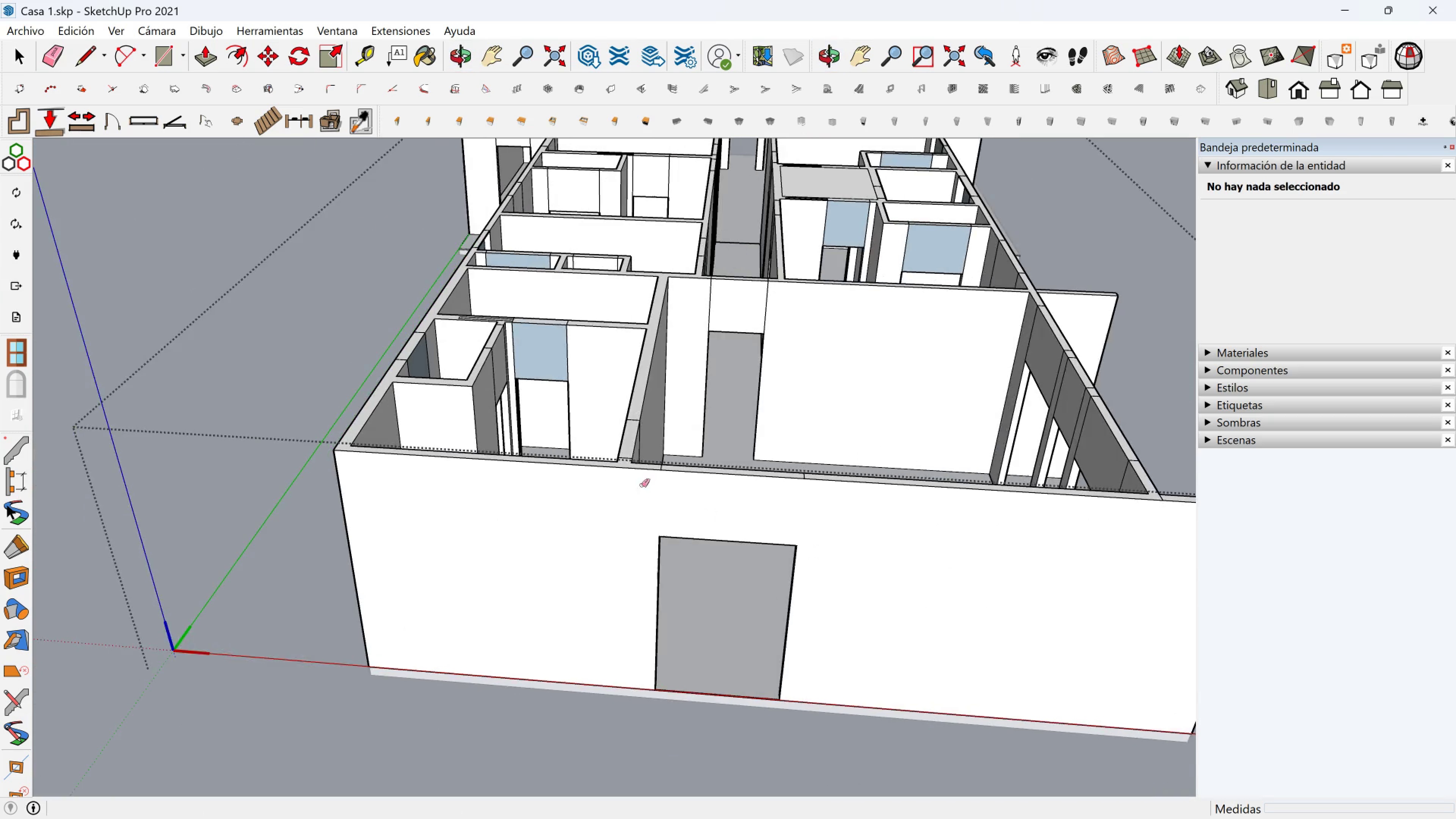 
scroll: coordinate [612, 490], scroll_direction: up, amount: 3.0
 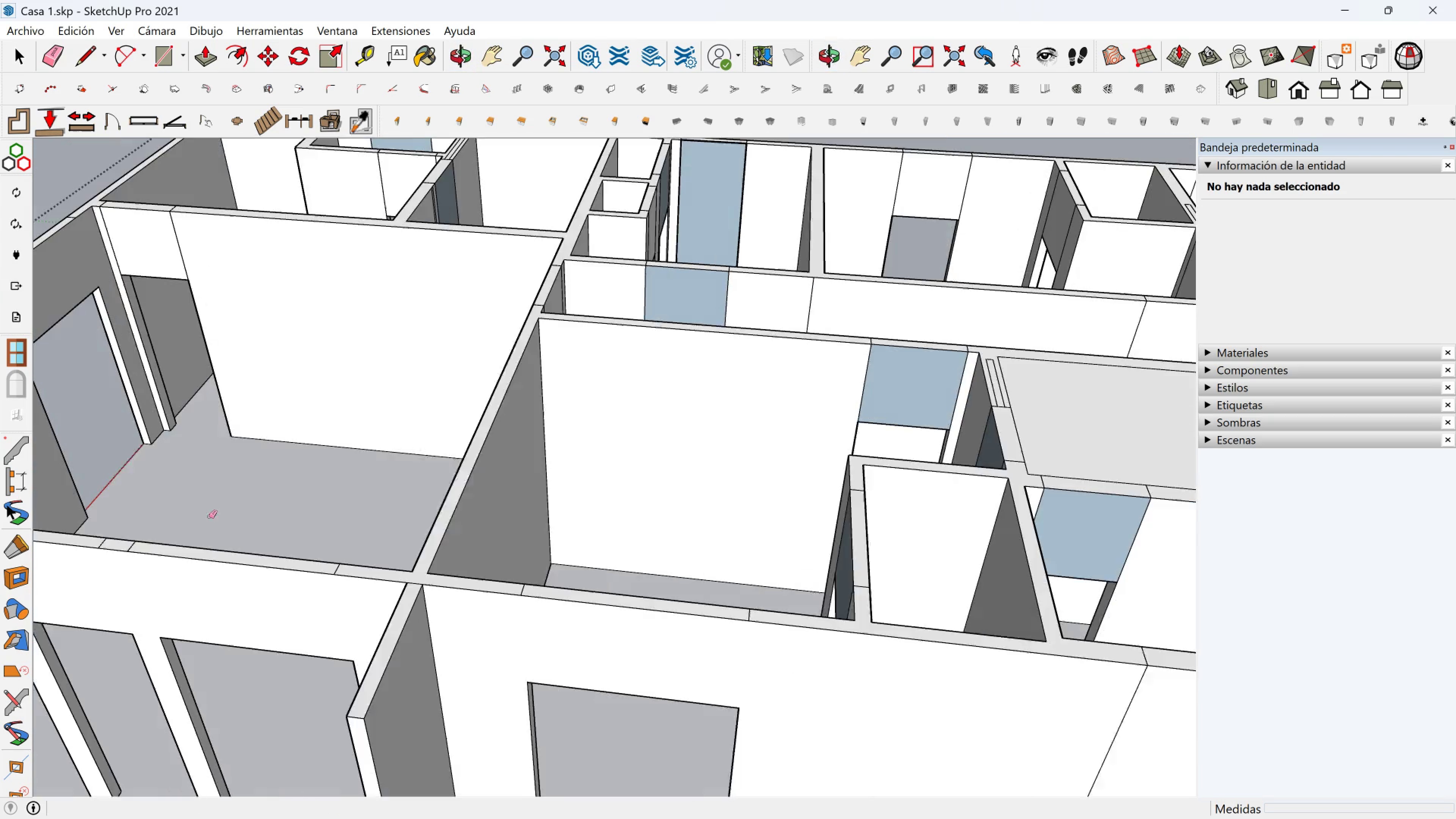 
hold_key(key=ShiftLeft, duration=0.38)
 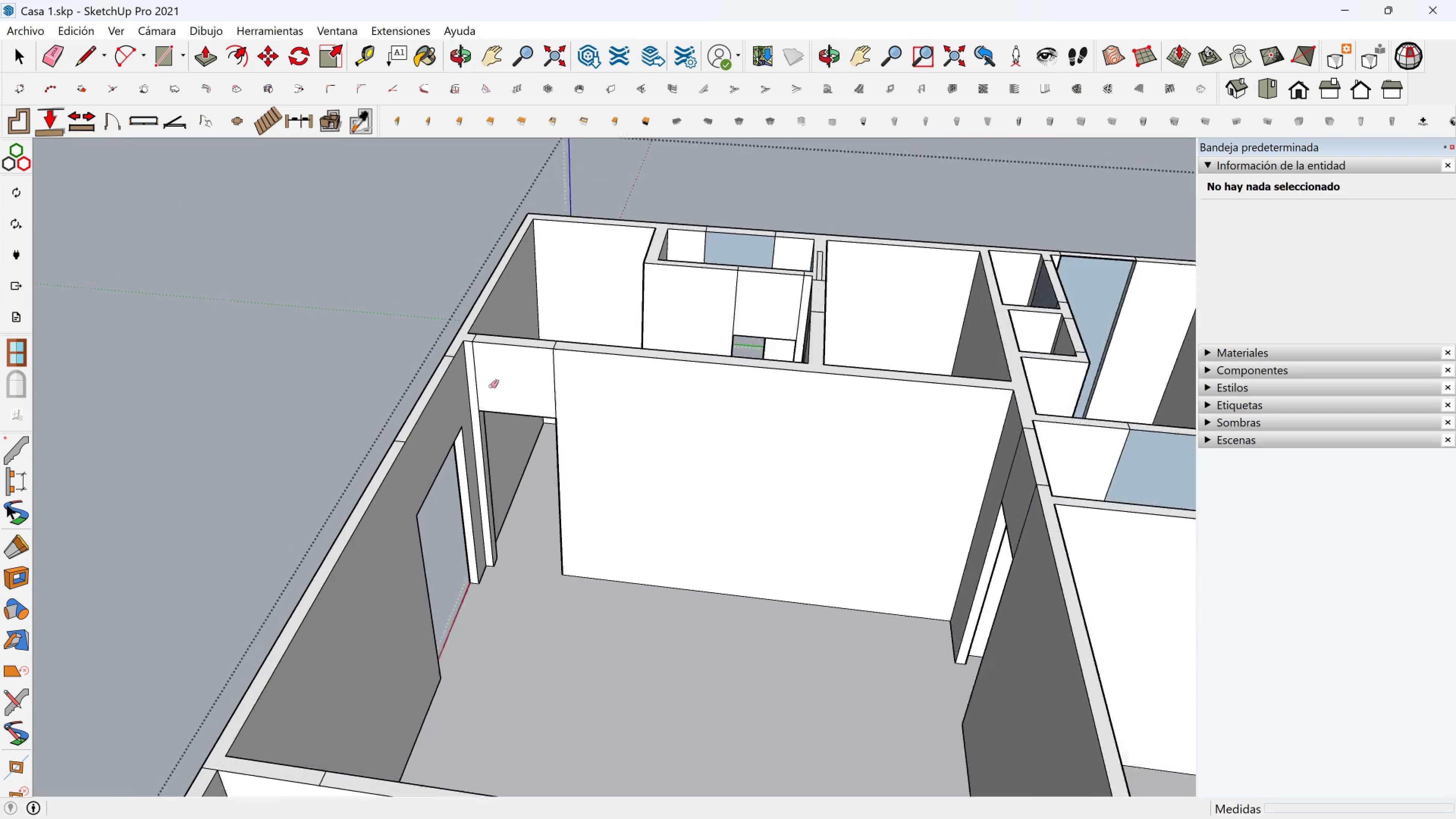 
scroll: coordinate [491, 386], scroll_direction: up, amount: 3.0
 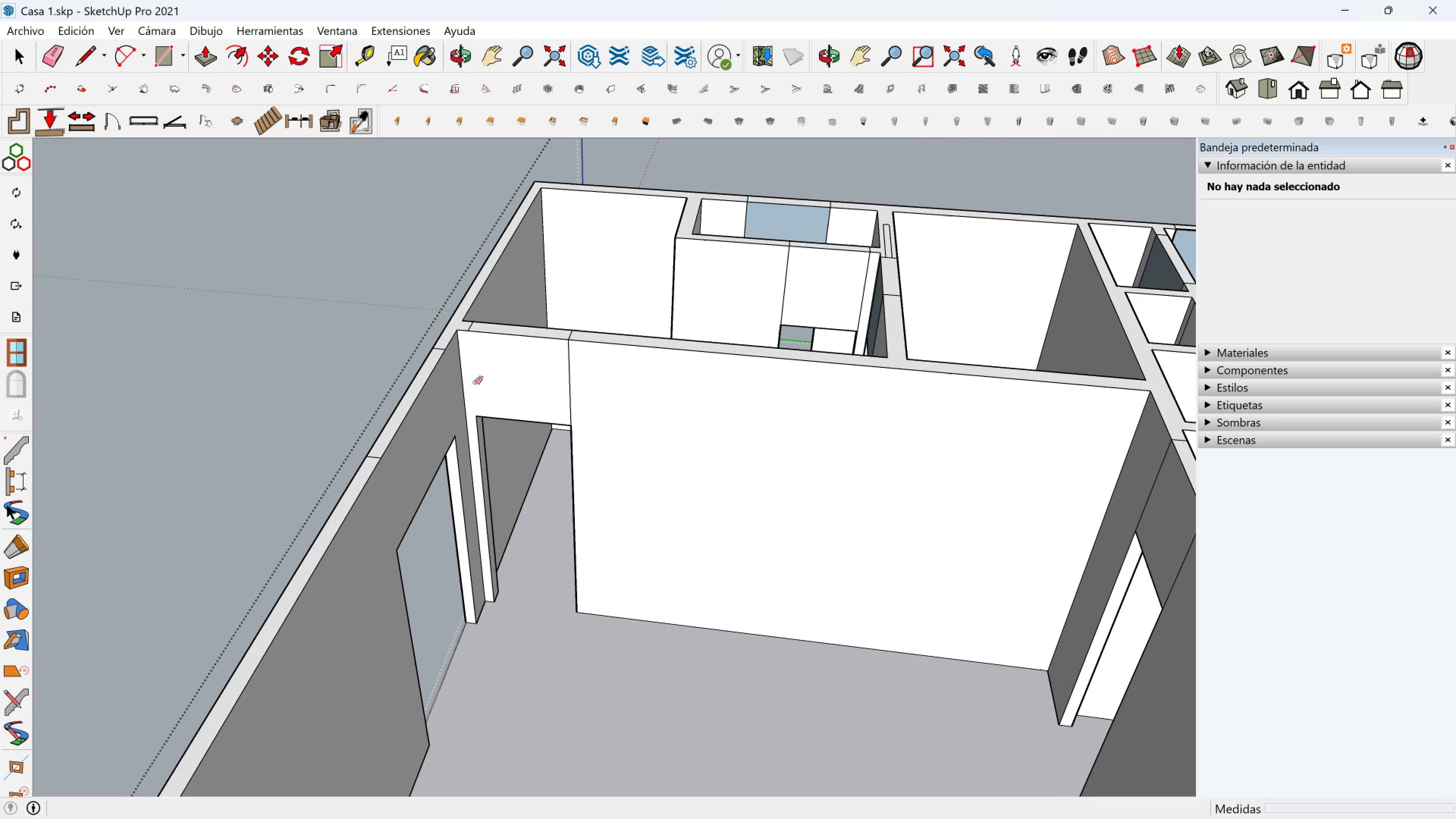 
left_click_drag(start_coordinate=[564, 373], to_coordinate=[581, 373])
 